 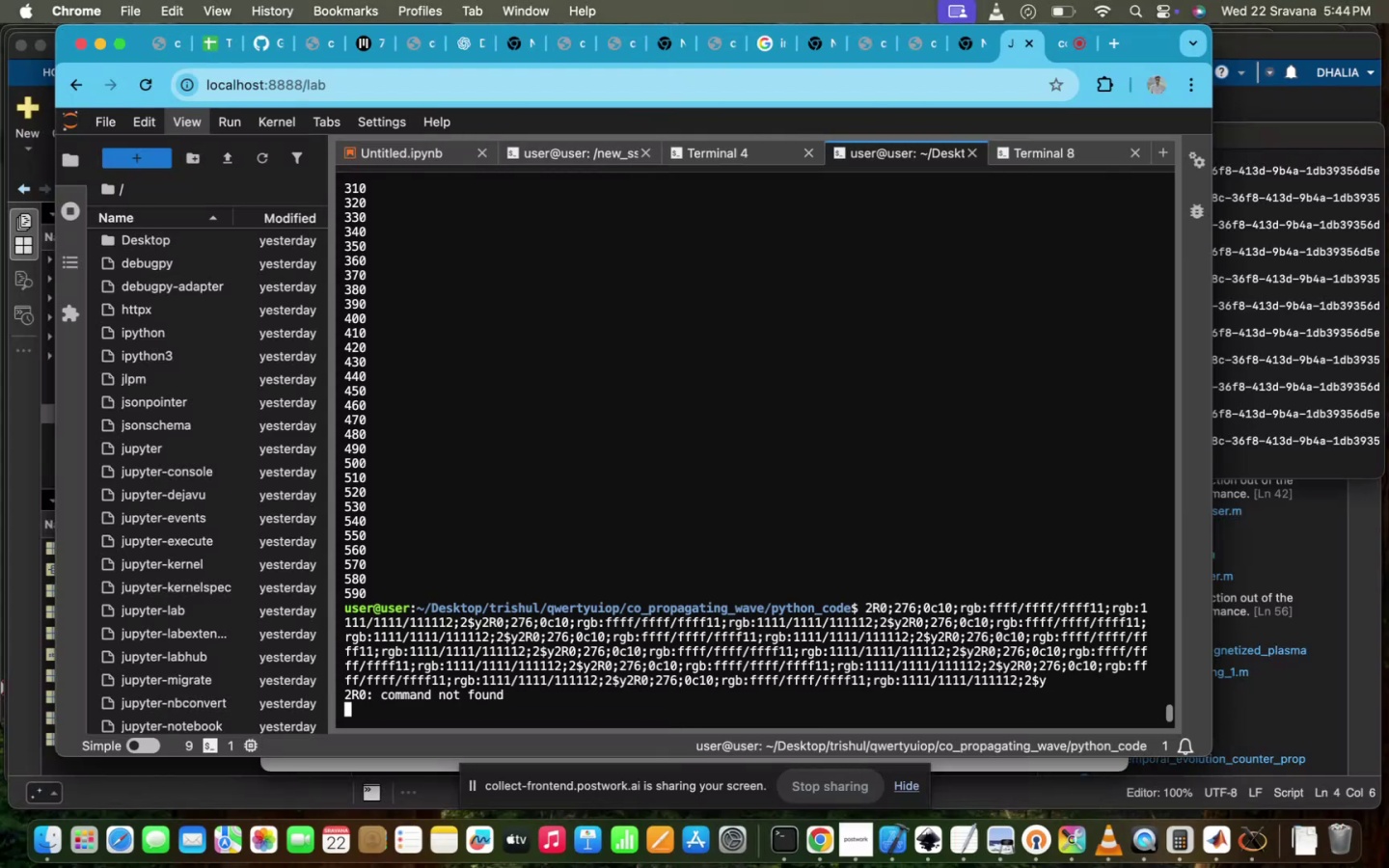 
key(Control+ControlLeft)
 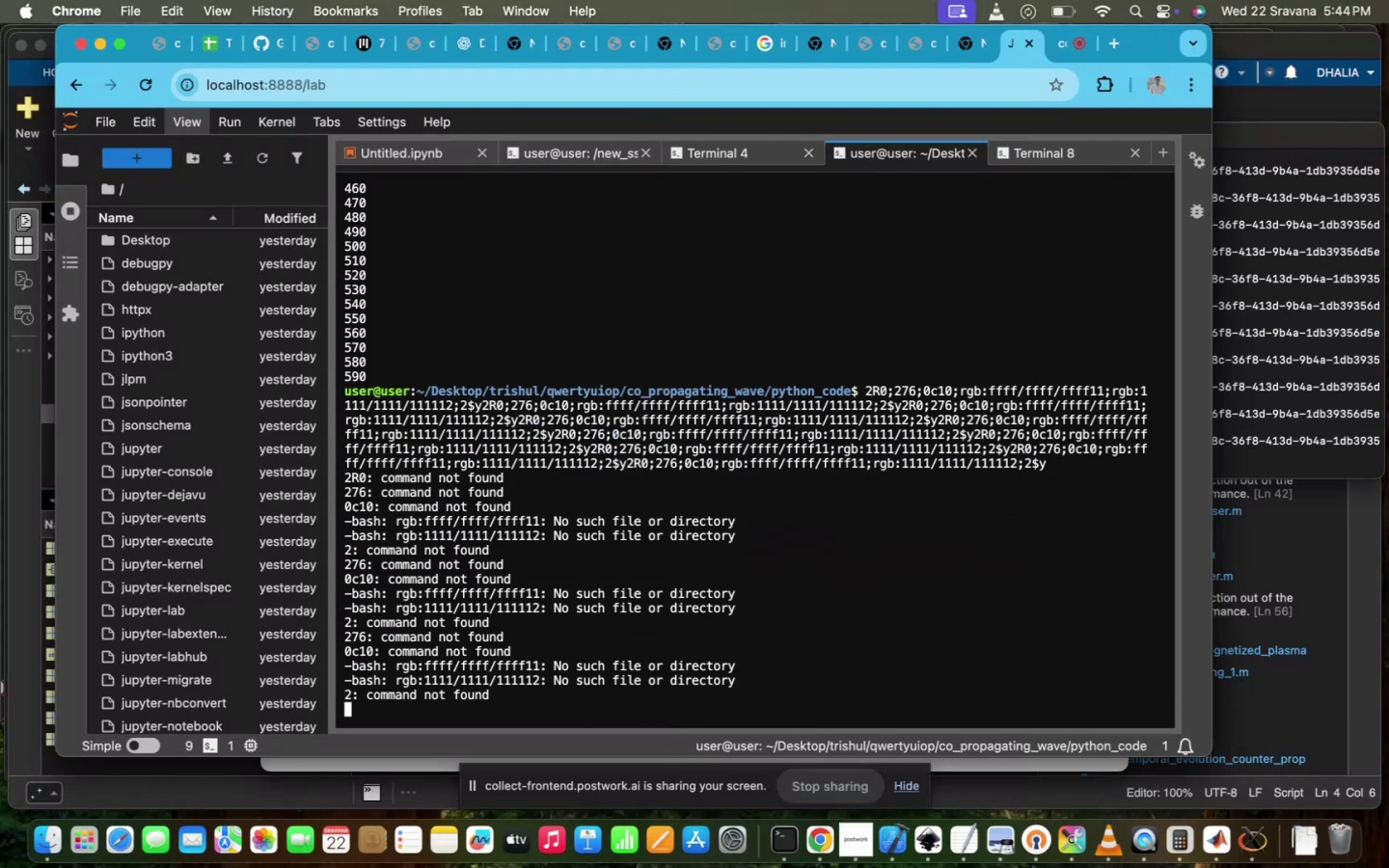 
key(Control+Z)
 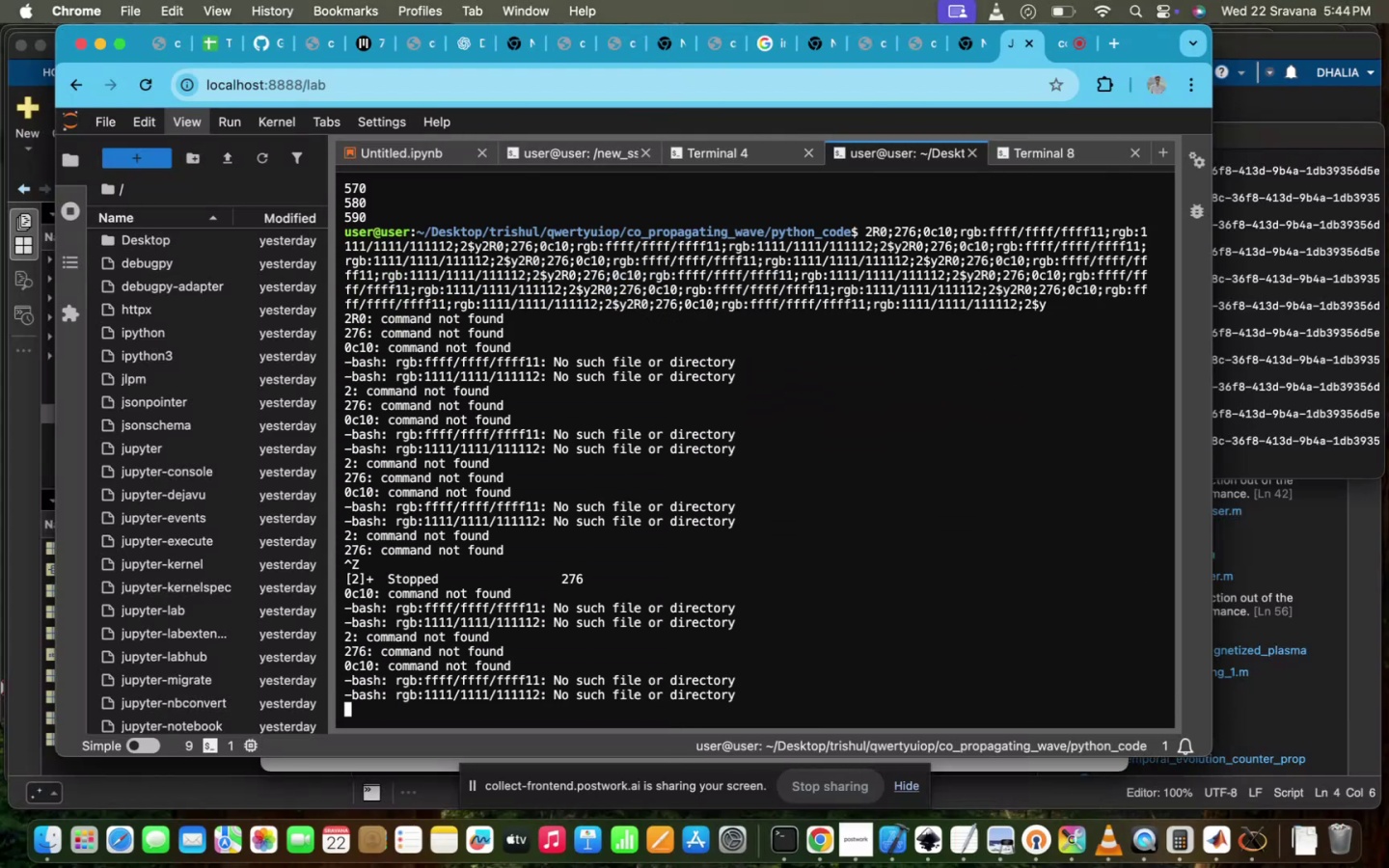 
type(LS)
 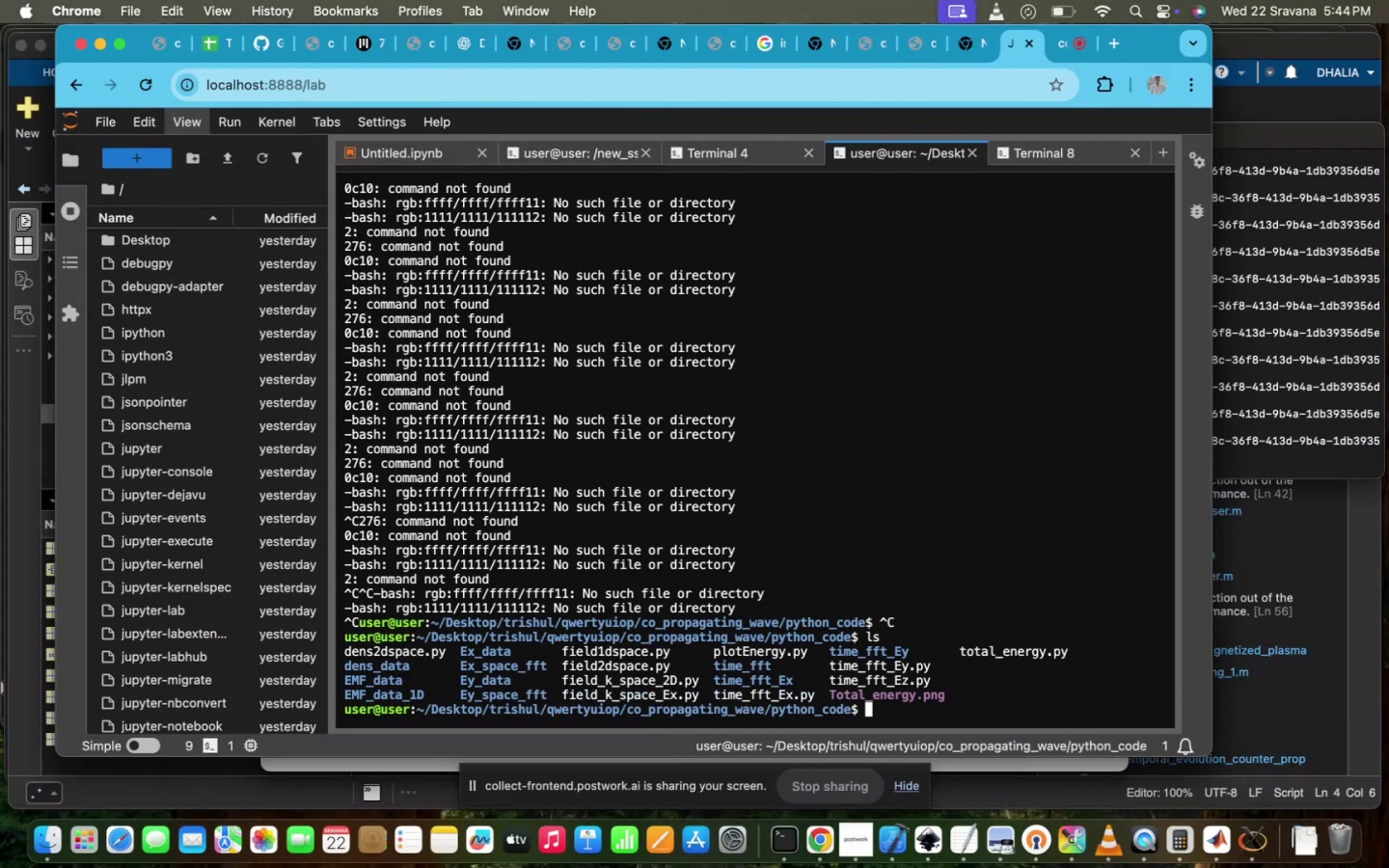 
hold_key(key=ControlLeft, duration=1.06)
 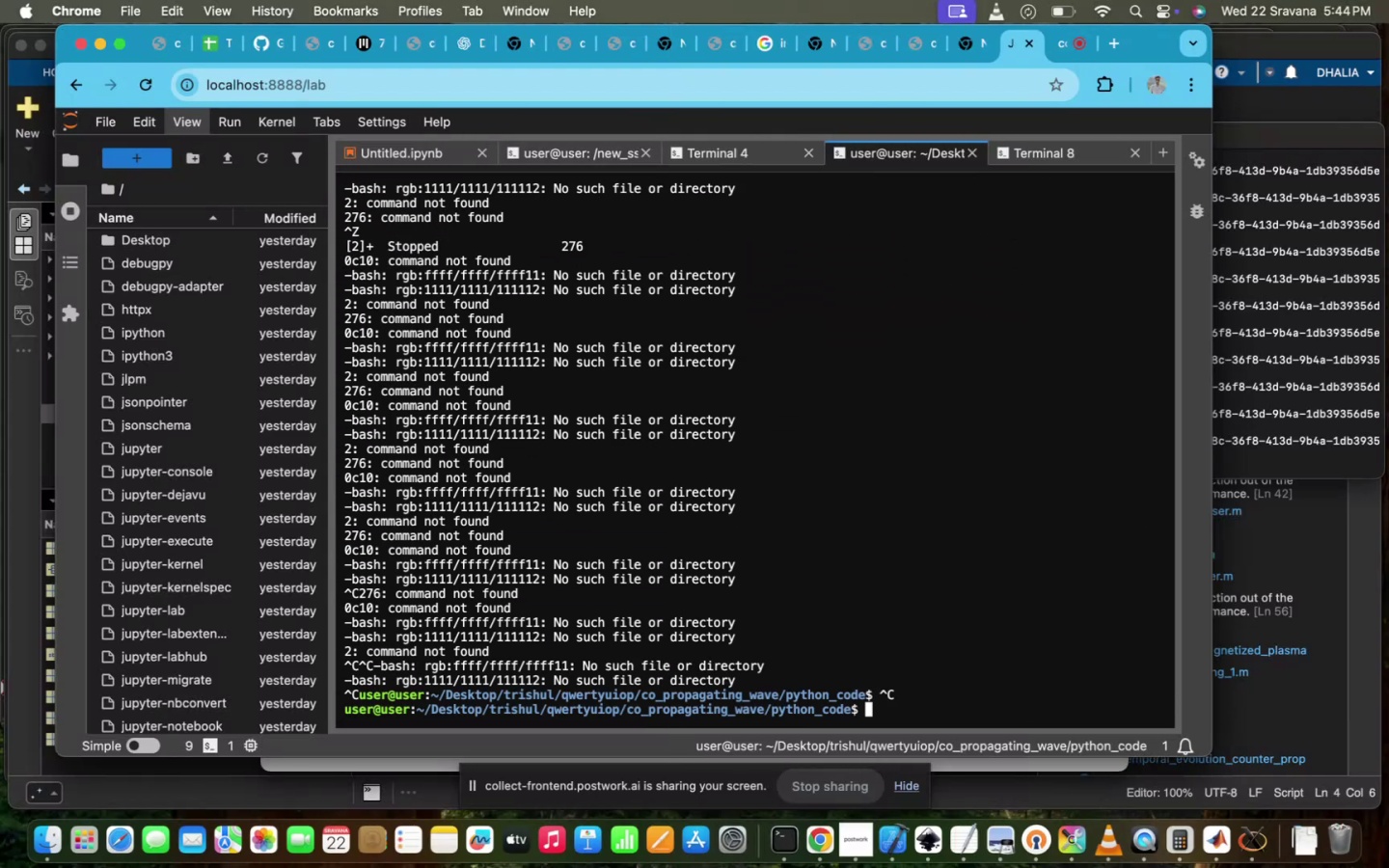 
hold_key(key=C, duration=0.75)
 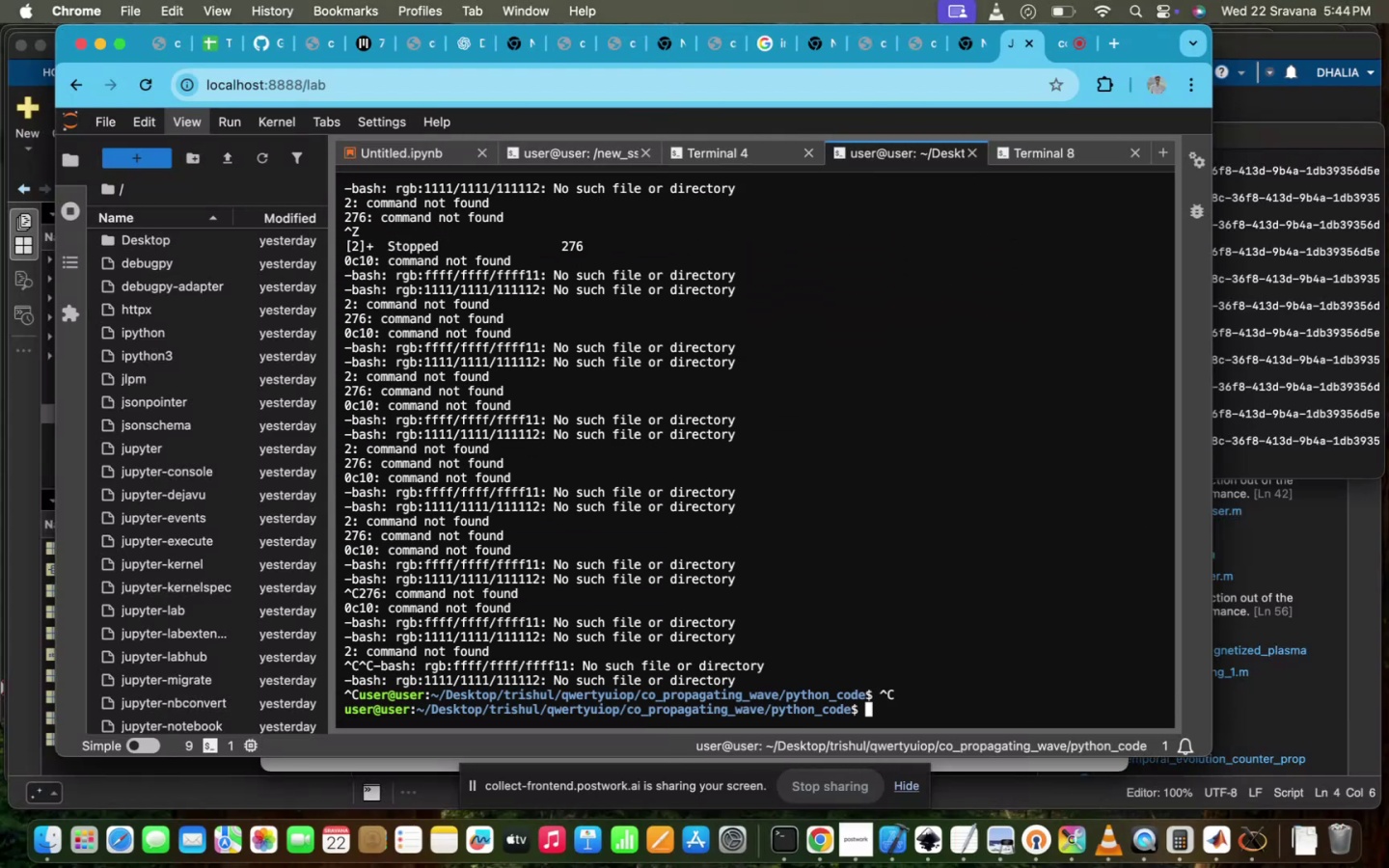 
key(Enter)
 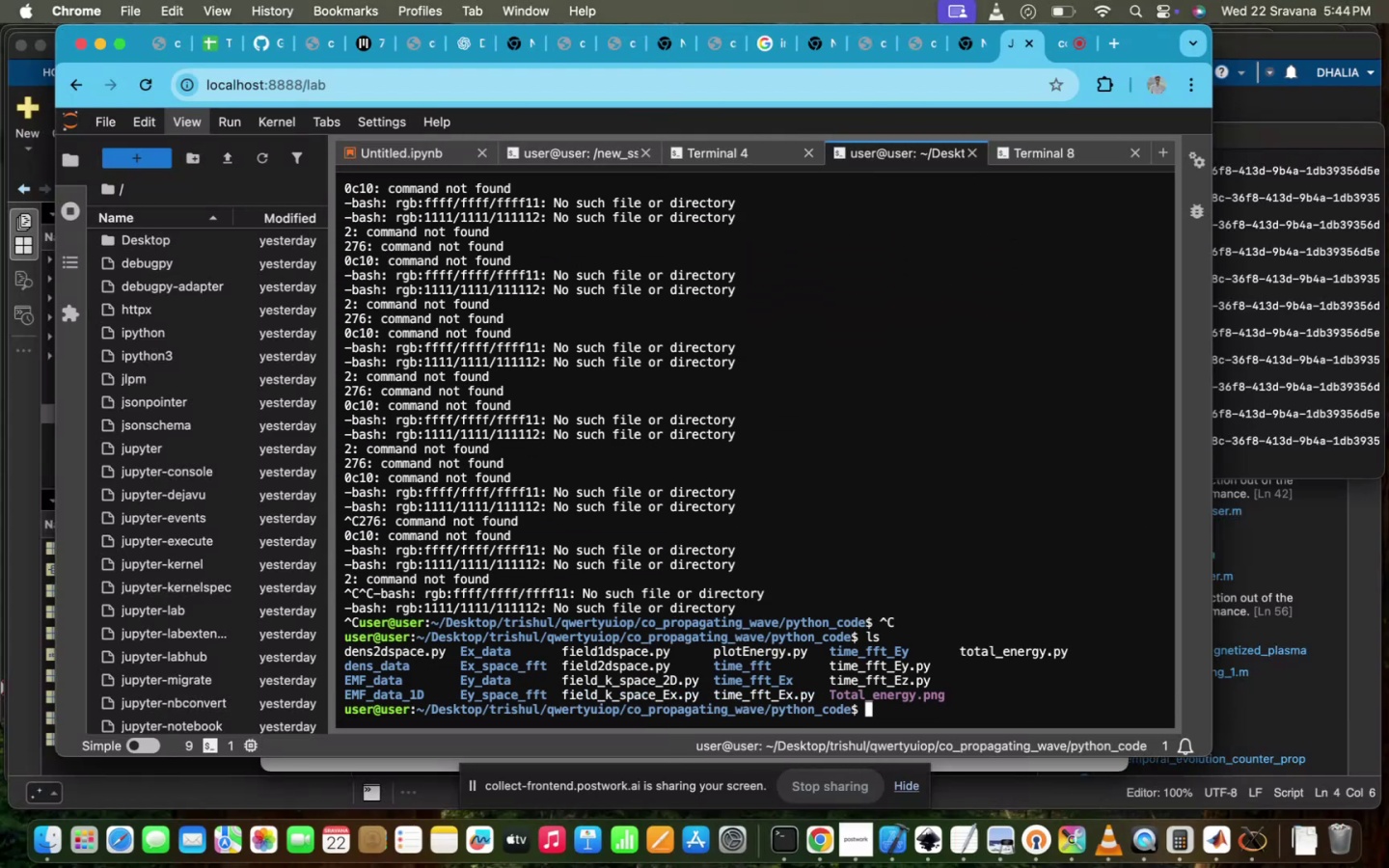 
type(CD t)
key(Tab)
type(O)
key(Tab)
key(Tab)
key(Backspace)
key(Backspace)
key(Backspace)
key(Backspace)
key(Backspace)
type(CD TI)
key(Backspace)
key(Backspace)
key(Backspace)
key(Backspace)
key(Backspace)
key(Backspace)
key(Backspace)
key(Backspace)
key(Backspace)
key(Backspace)
key(Backspace)
key(Backspace)
key(Backspace)
 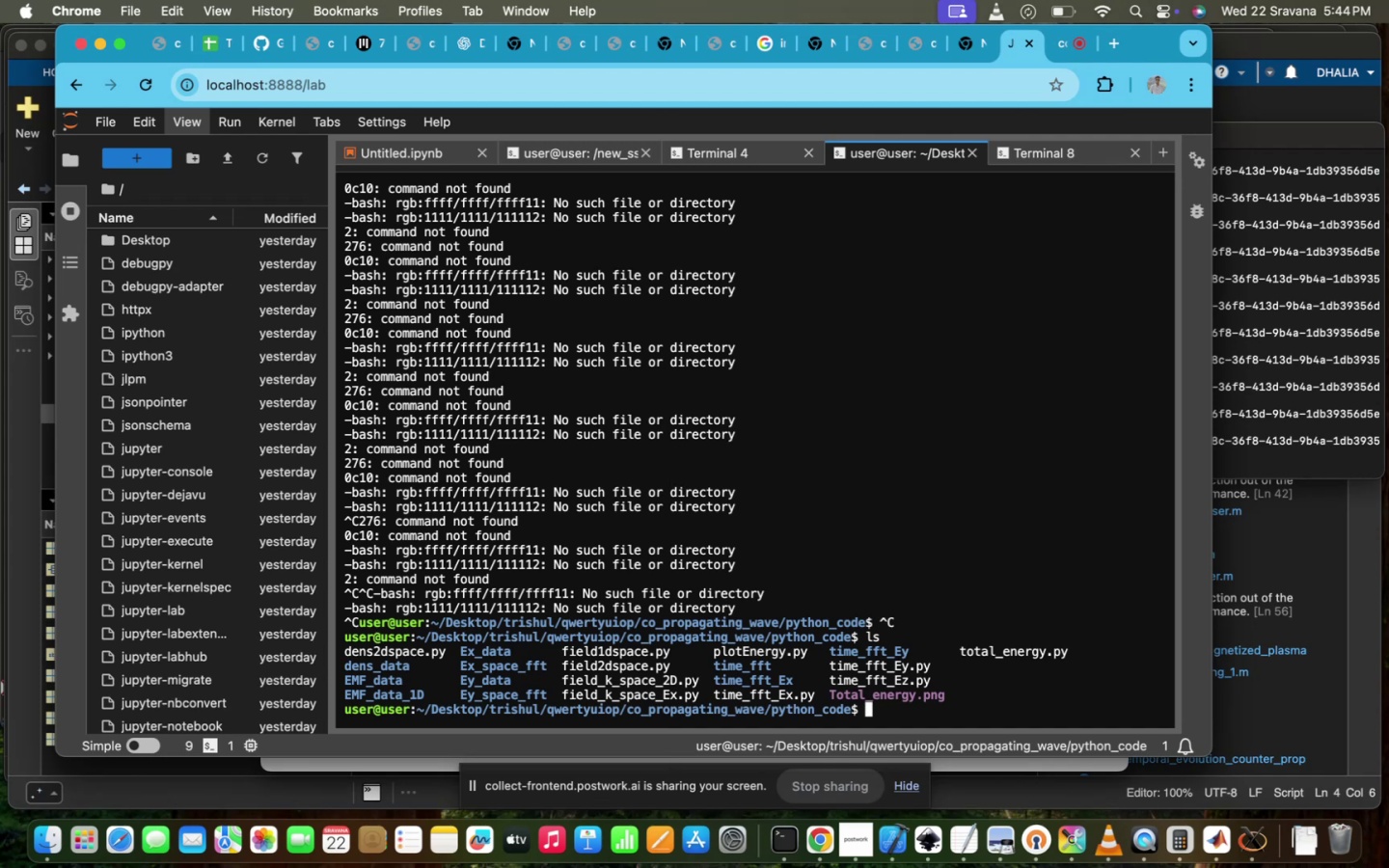 
type(VI DEN)
key(Tab)
type(2)
key(Tab)
 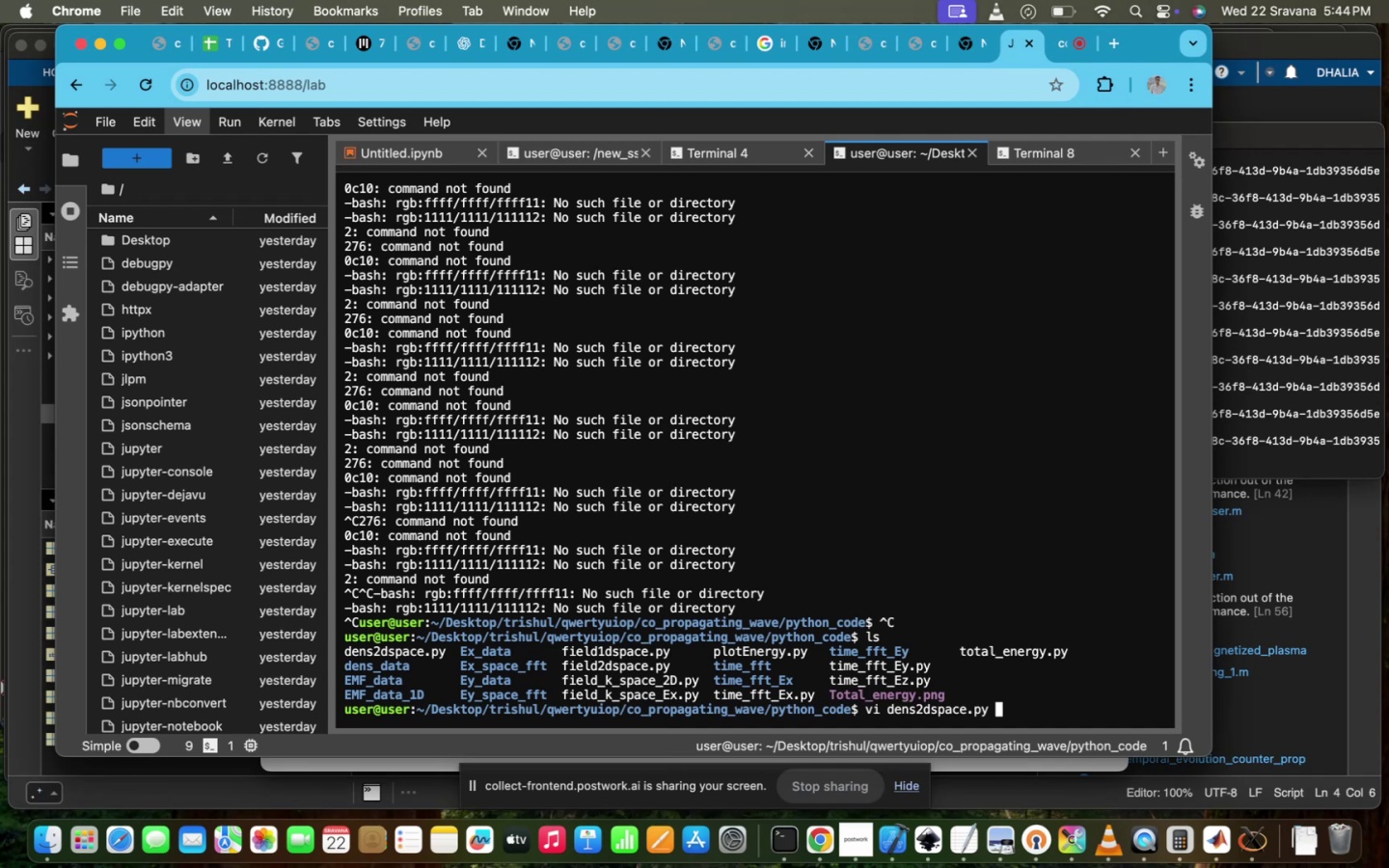 
hold_key(key=Enter, duration=0.59)
 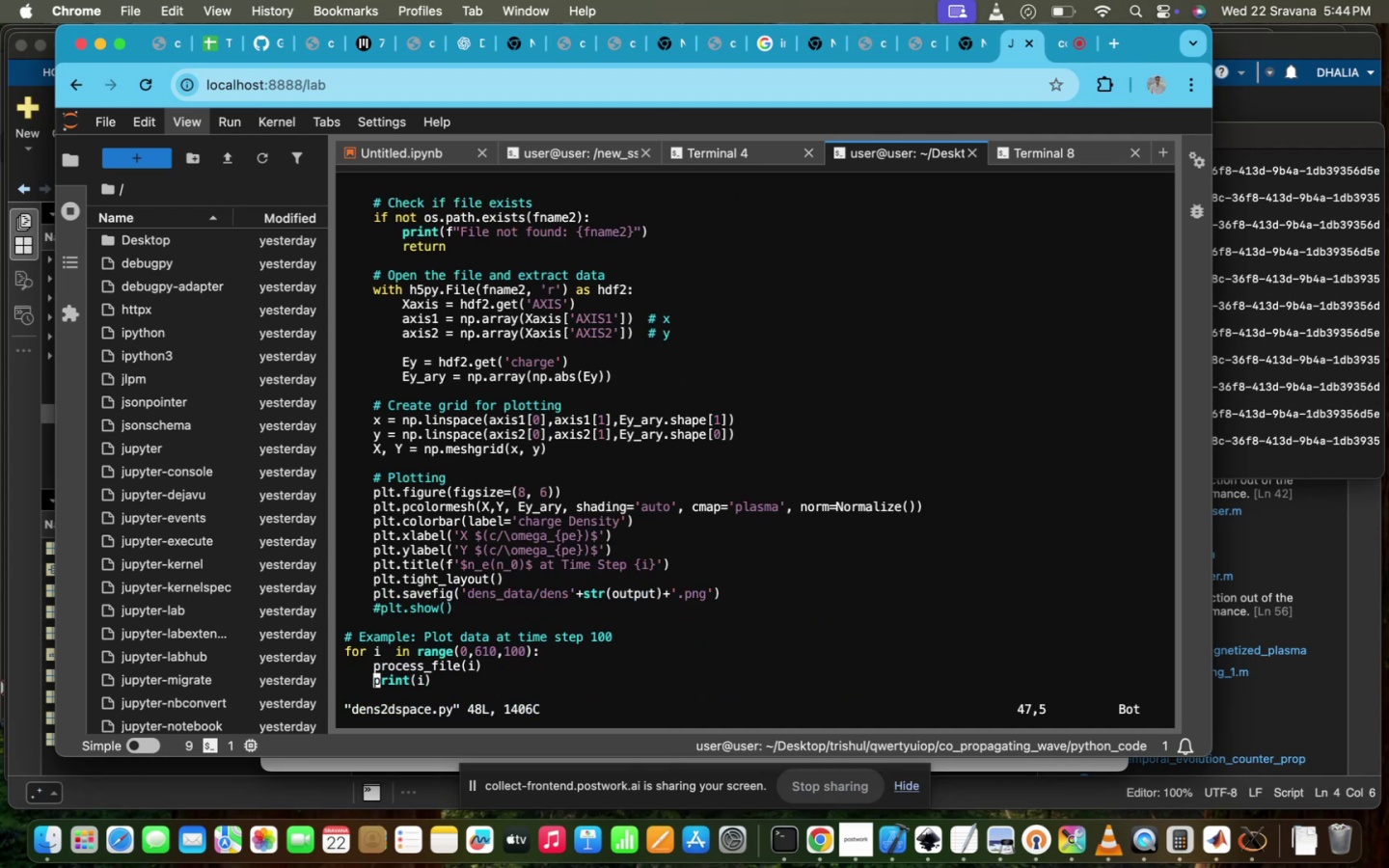 
scroll: coordinate [710, 378], scroll_direction: up, amount: 53.0
 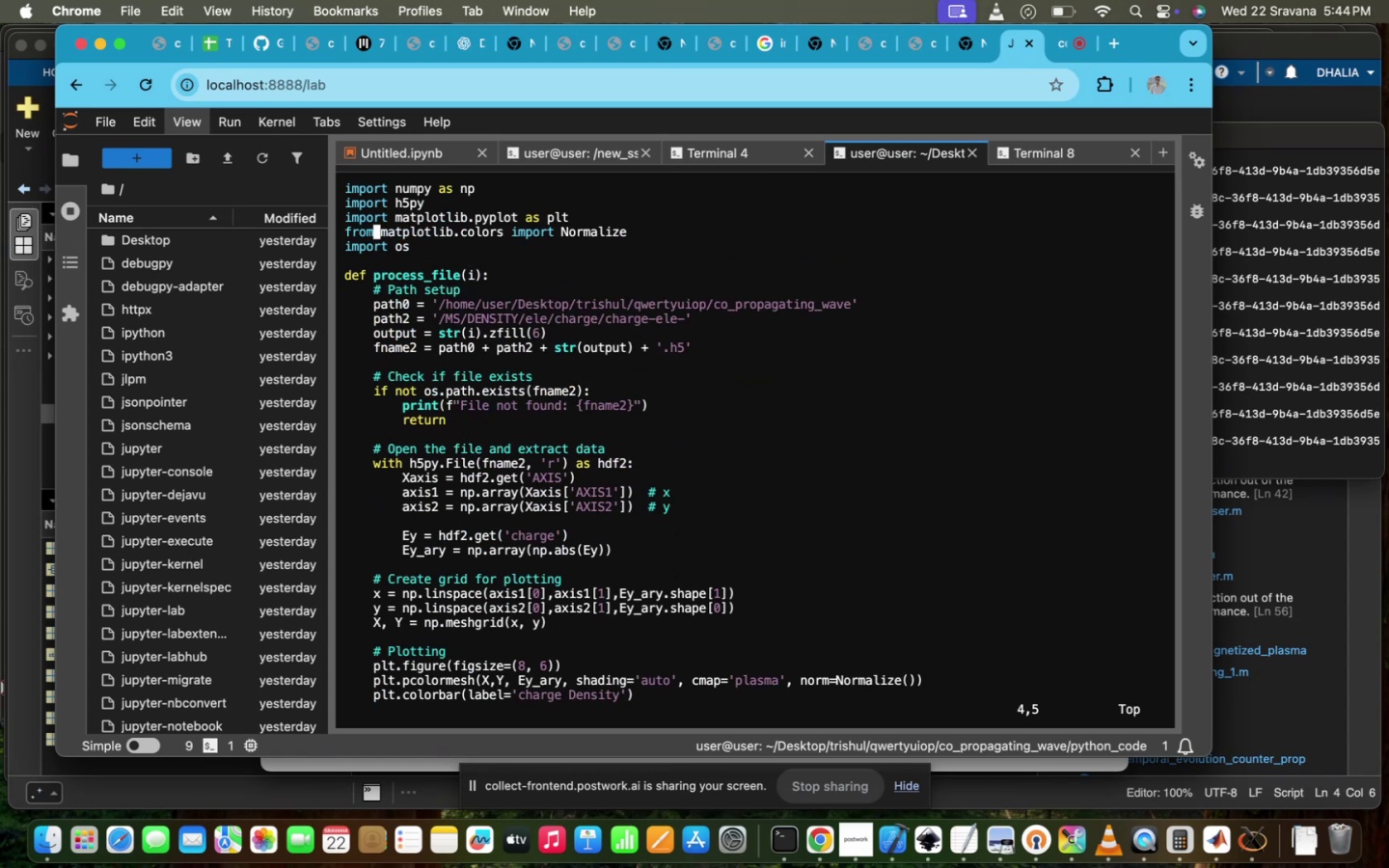 
scroll: coordinate [710, 378], scroll_direction: down, amount: 13.0
 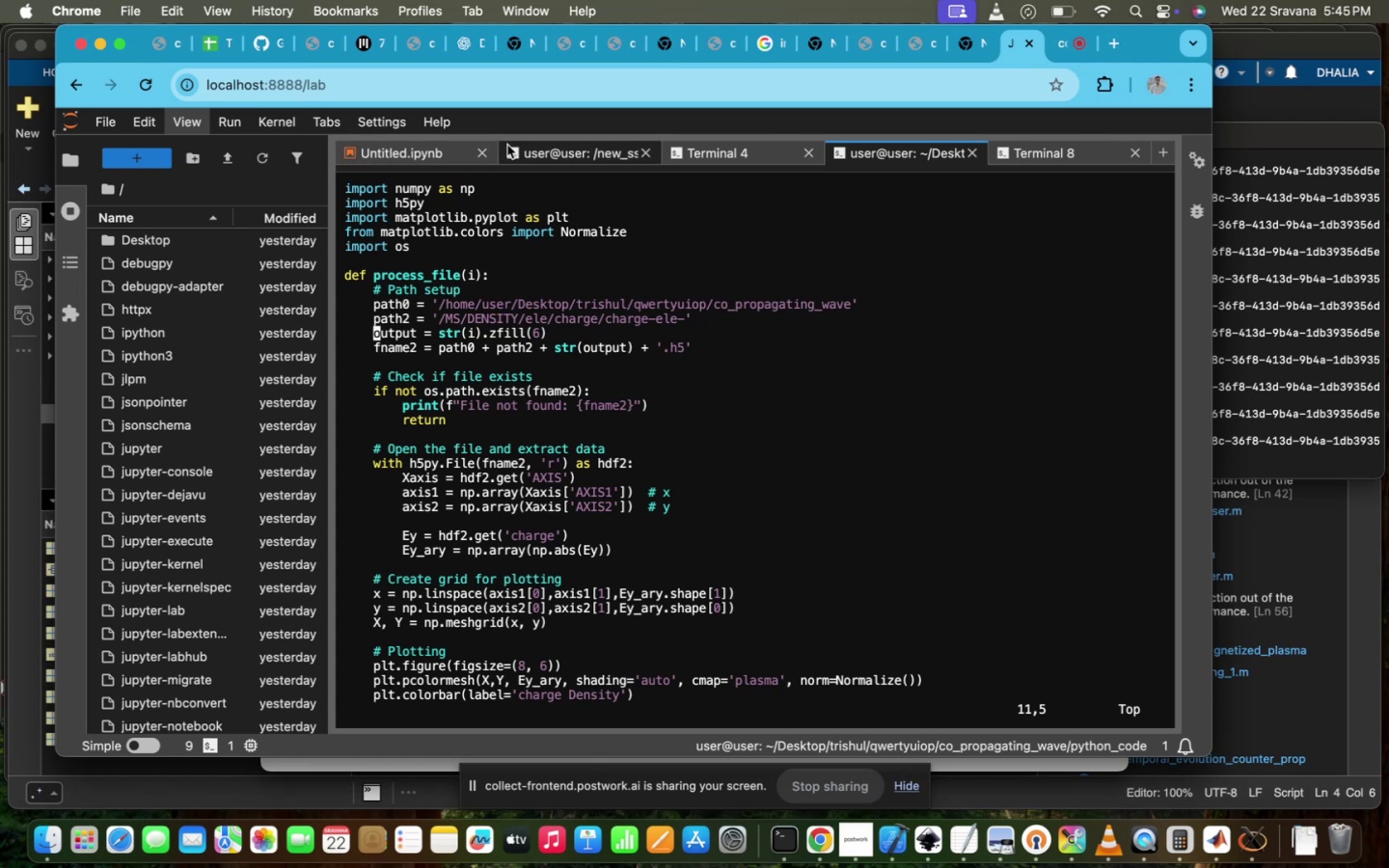 
left_click([526, 153])
 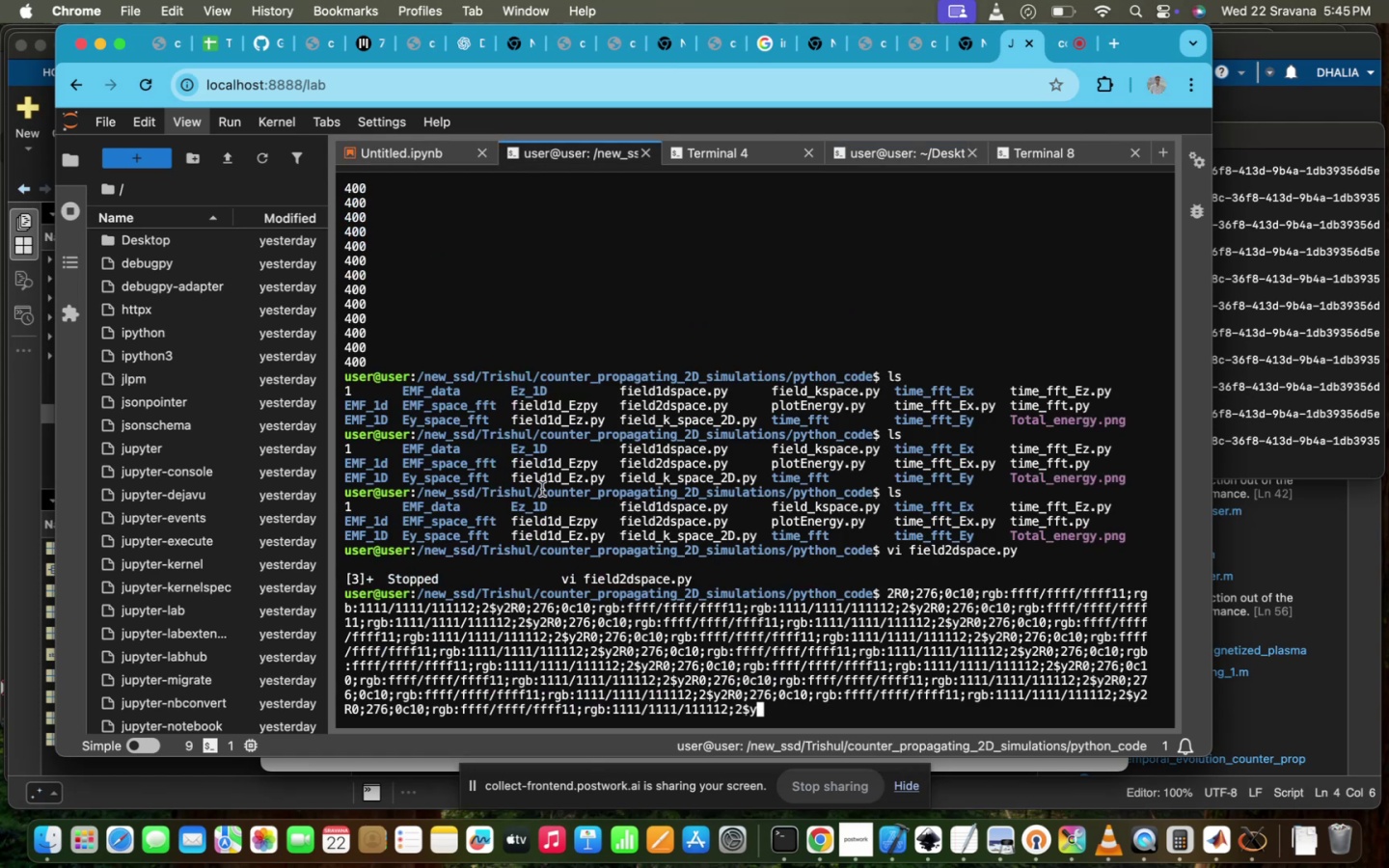 
scroll: coordinate [541, 492], scroll_direction: down, amount: 75.0
 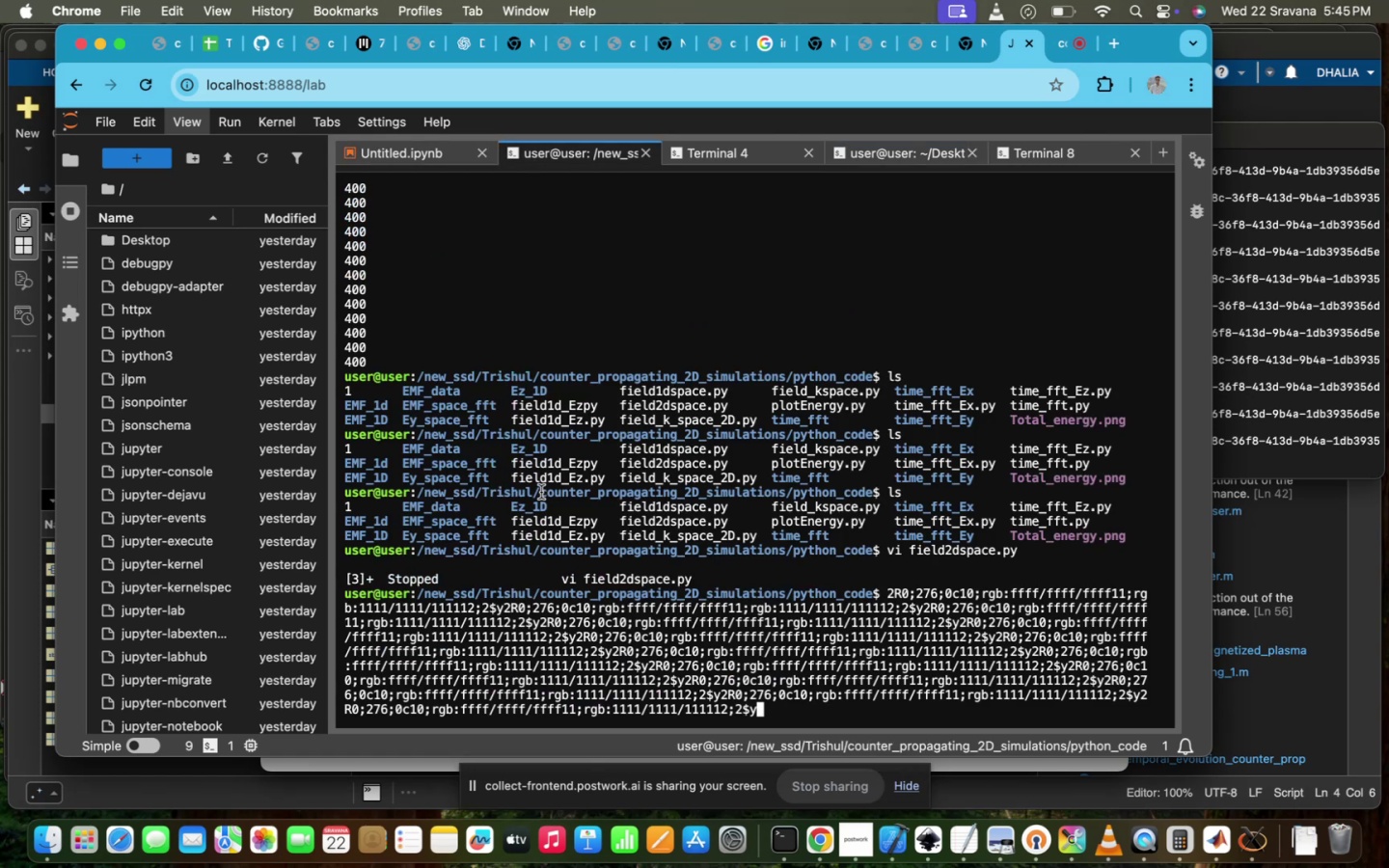 
key(Control+C)
 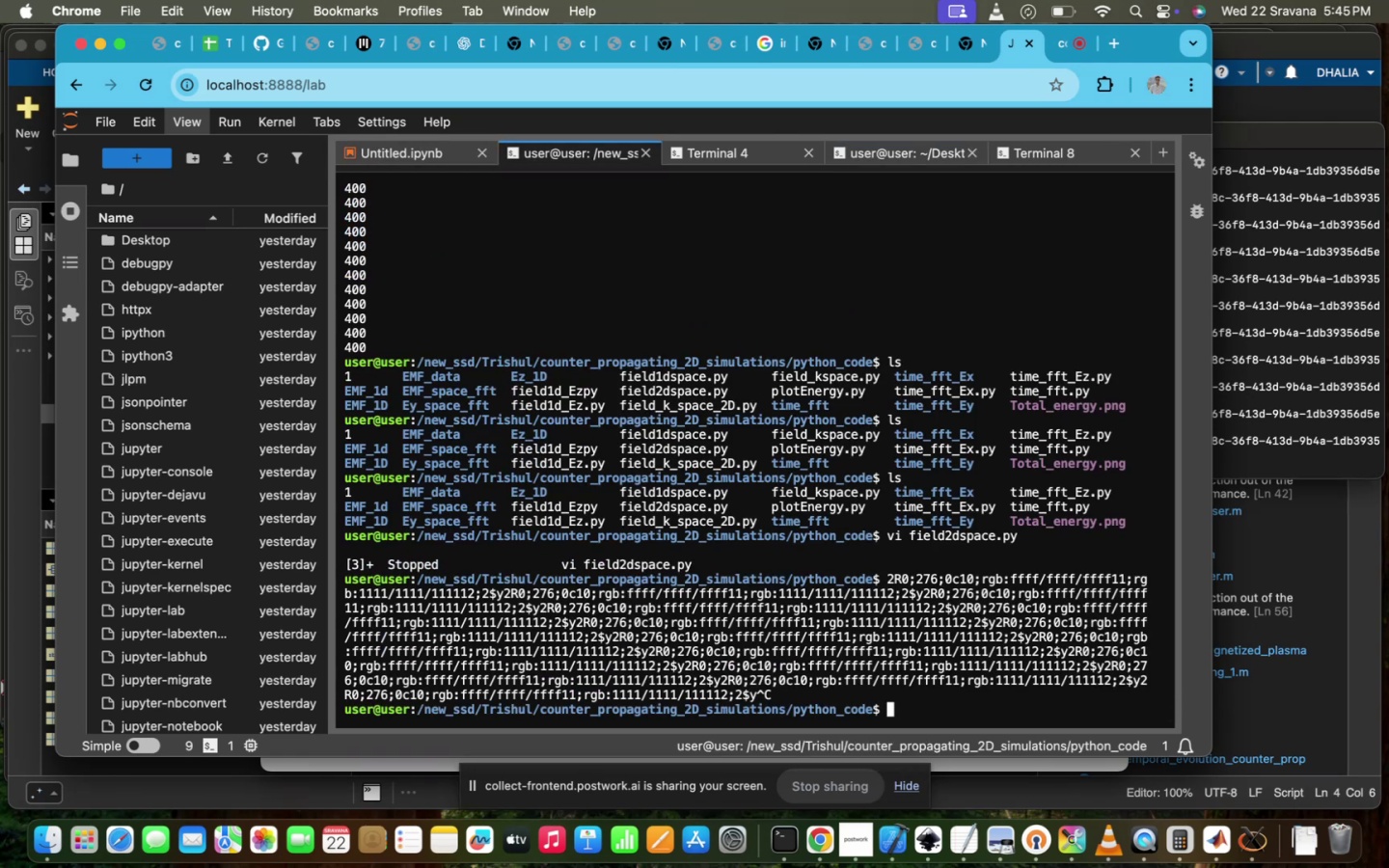 
type(LS)
 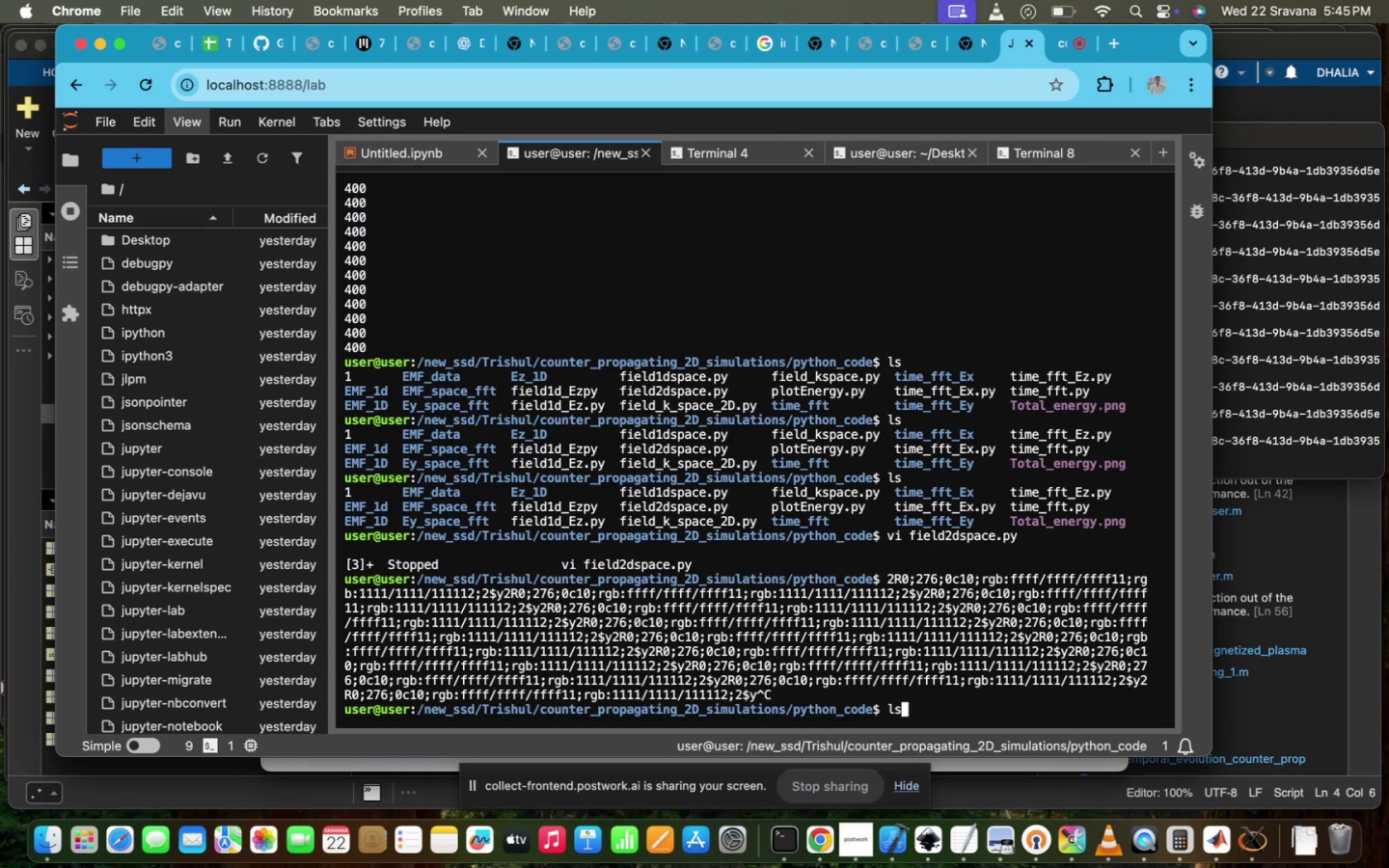 
key(Enter)
 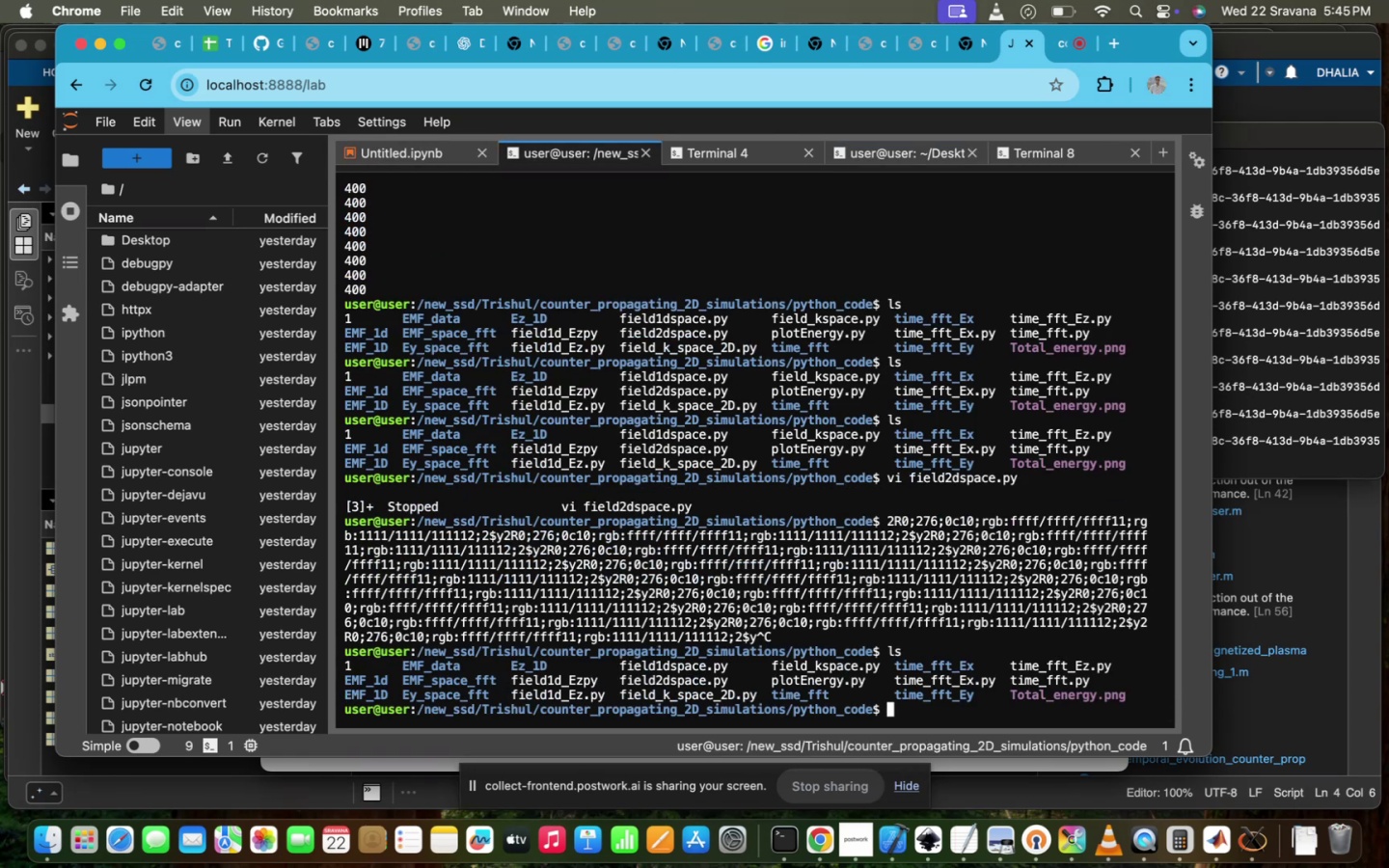 
wait(5.18)
 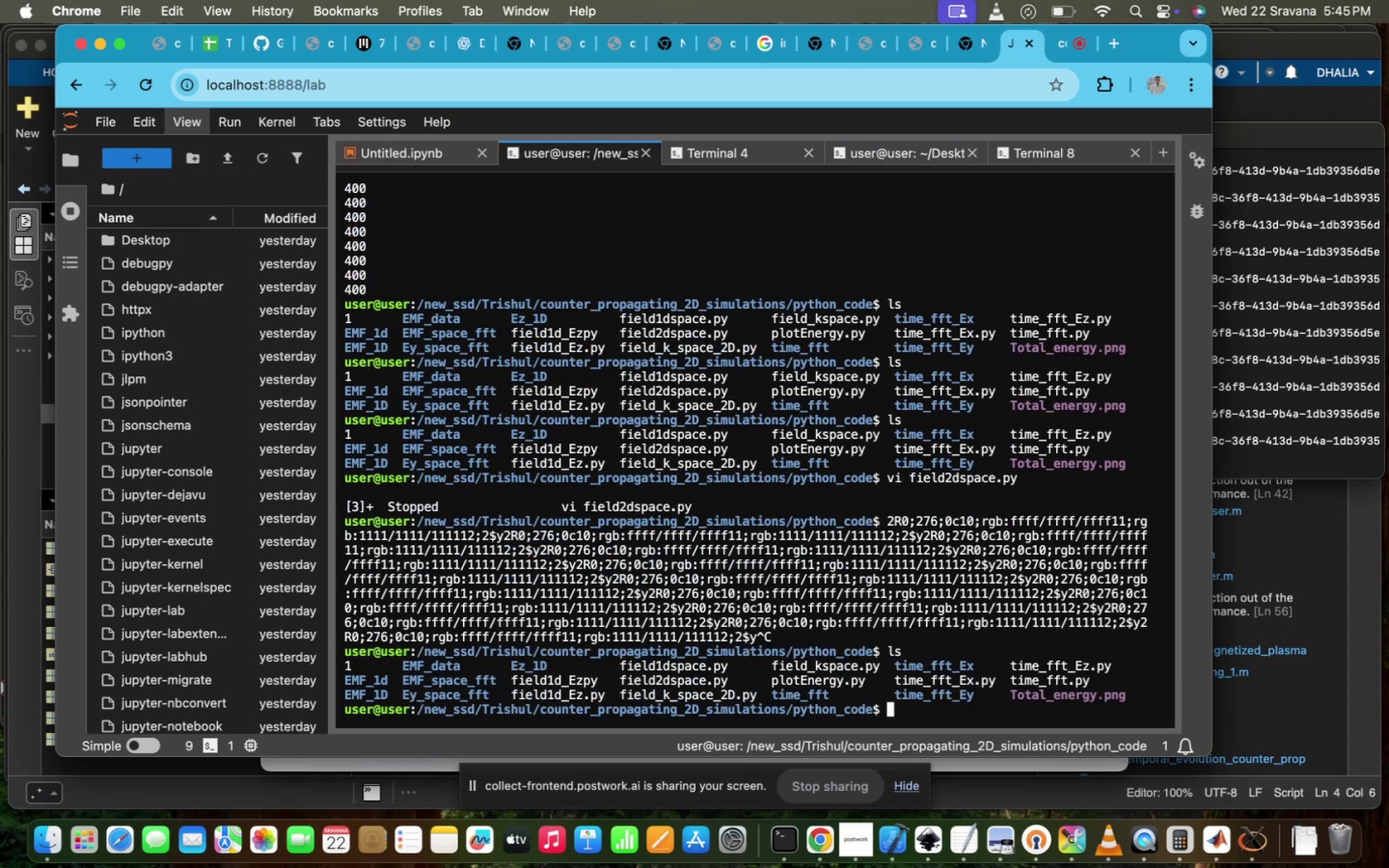 
type(VI )
 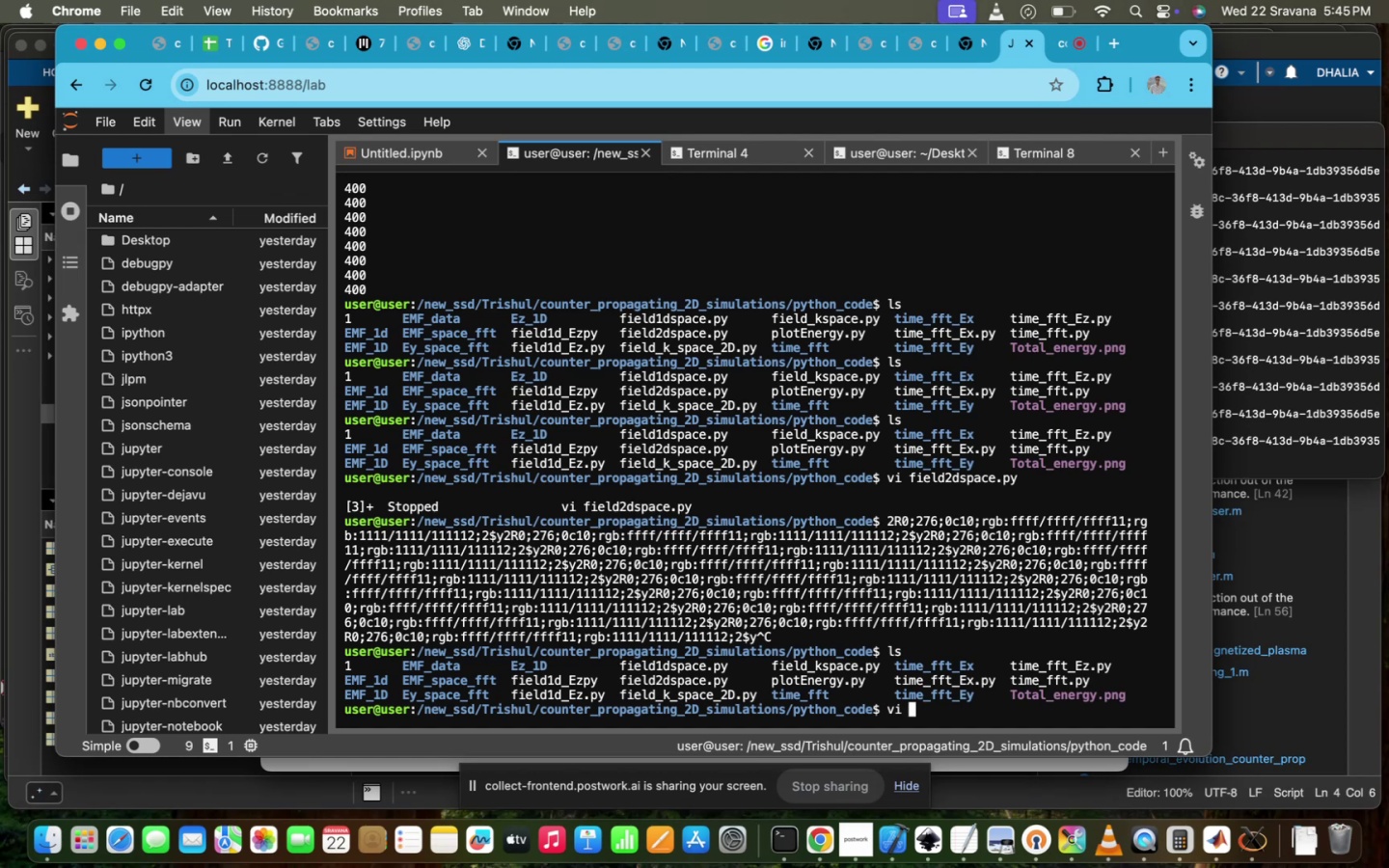 
type(e)
key(Backspace)
type(FI)
key(Tab)
type(1S)
key(Tab)
 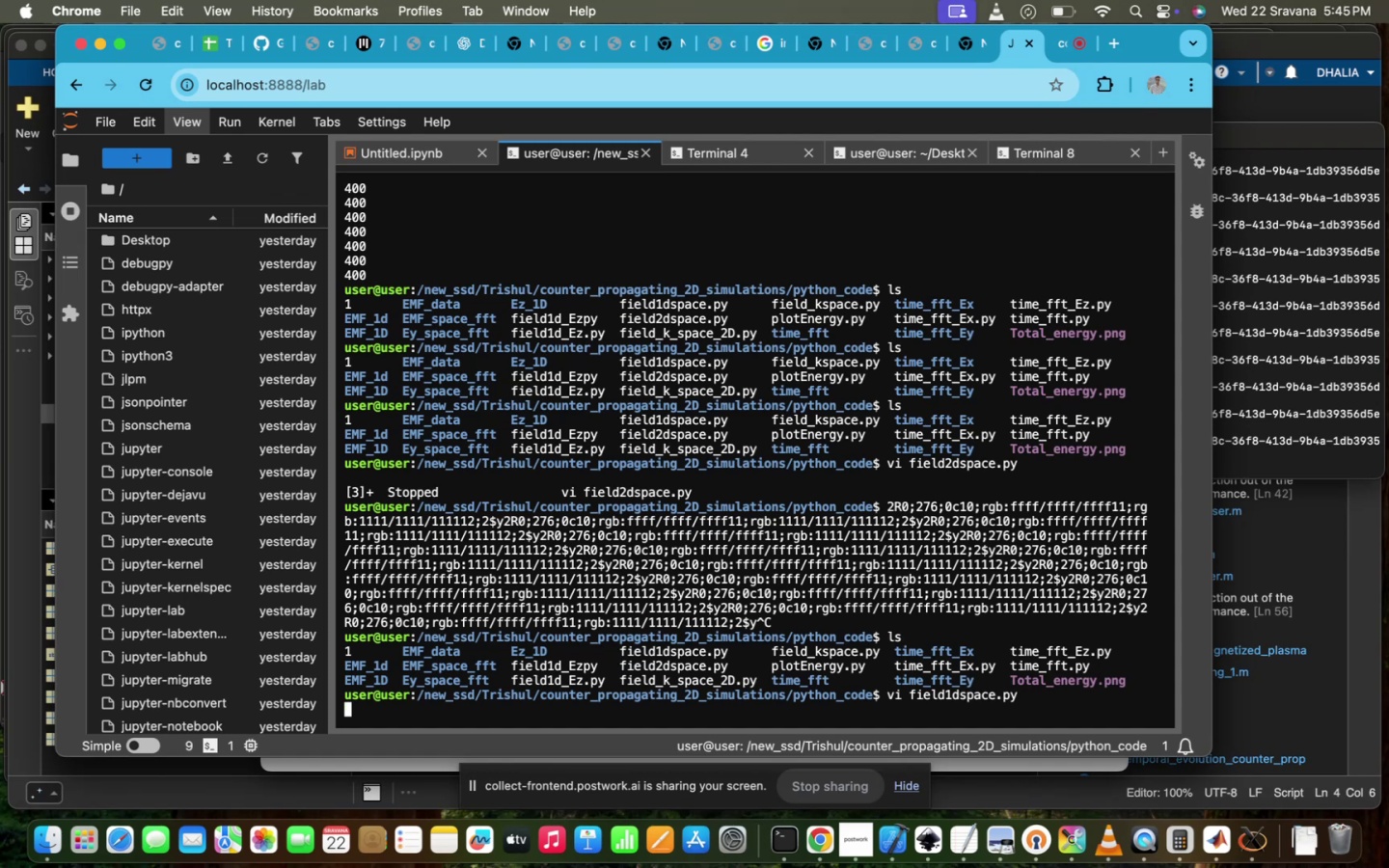 
hold_key(key=Enter, duration=0.41)
 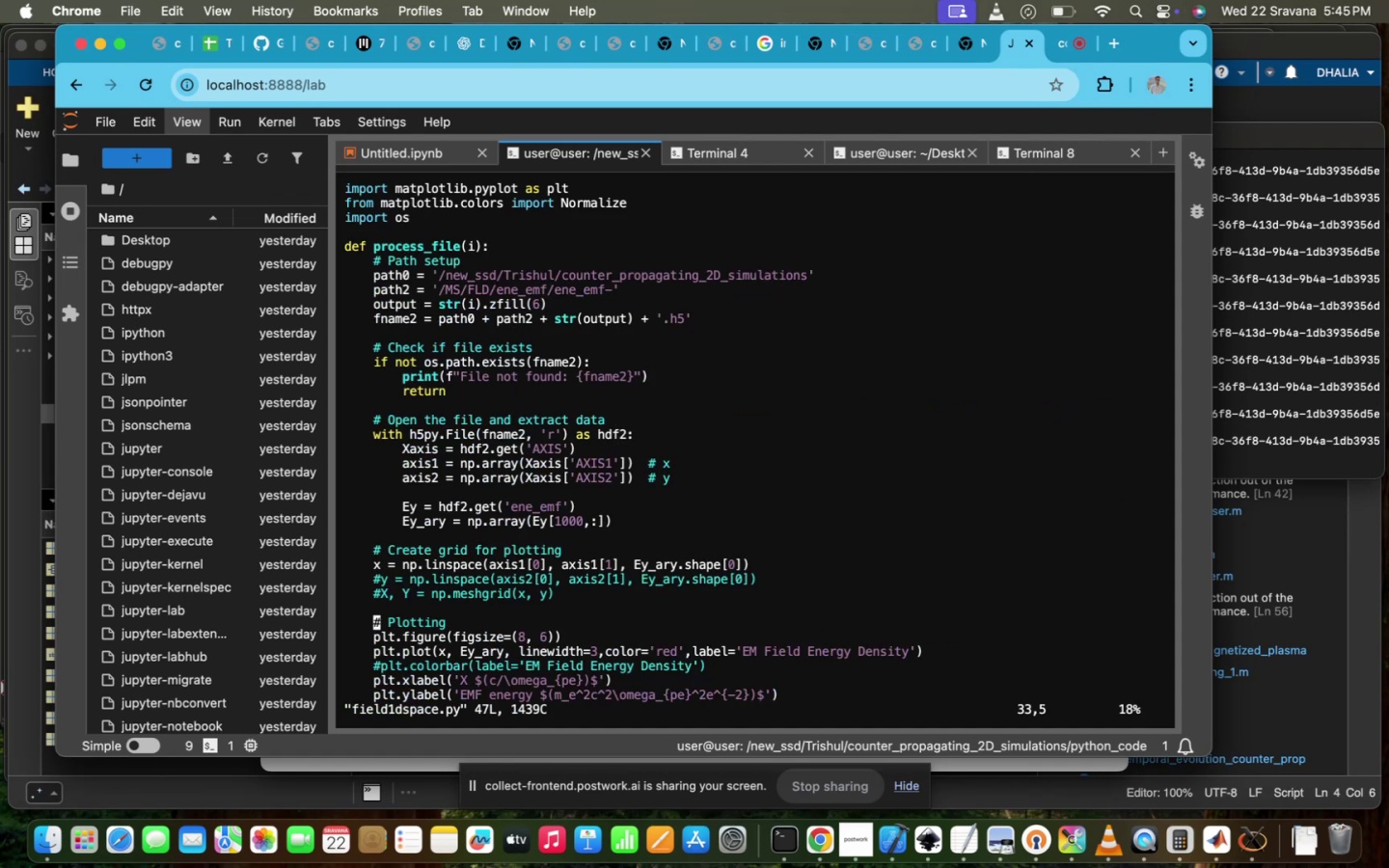 
scroll: coordinate [541, 492], scroll_direction: up, amount: 16.0
 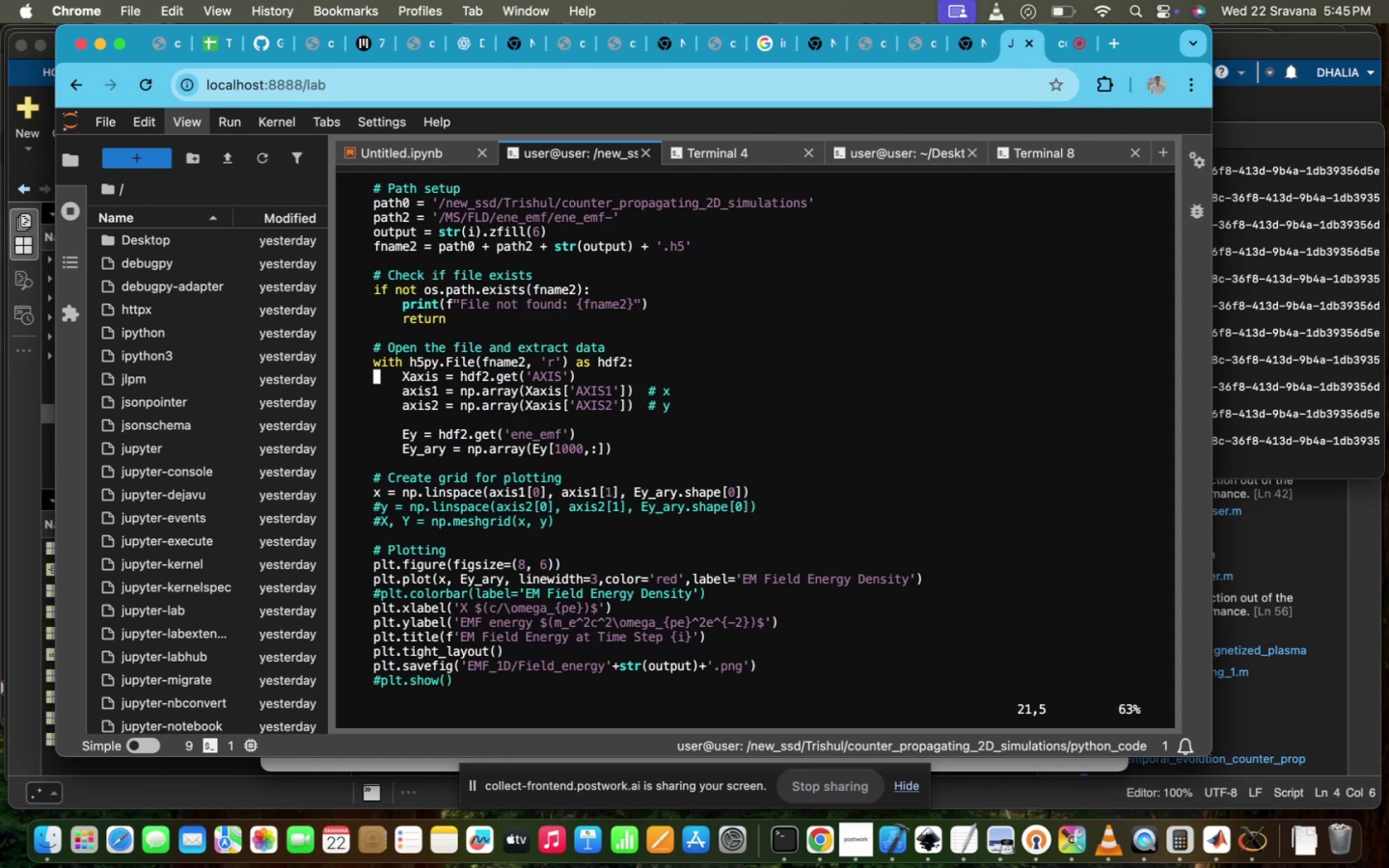 
scroll: coordinate [541, 492], scroll_direction: down, amount: 14.0
 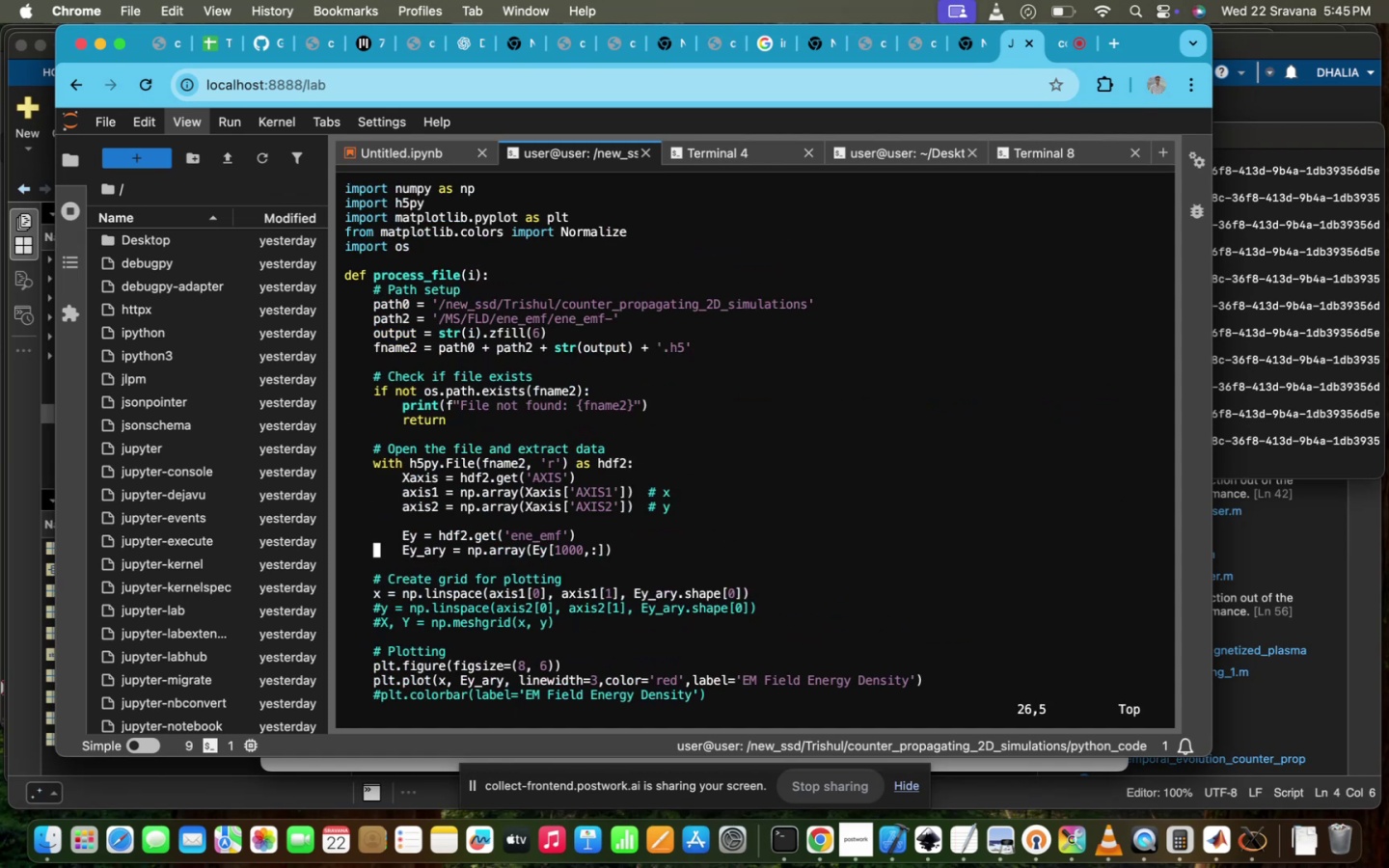 
hold_key(key=ArrowRight, duration=1.5)
 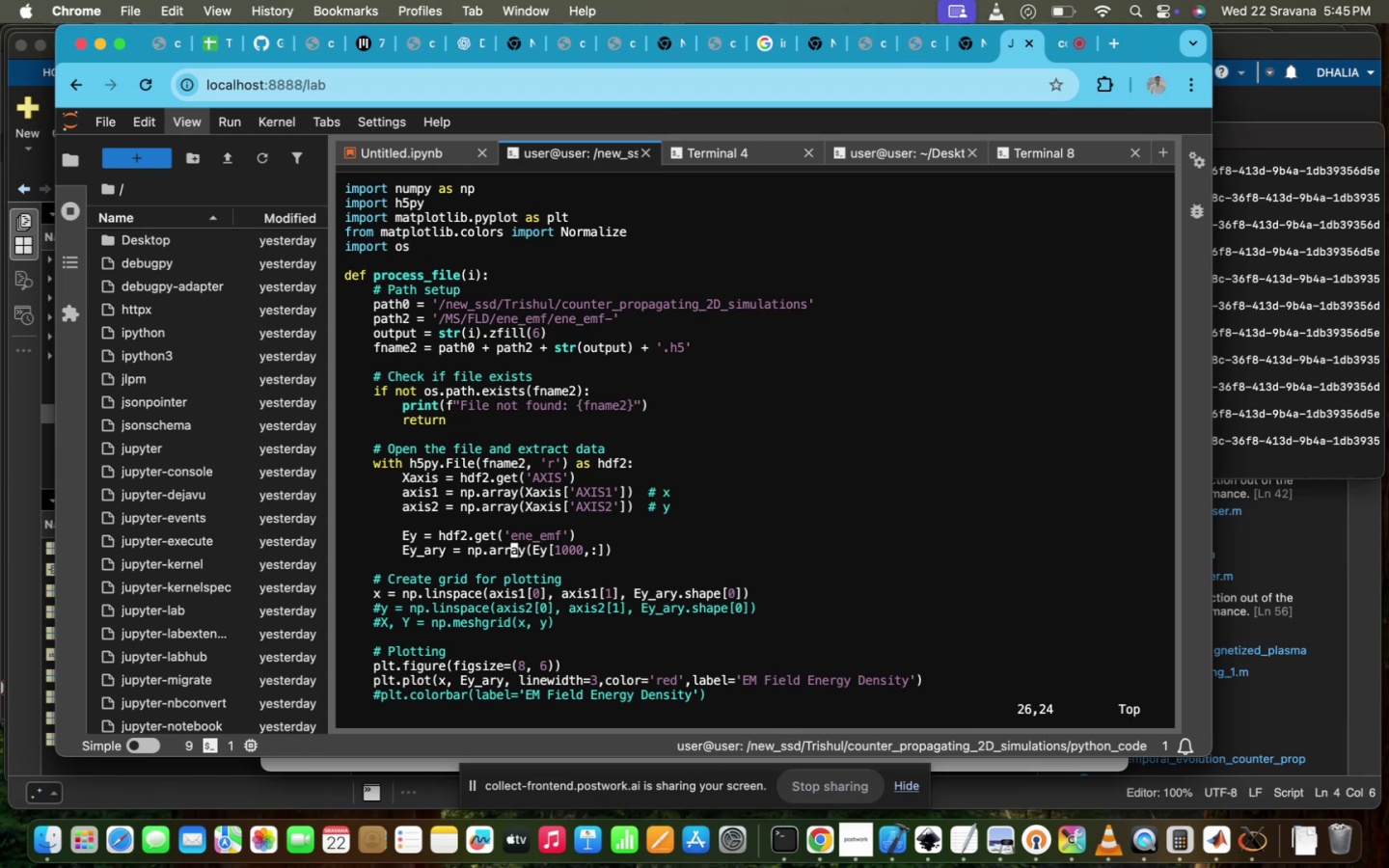 
hold_key(key=ArrowRight, duration=0.92)
 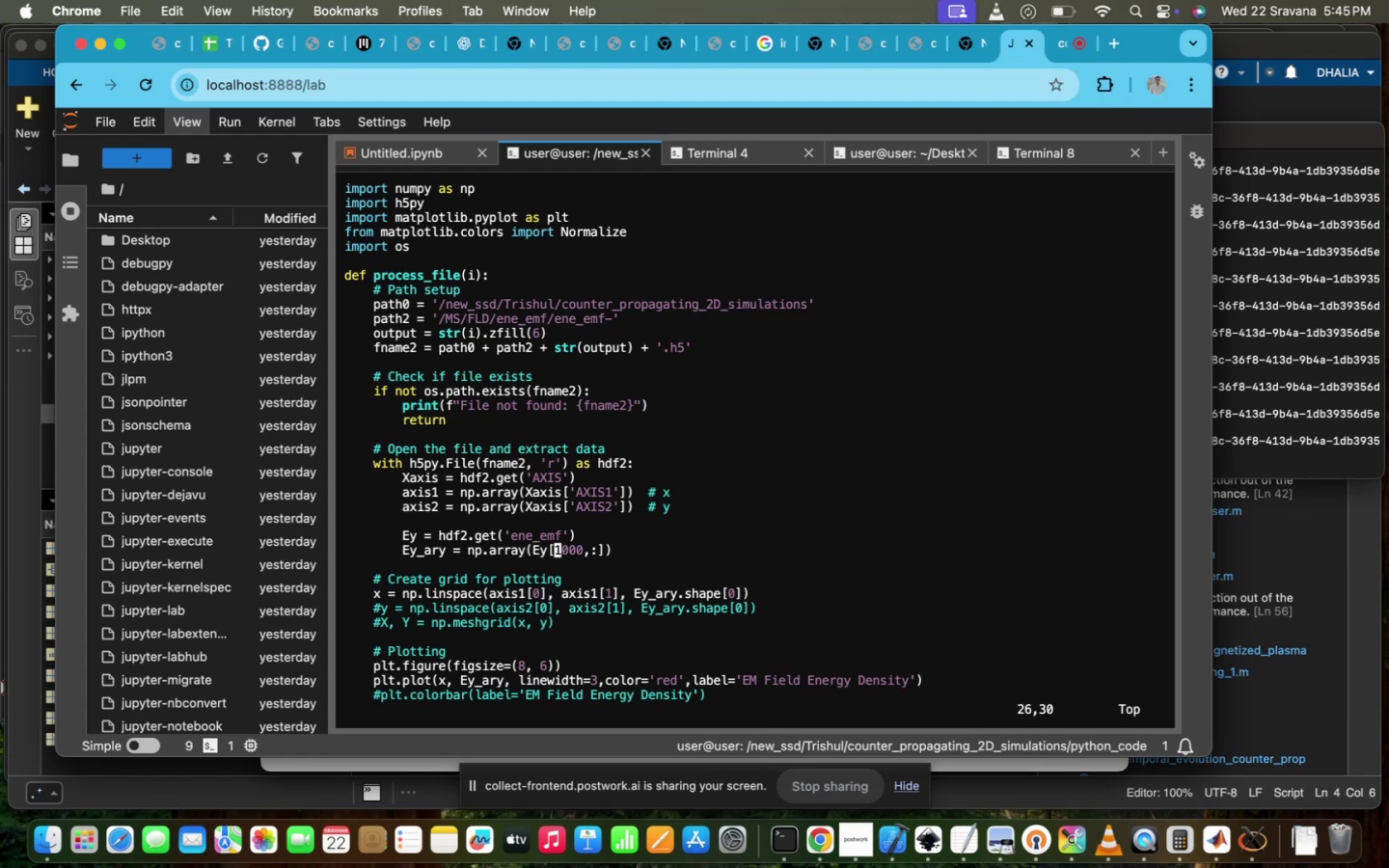 
key(ArrowRight)
 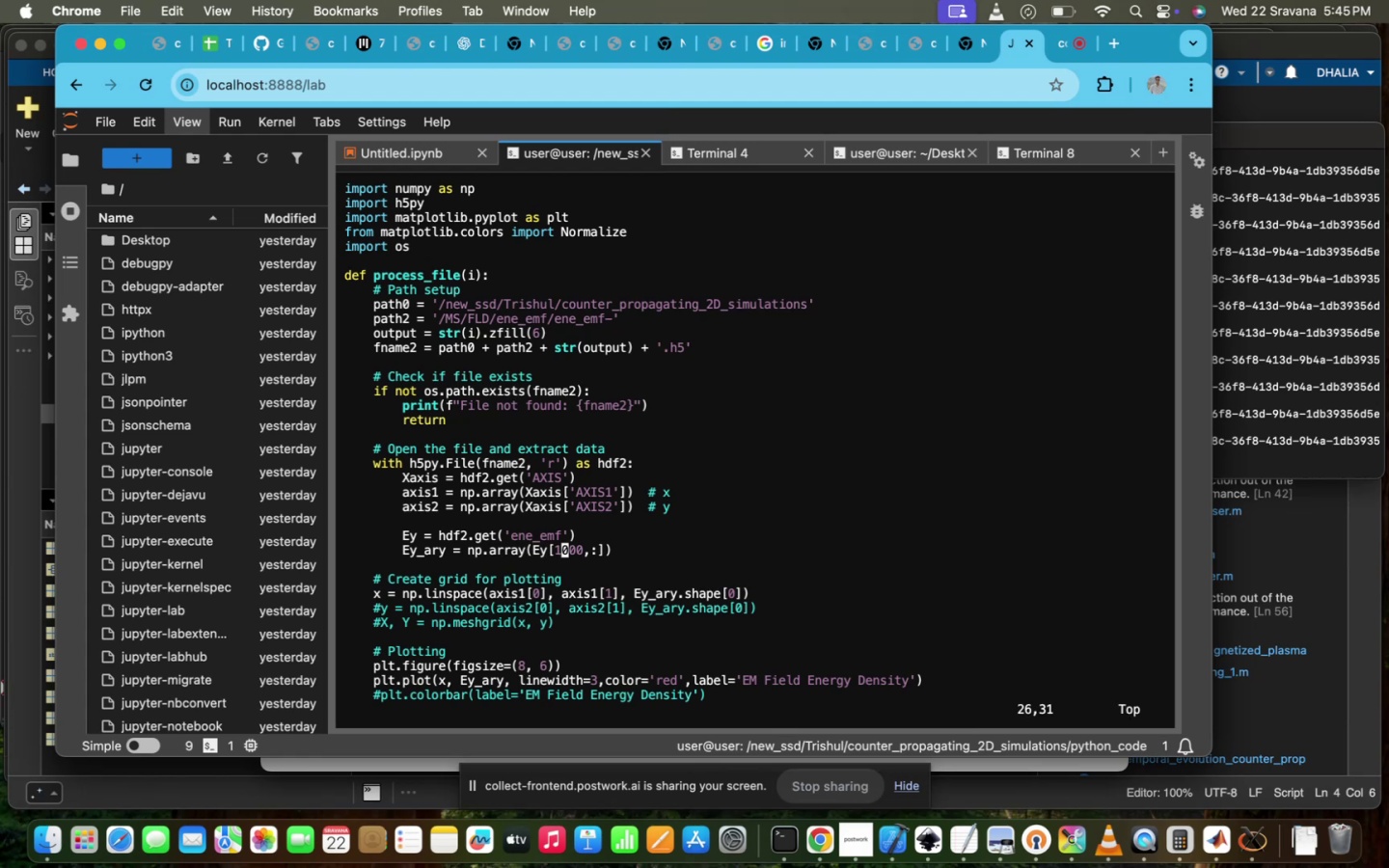 
key(ArrowRight)
 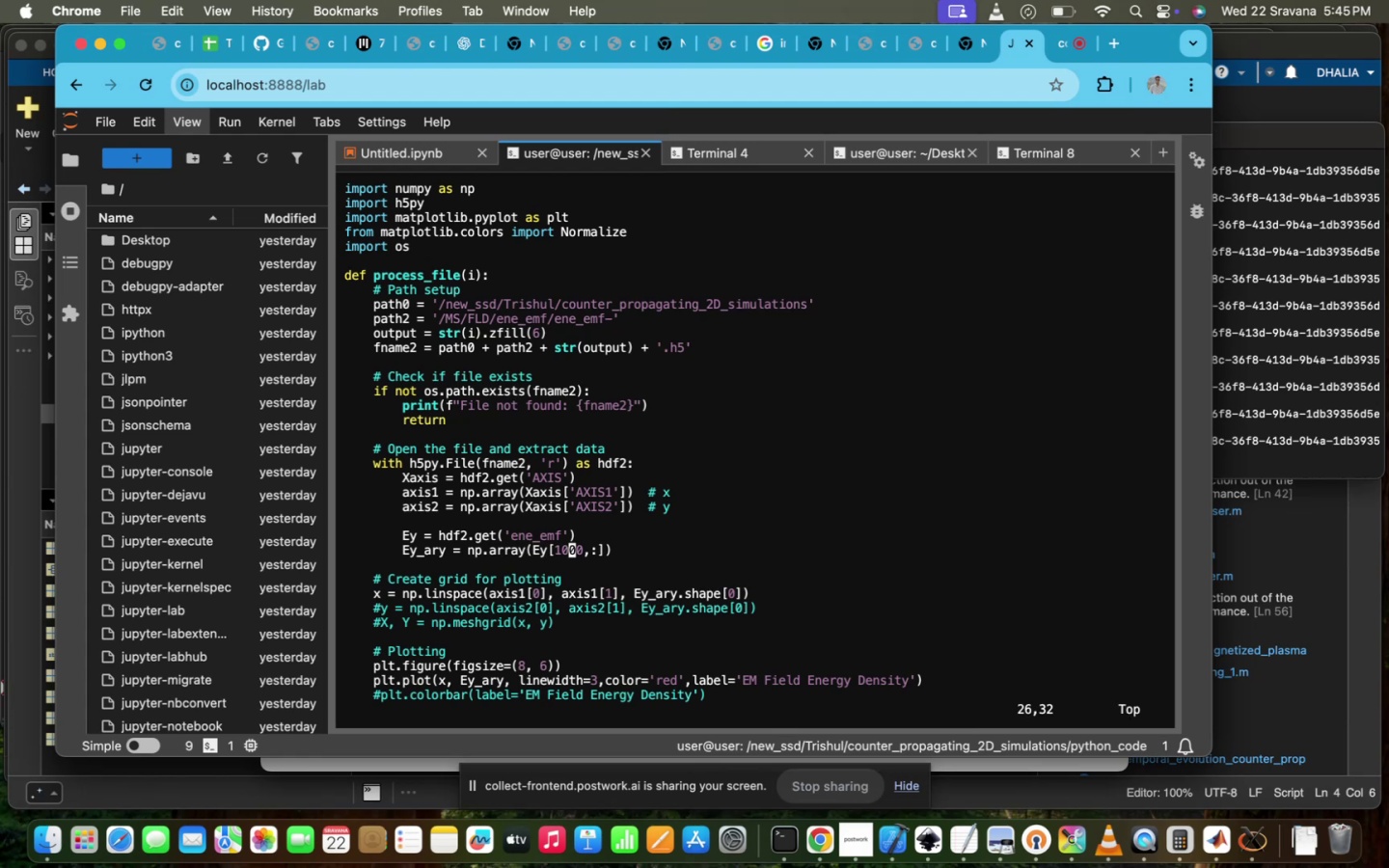 
key(I)
 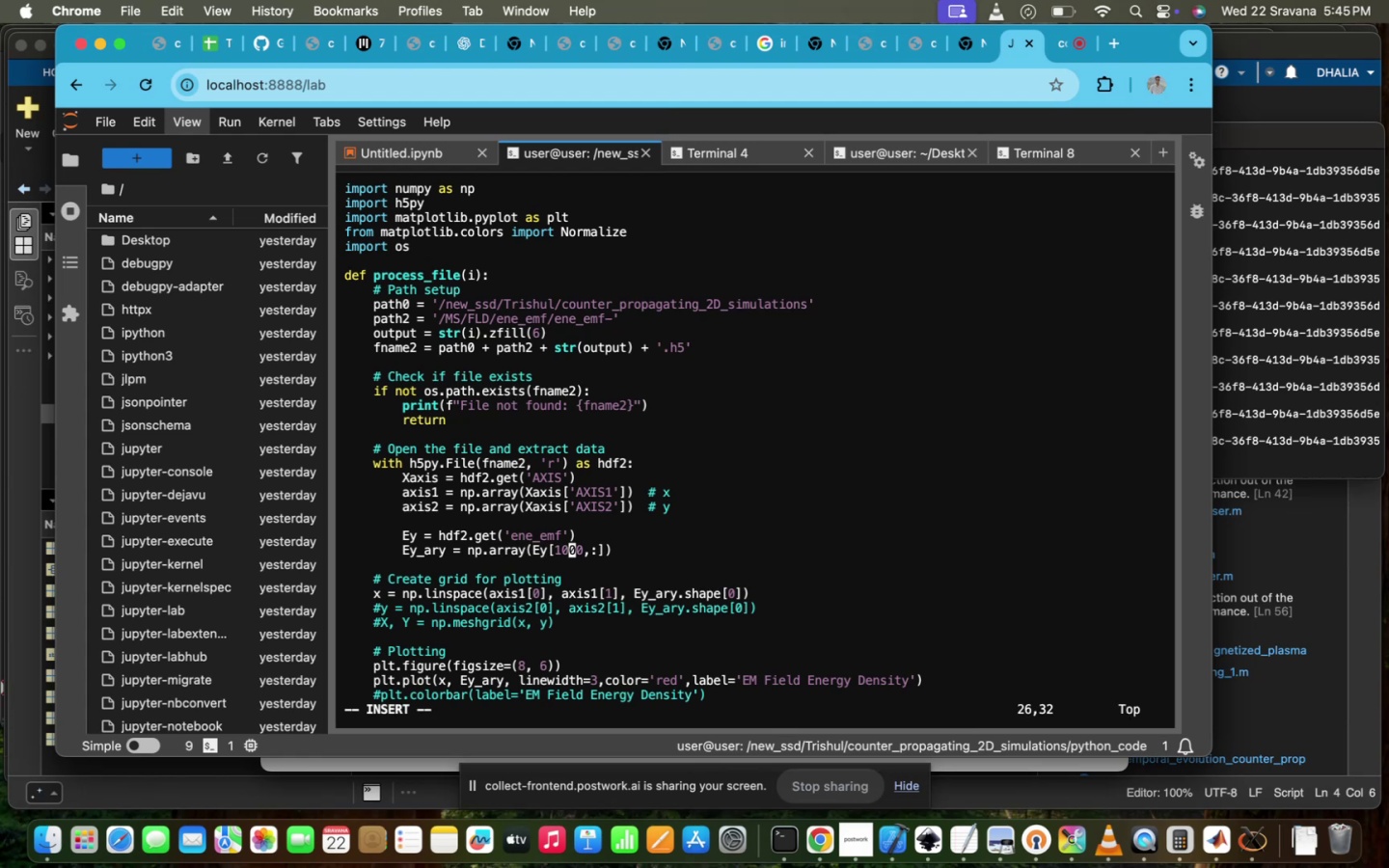 
key(Backspace)
 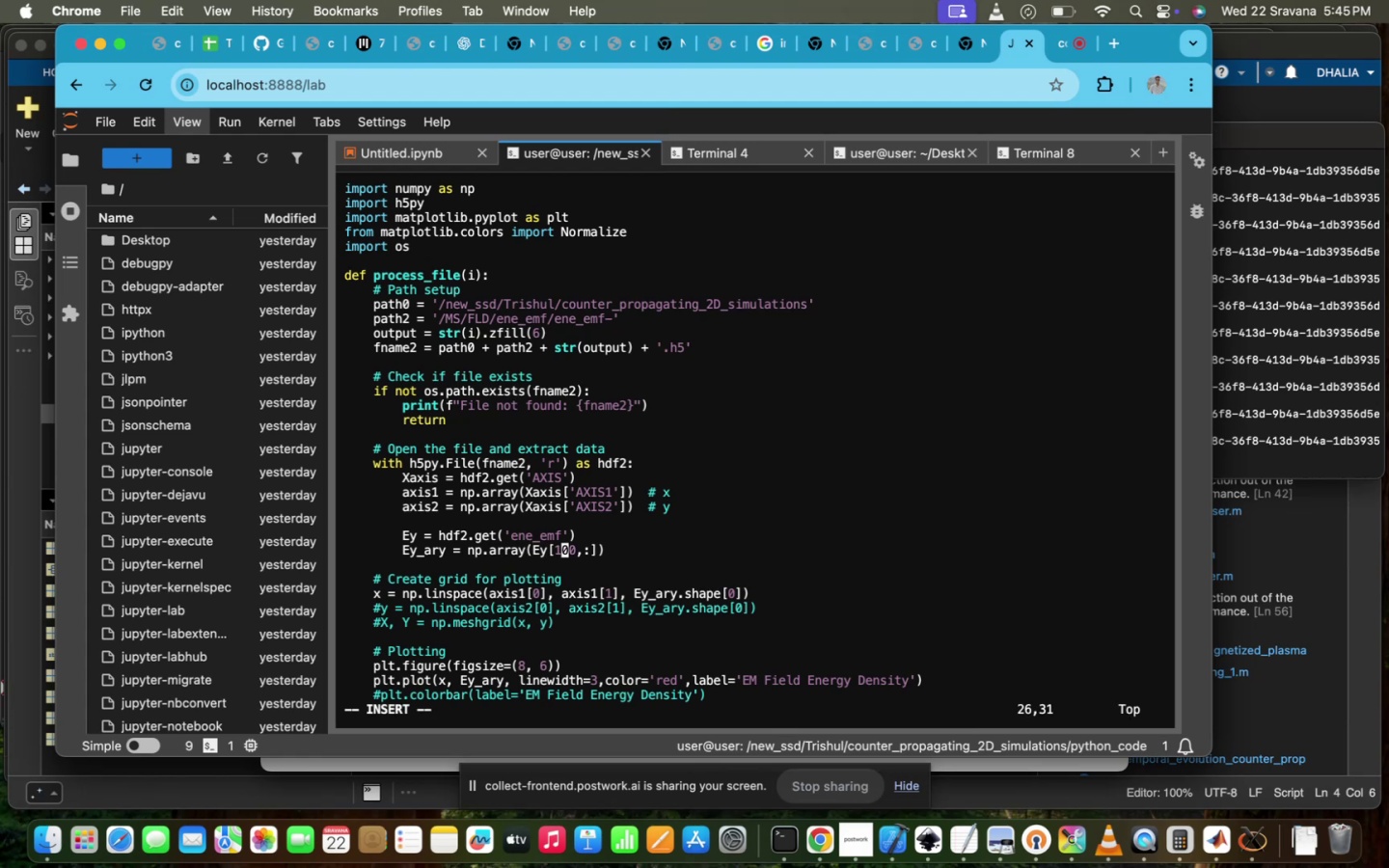 
key(Backspace)
 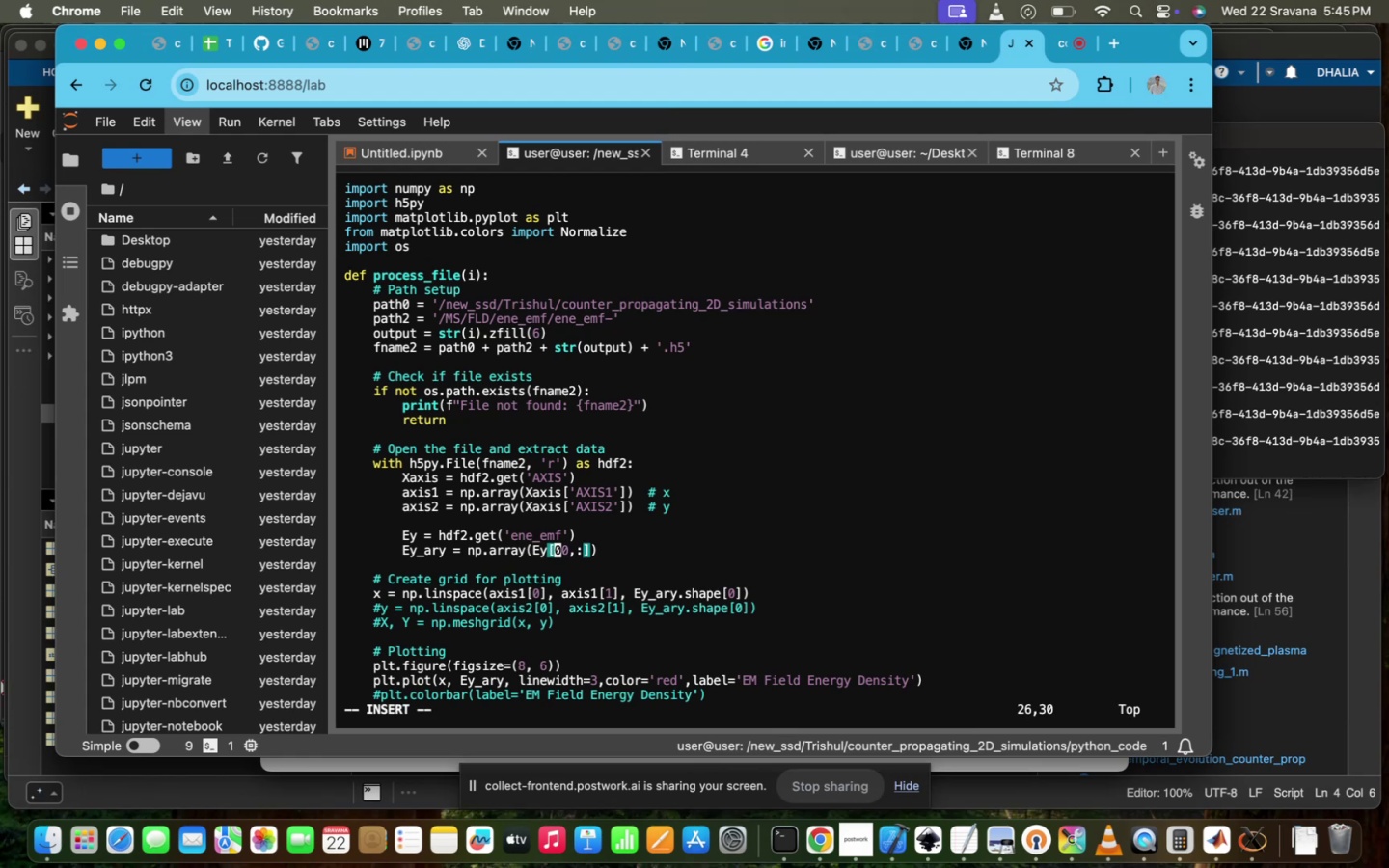 
key(2)
 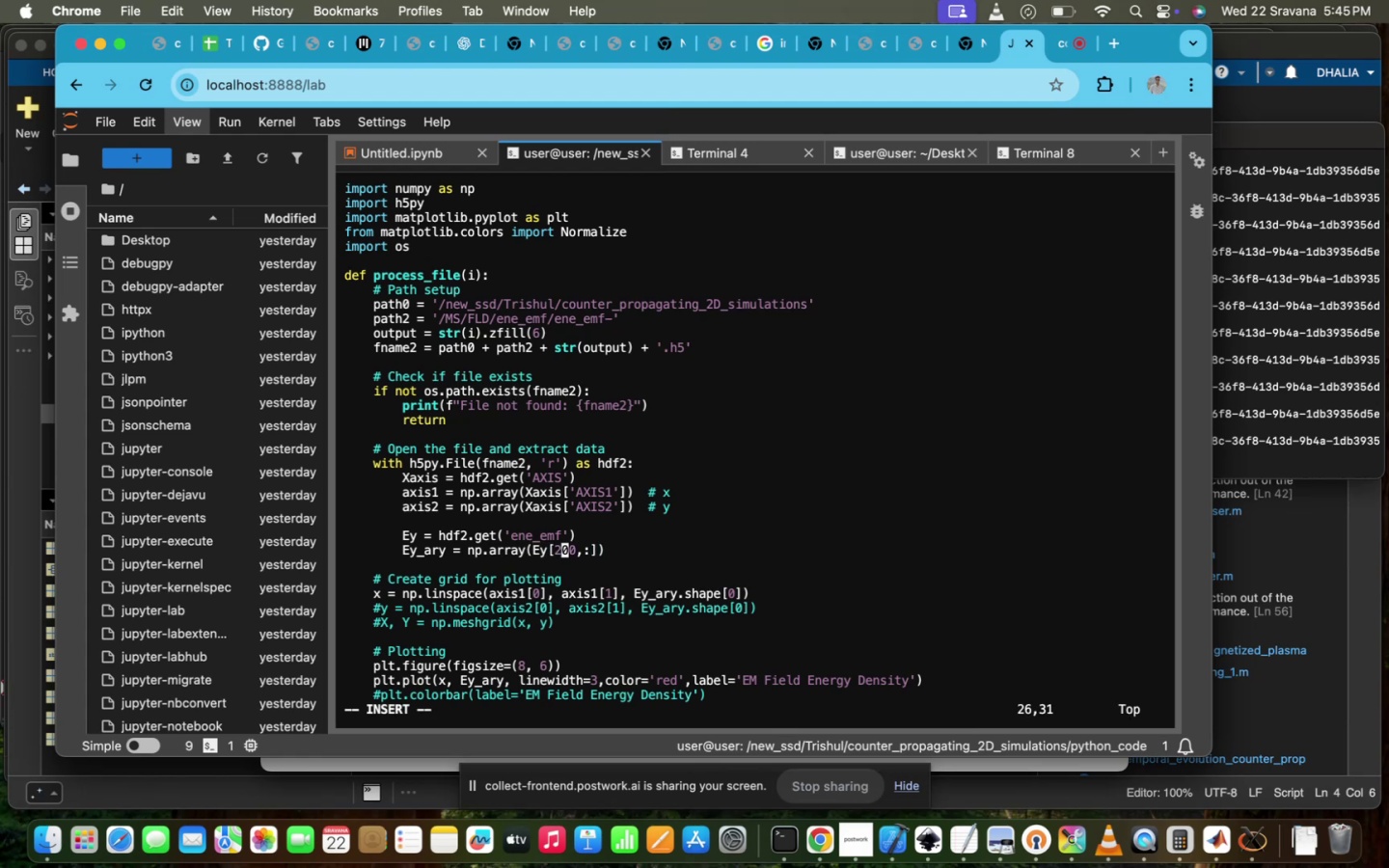 
scroll: coordinate [541, 492], scroll_direction: down, amount: 10.0
 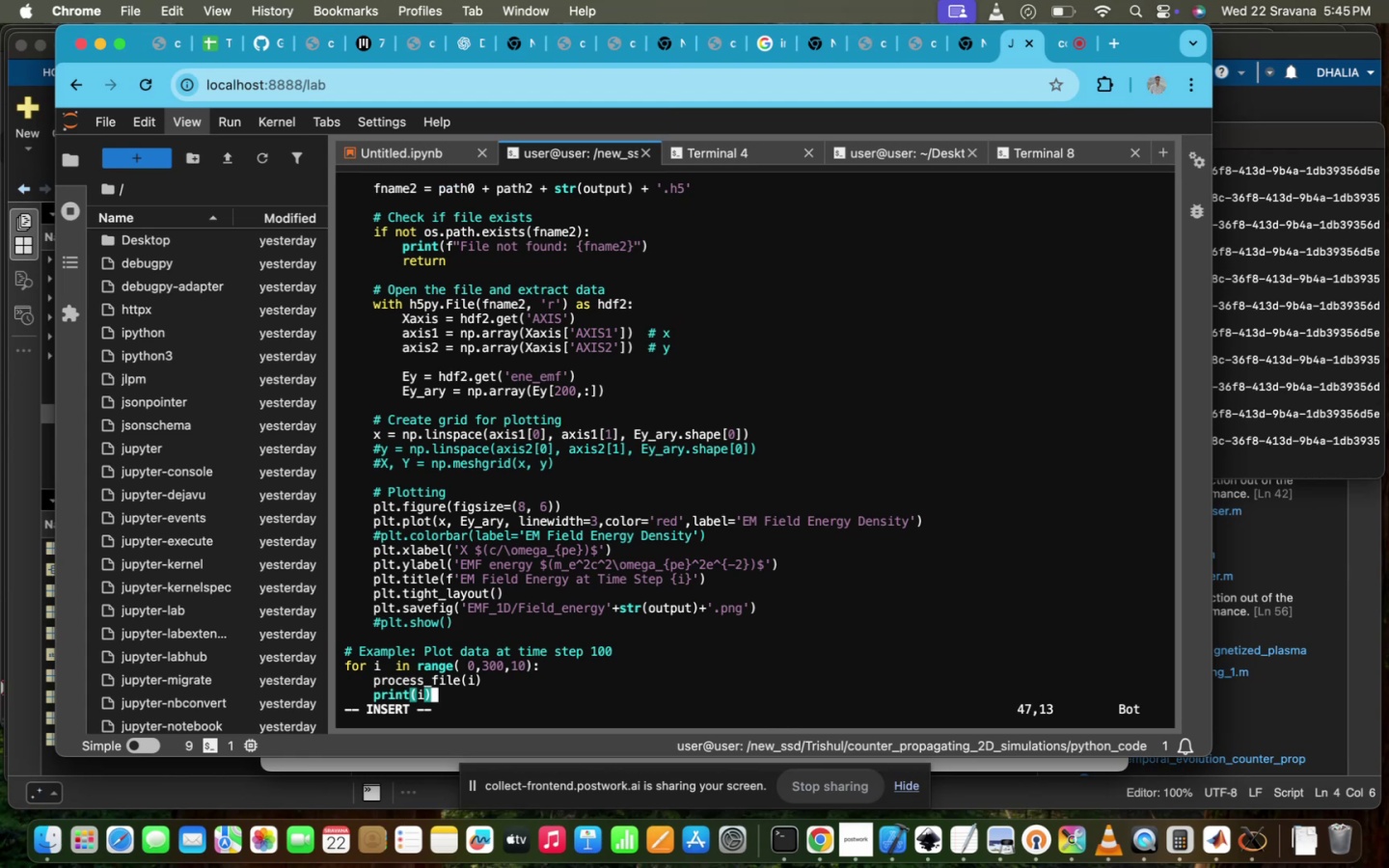 
scroll: coordinate [541, 492], scroll_direction: up, amount: 6.0
 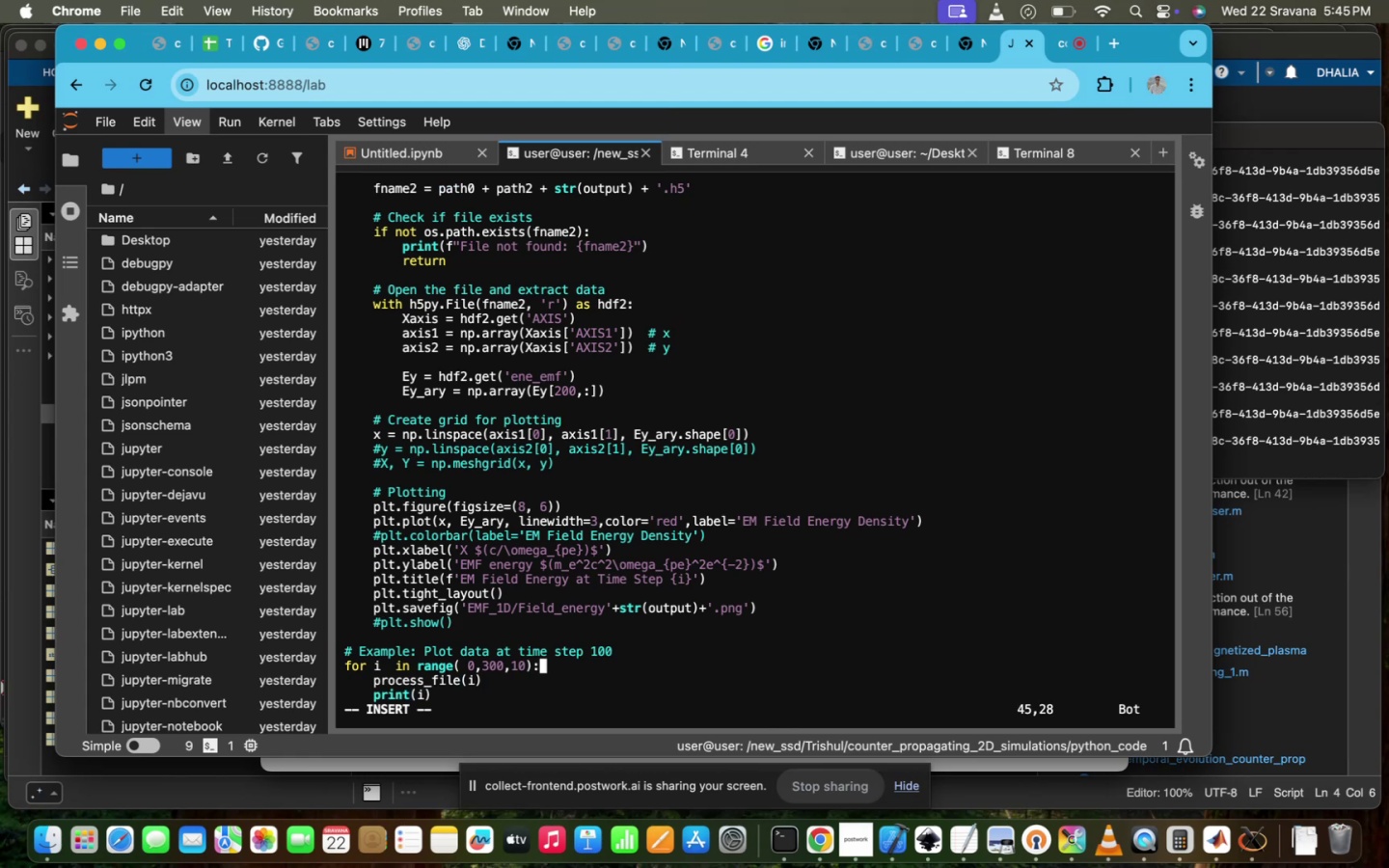 
key(ArrowLeft)
 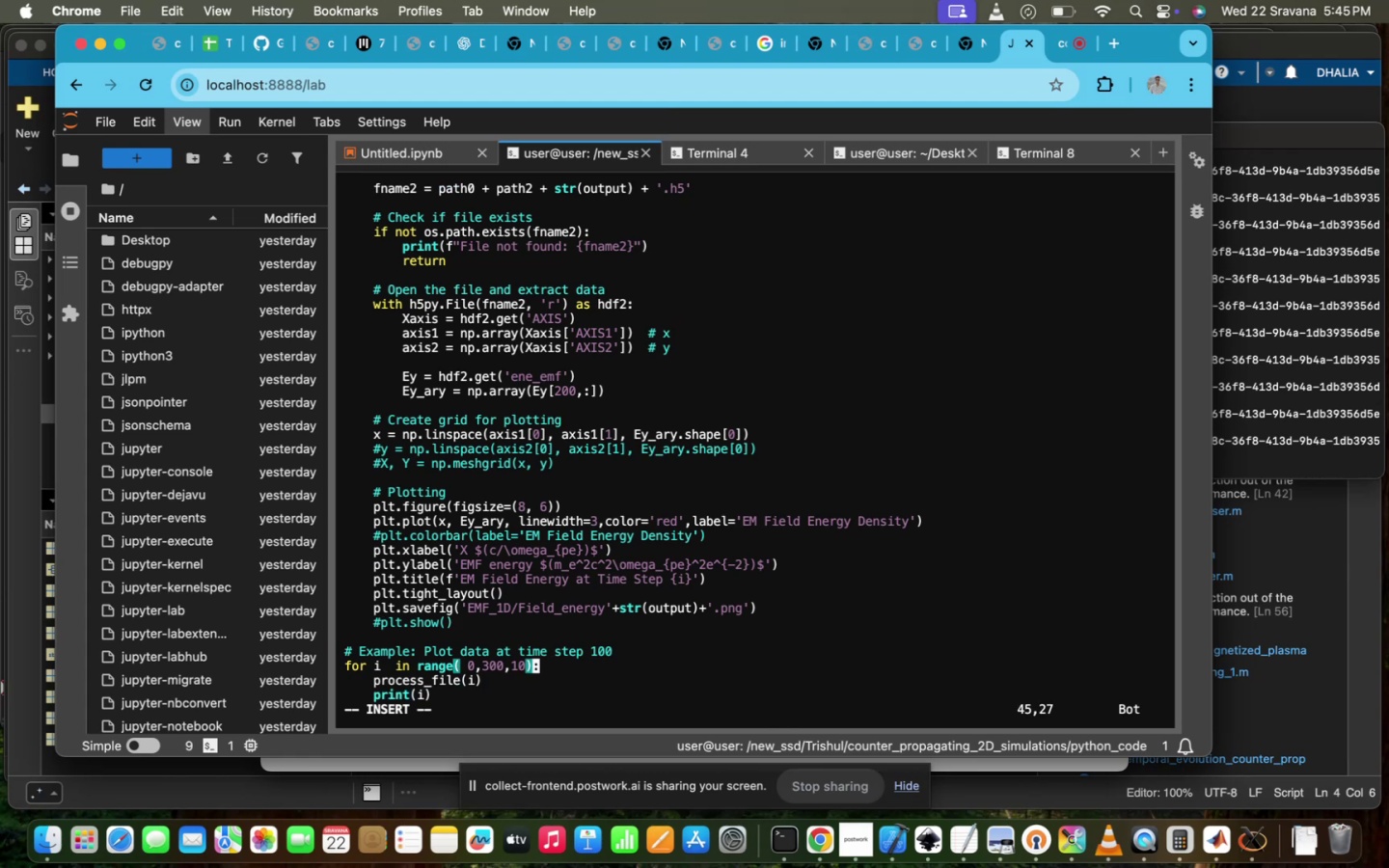 
key(ArrowLeft)
 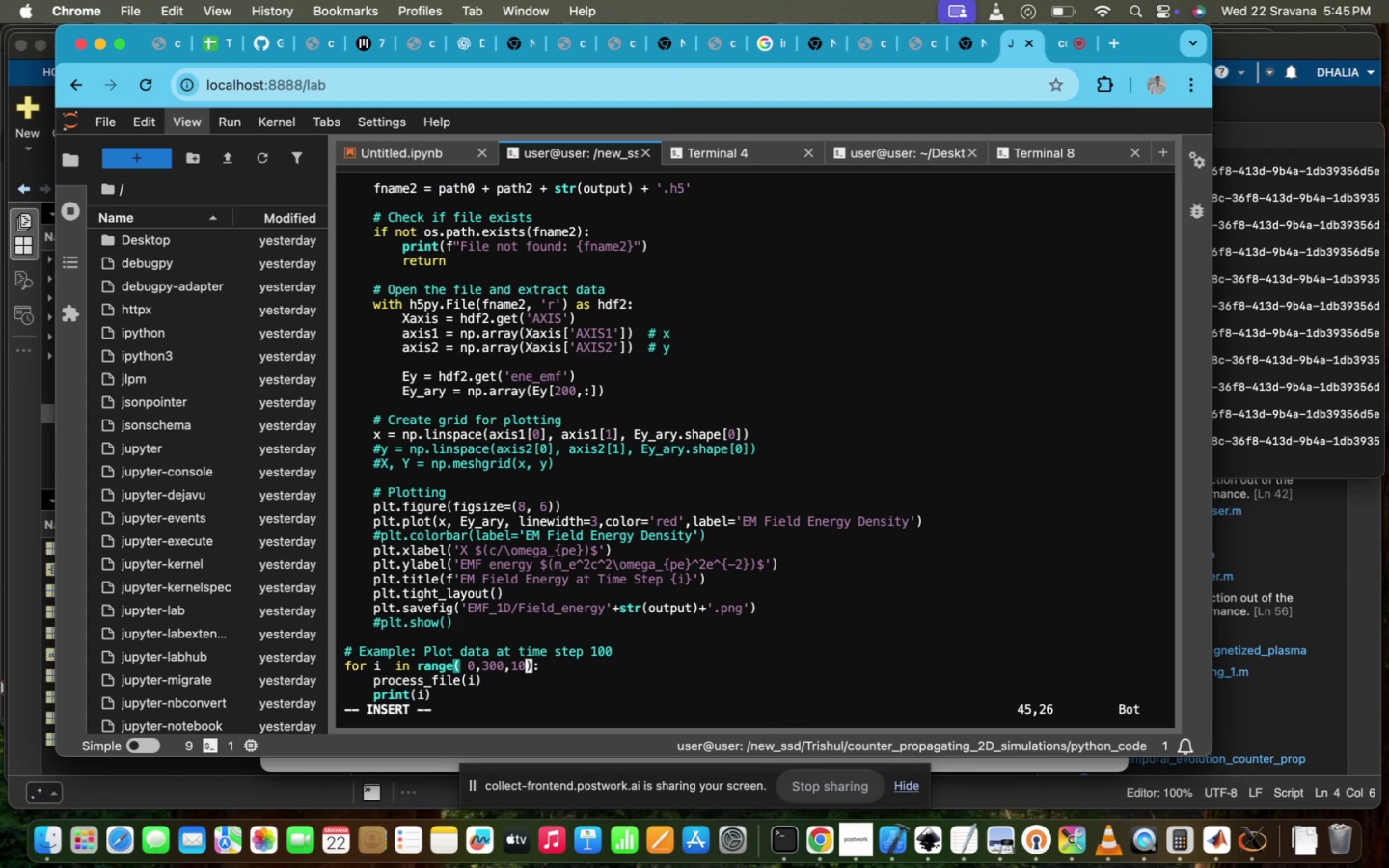 
key(ArrowLeft)
 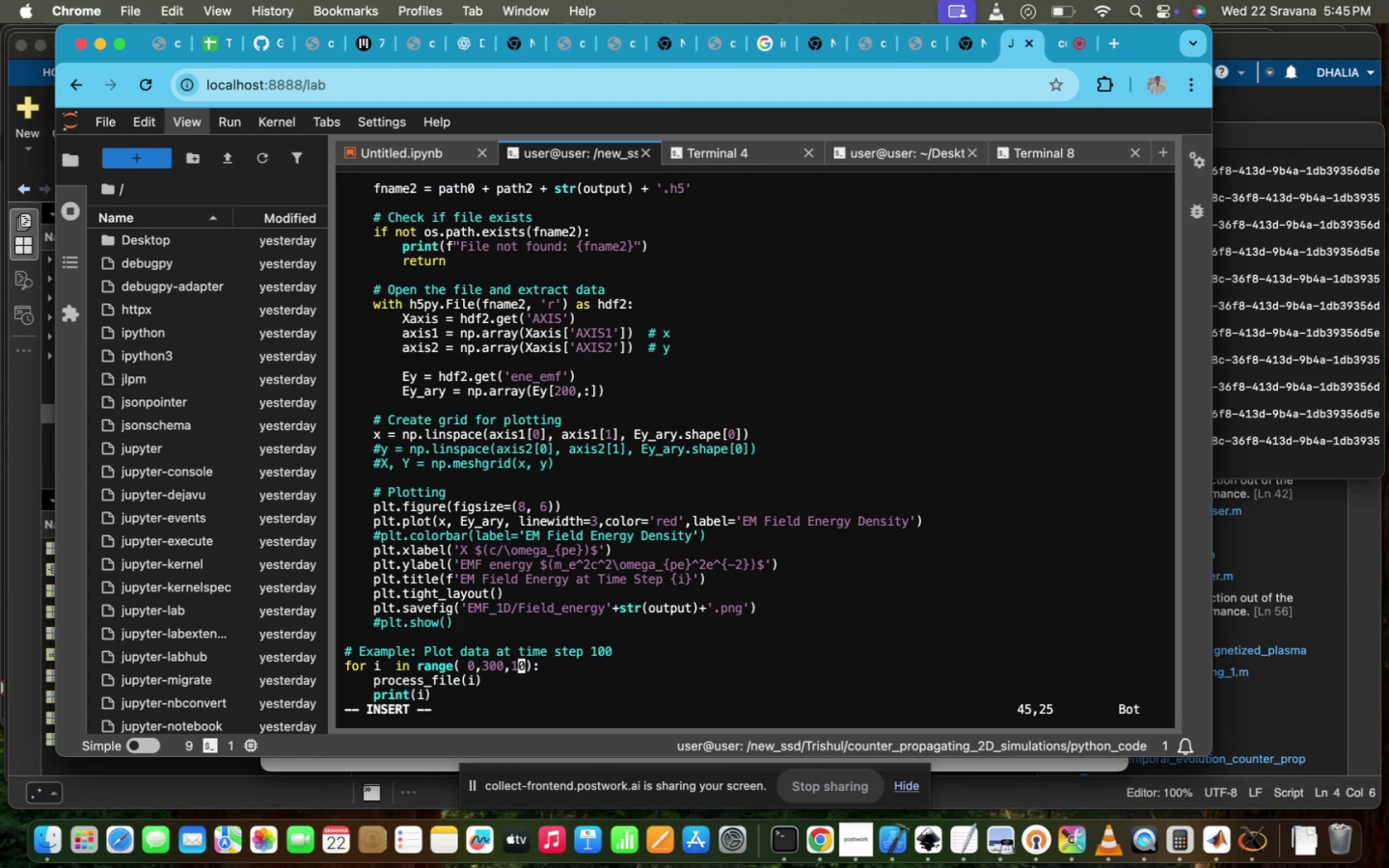 
key(ArrowLeft)
 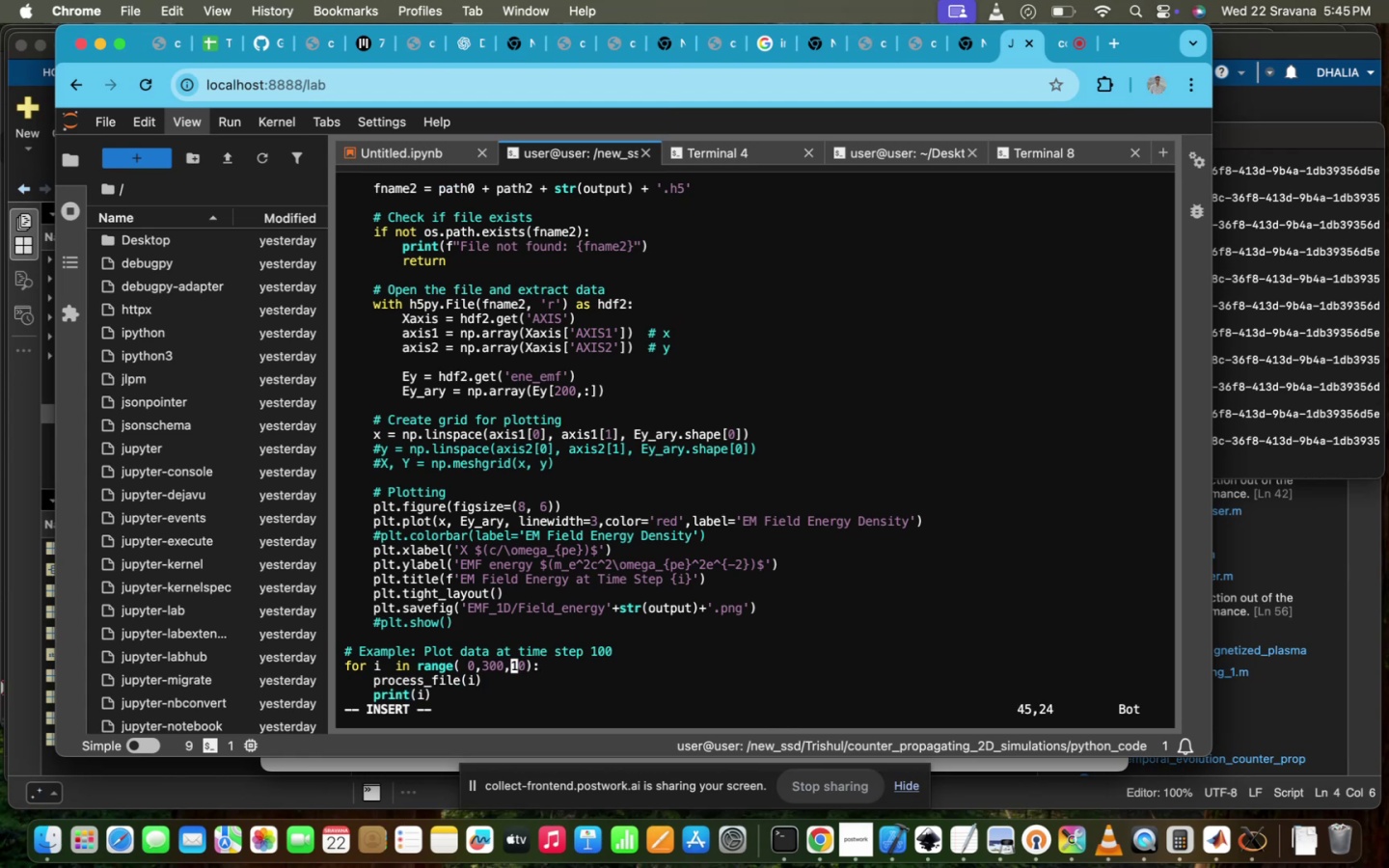 
key(ArrowLeft)
 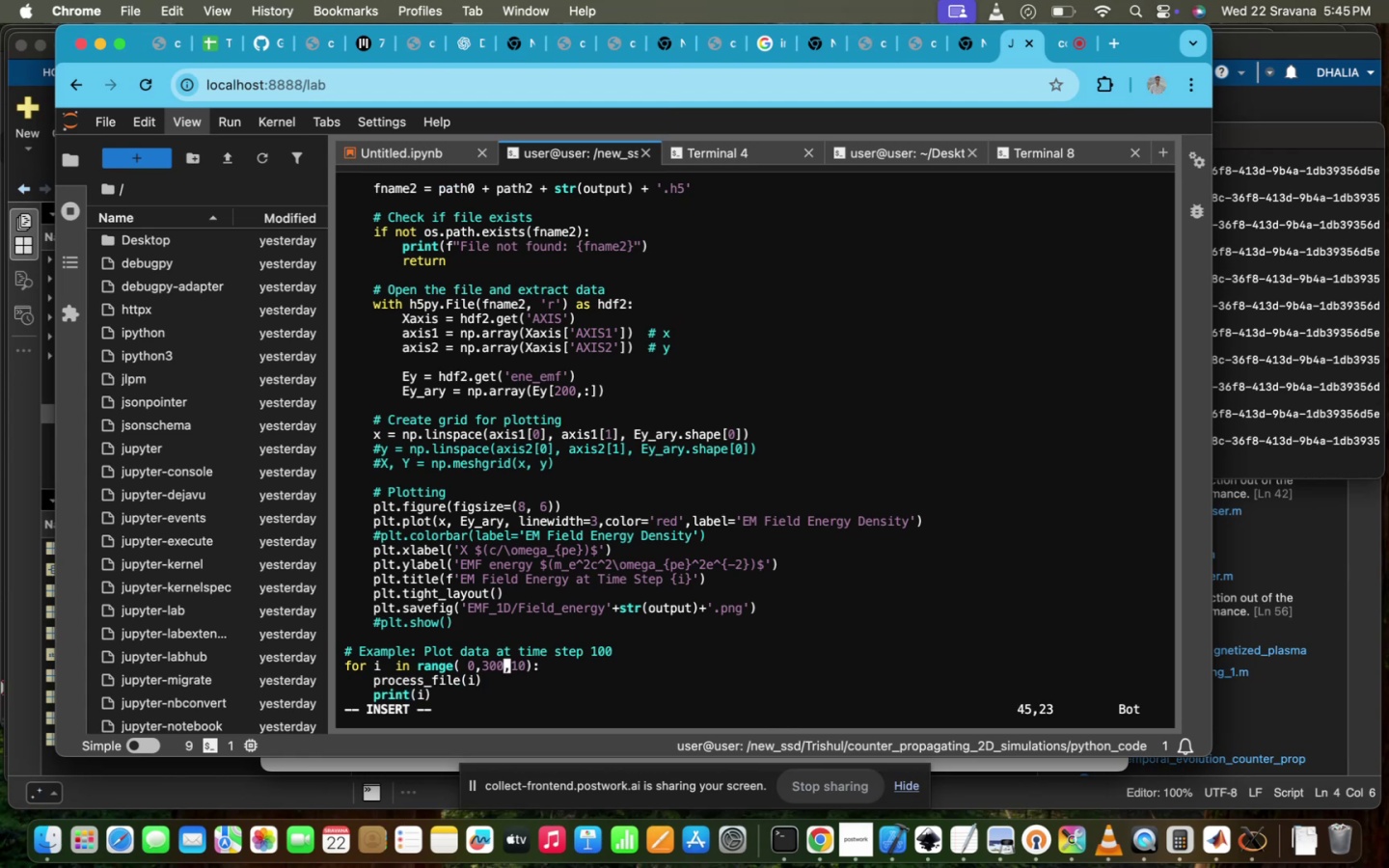 
key(ArrowLeft)
 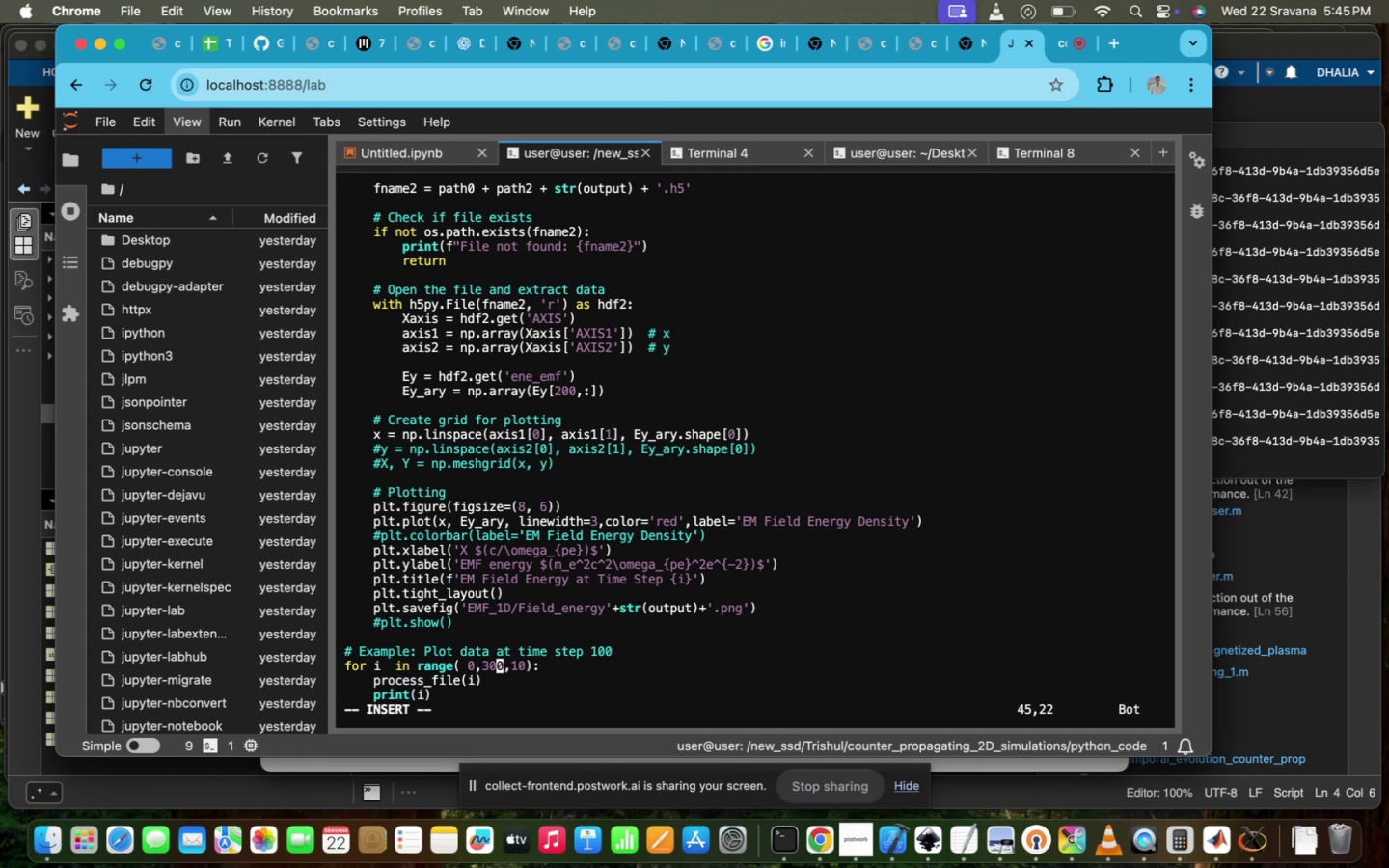 
key(ArrowLeft)
 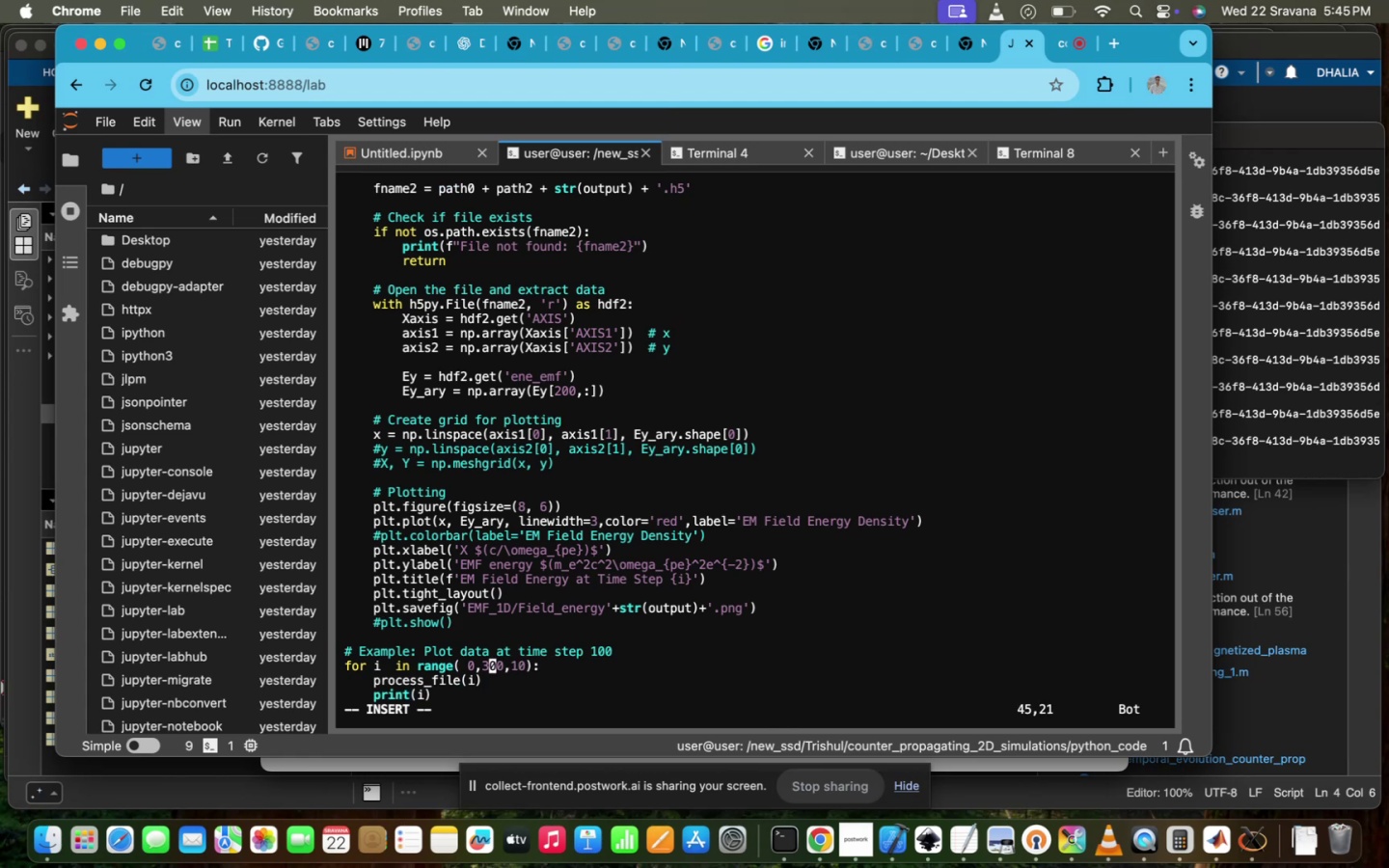 
key(Backspace)
type(61)
 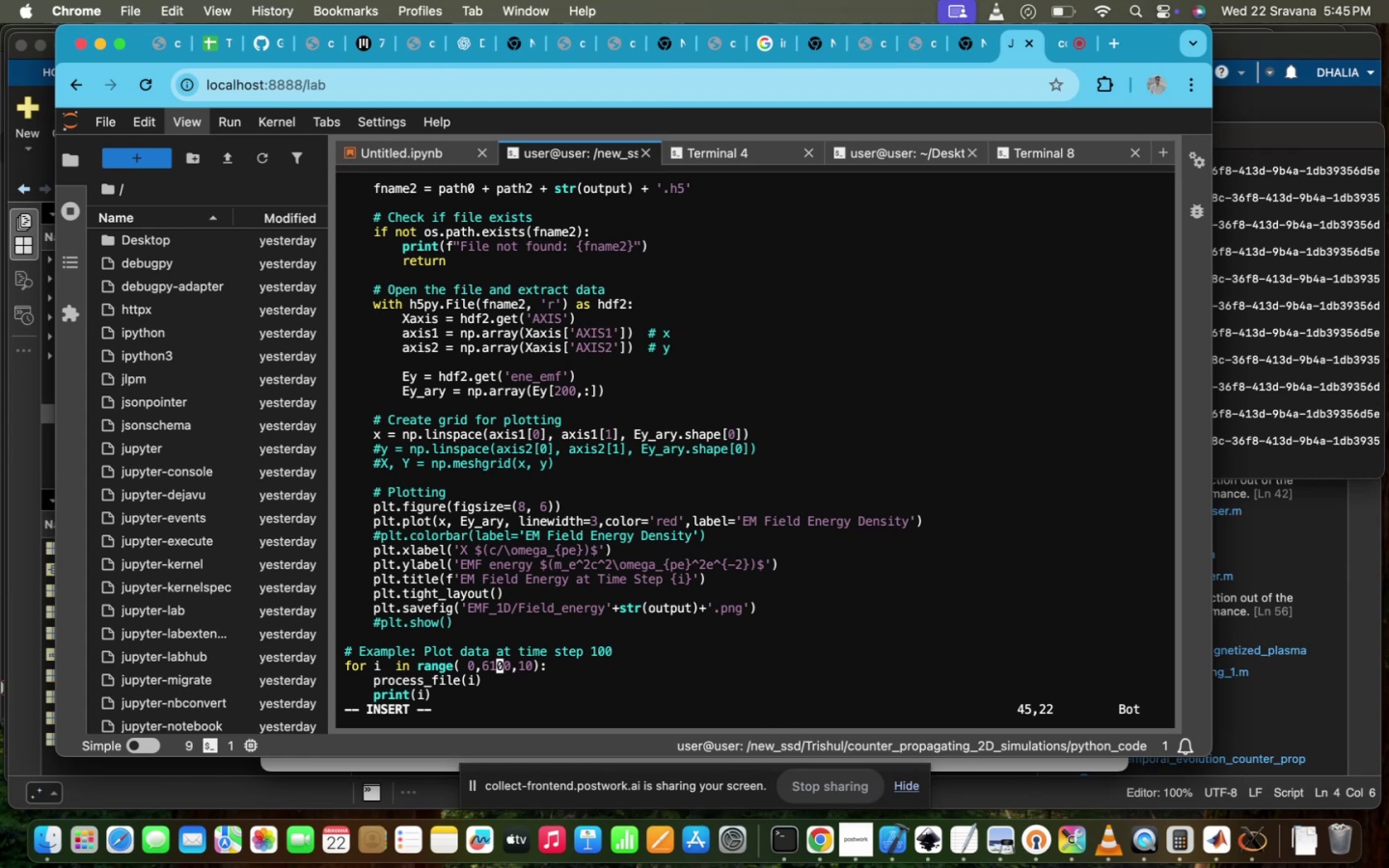 
key(ArrowRight)
 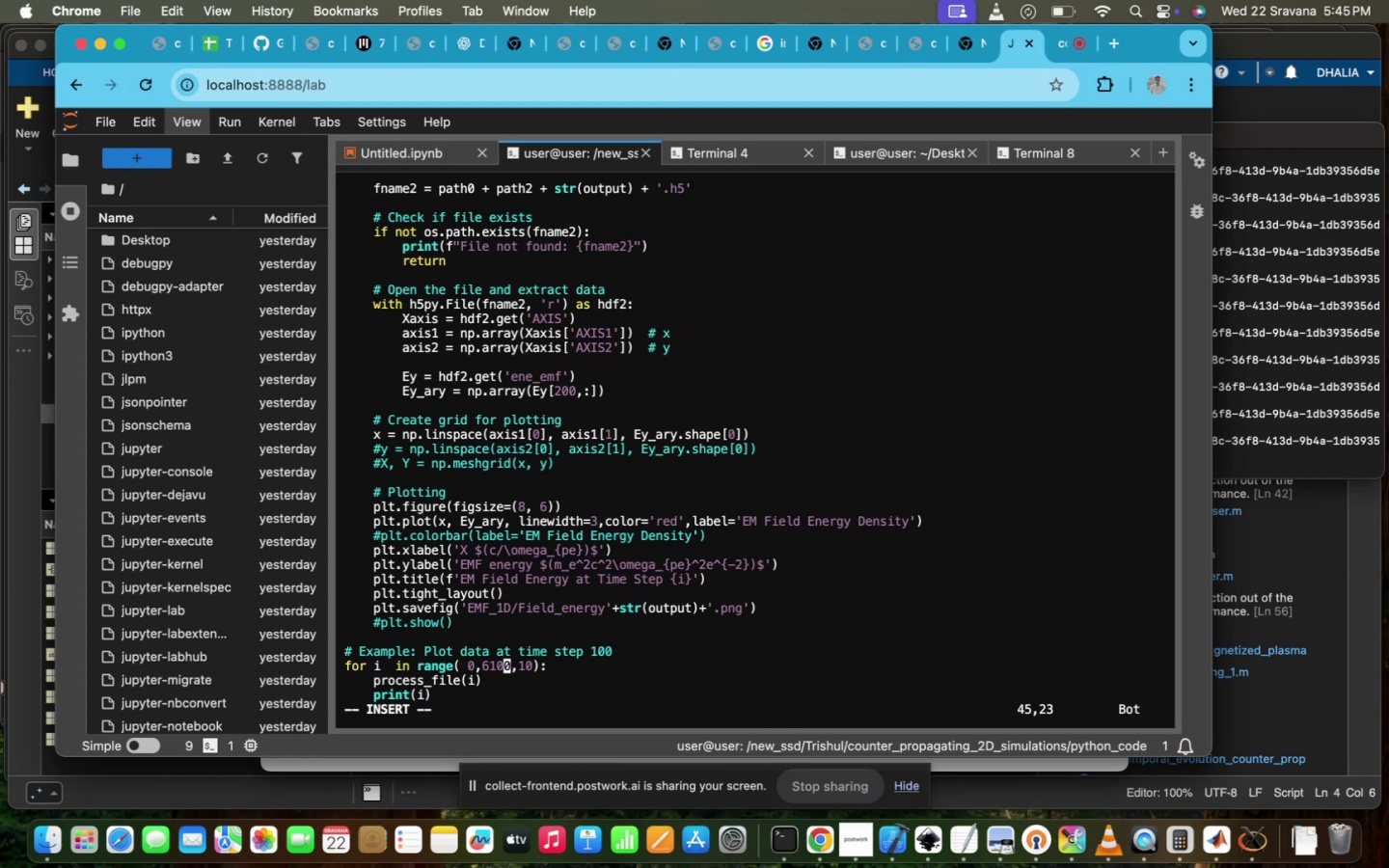 
key(Backspace)
 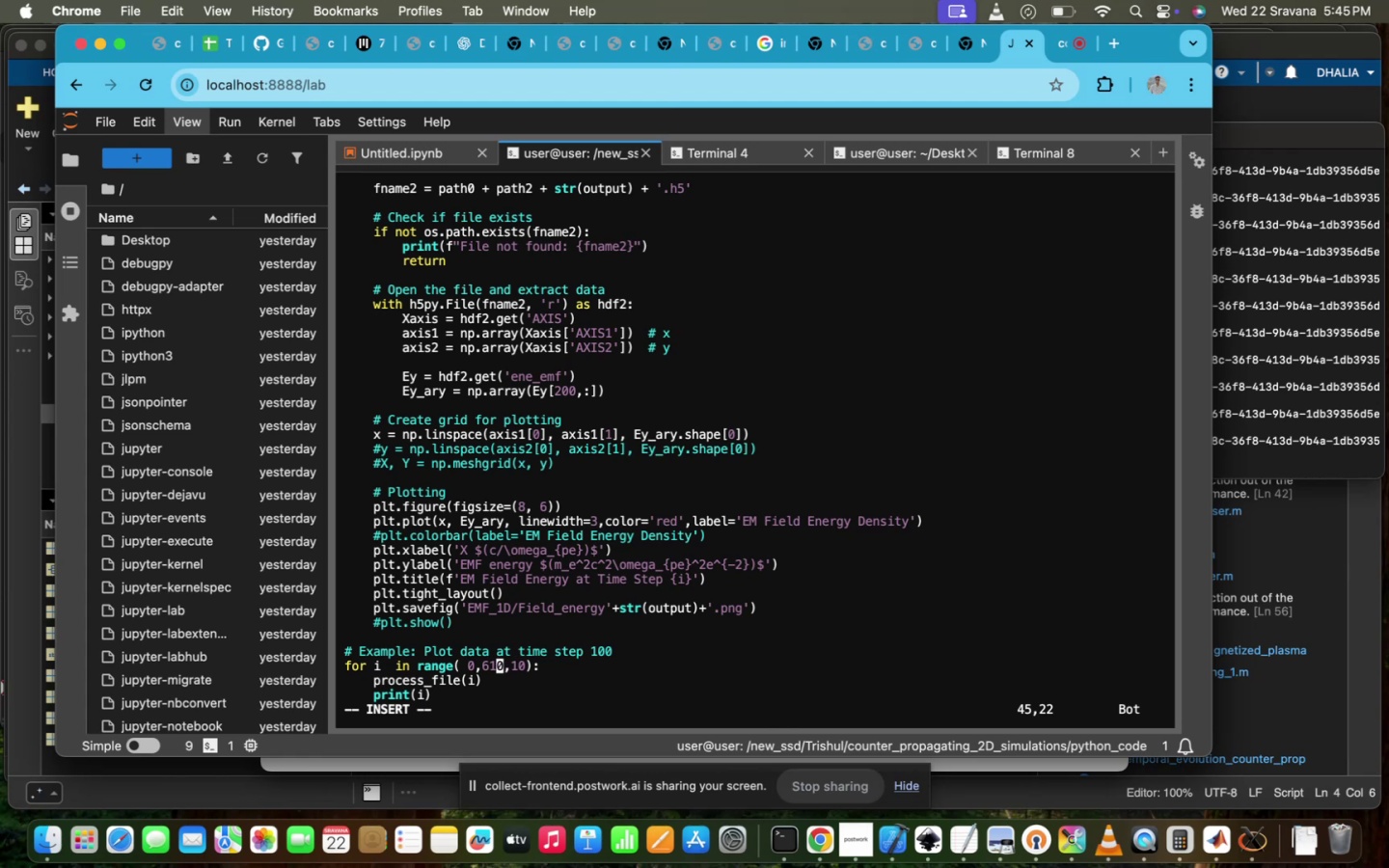 
scroll: coordinate [541, 492], scroll_direction: up, amount: 88.0
 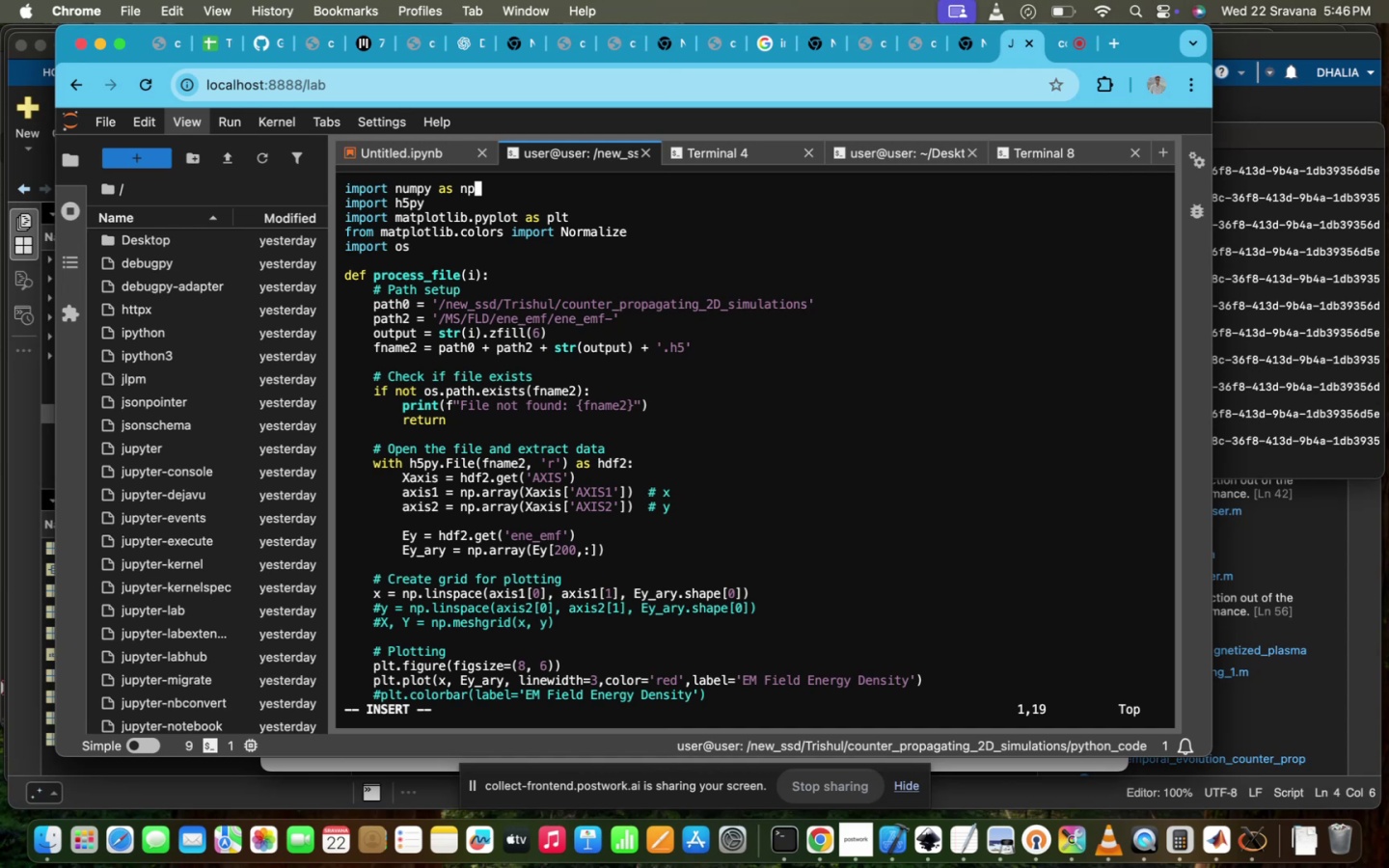 
wait(11.43)
 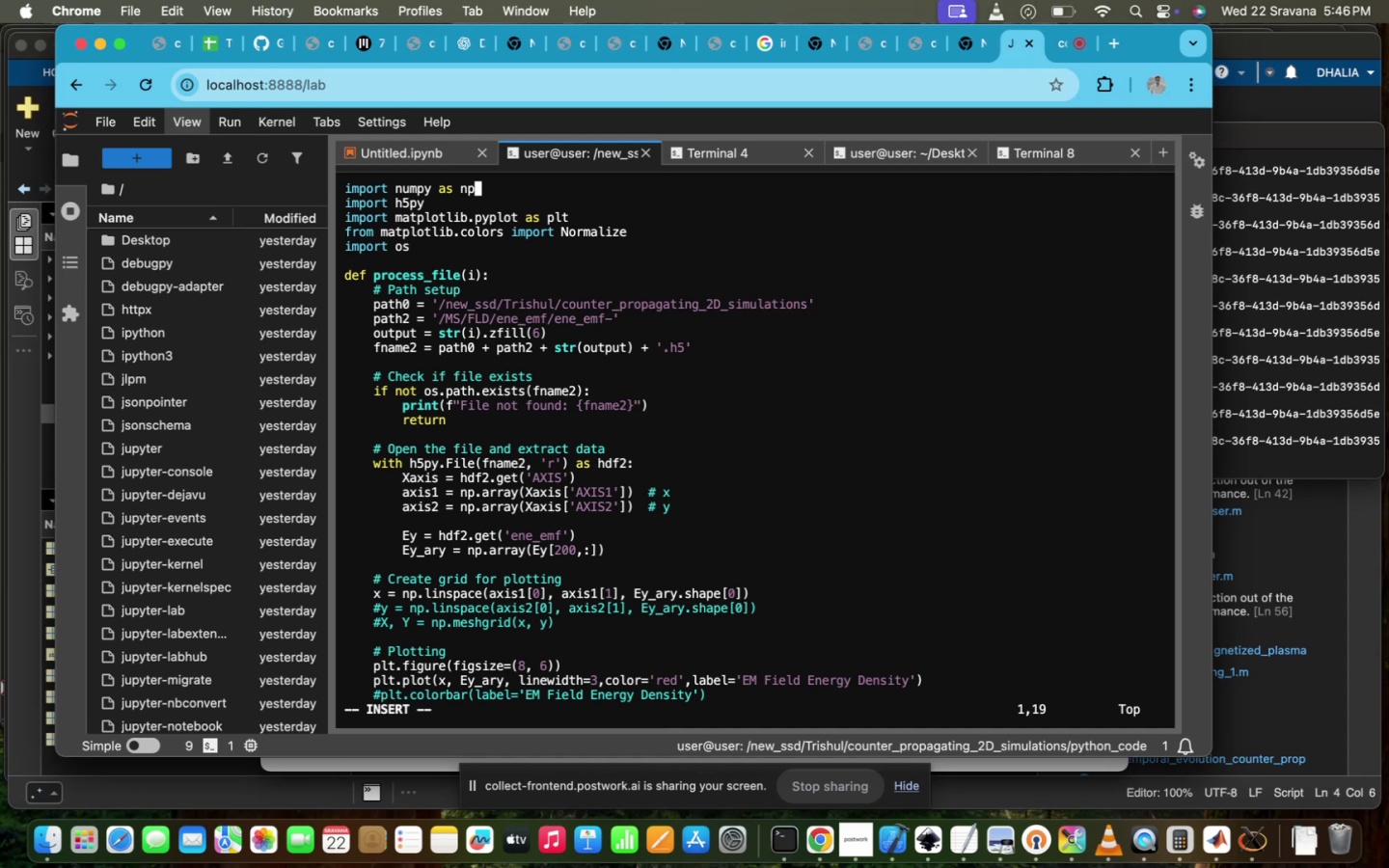 
scroll: coordinate [541, 492], scroll_direction: down, amount: 61.0
 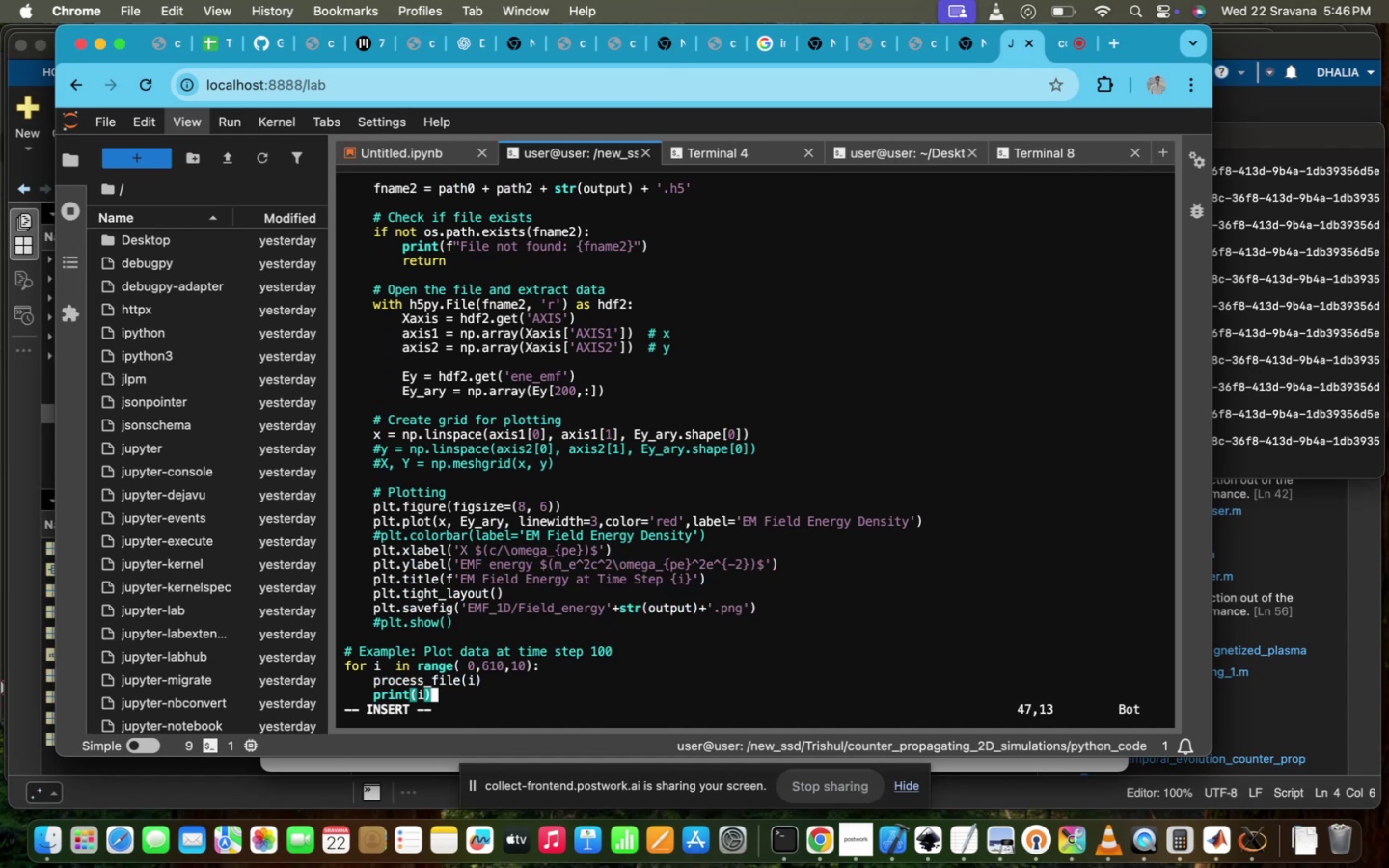 
key(Escape)
type(:WQ!)
 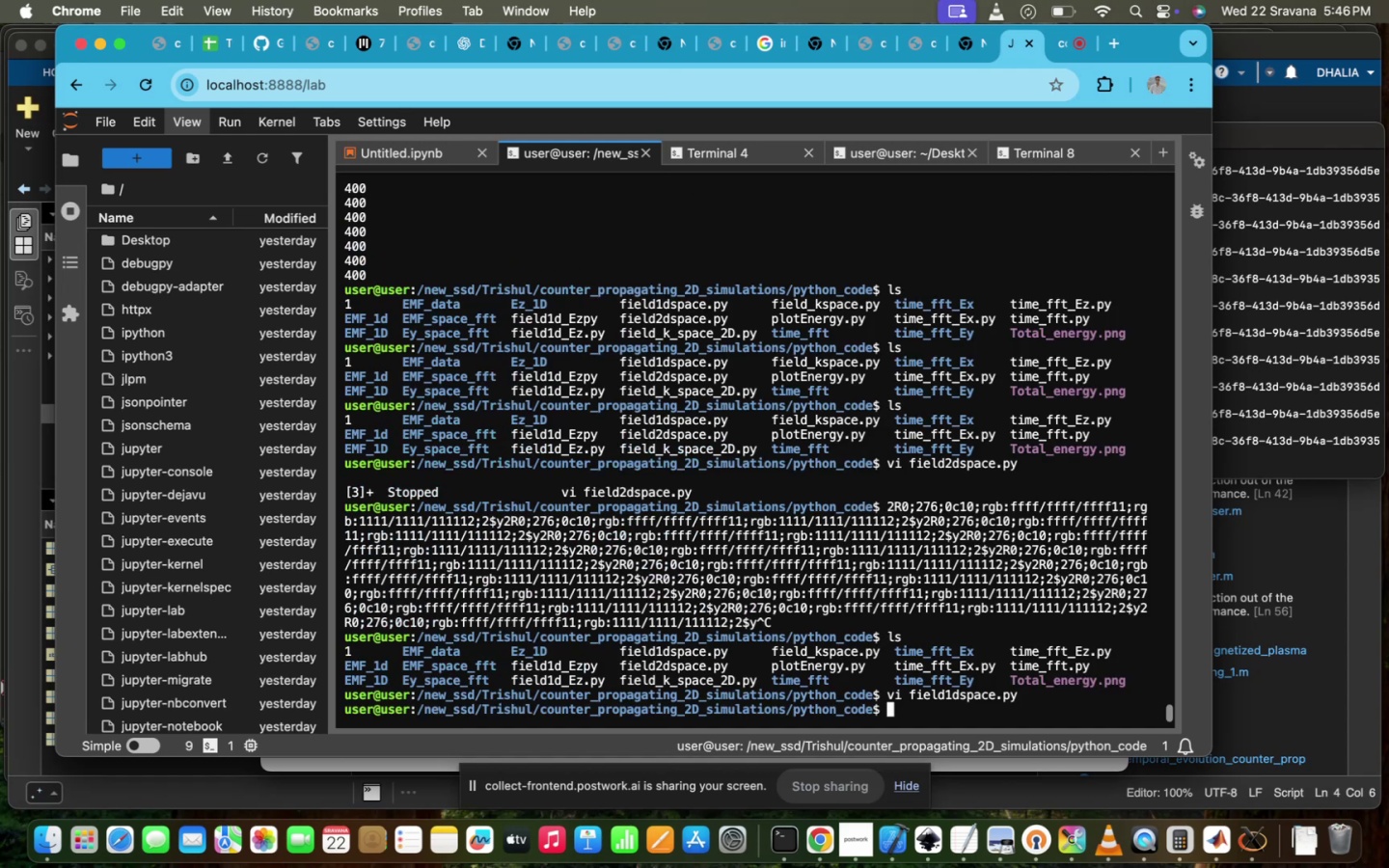 
 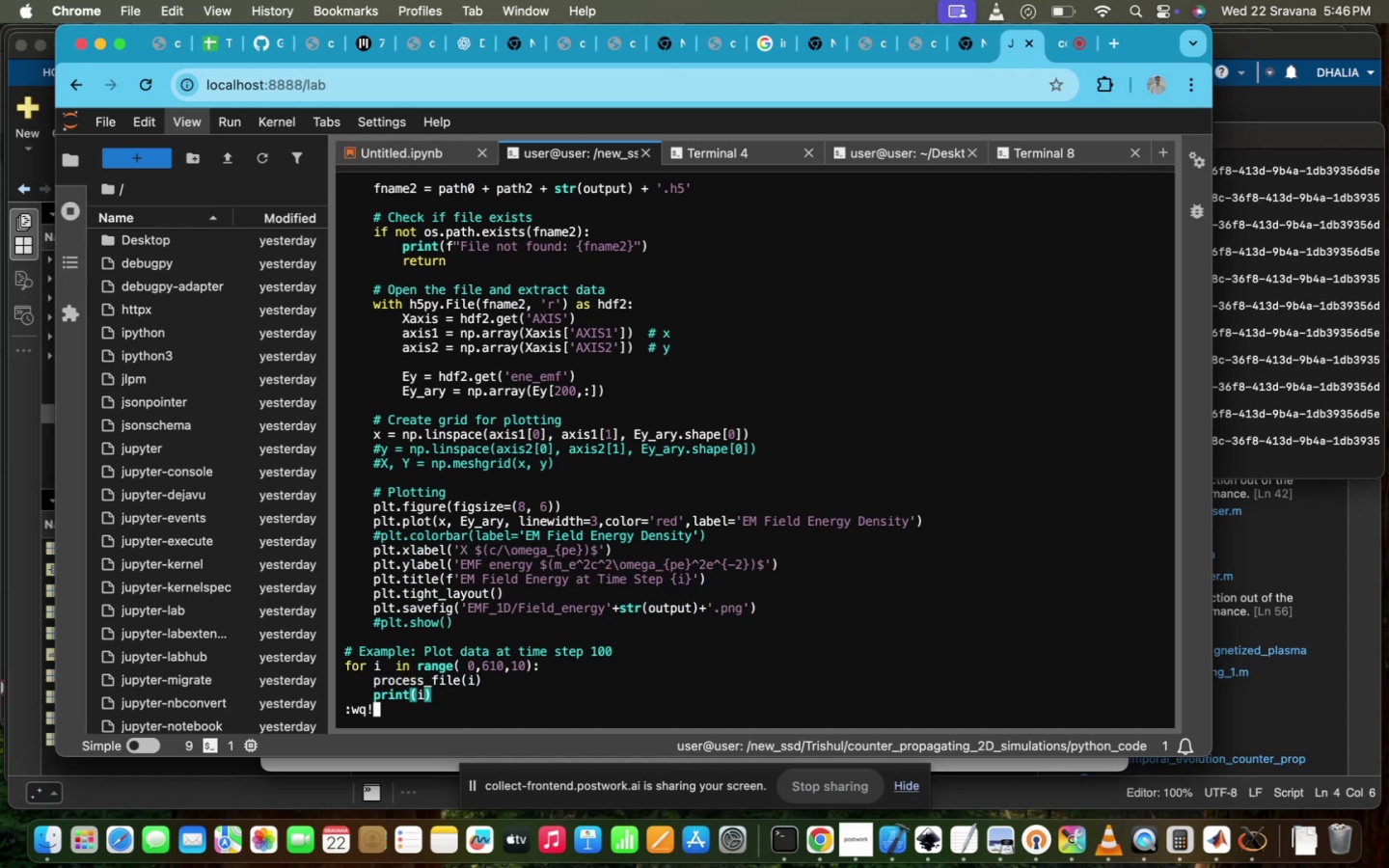 
key(Enter)
 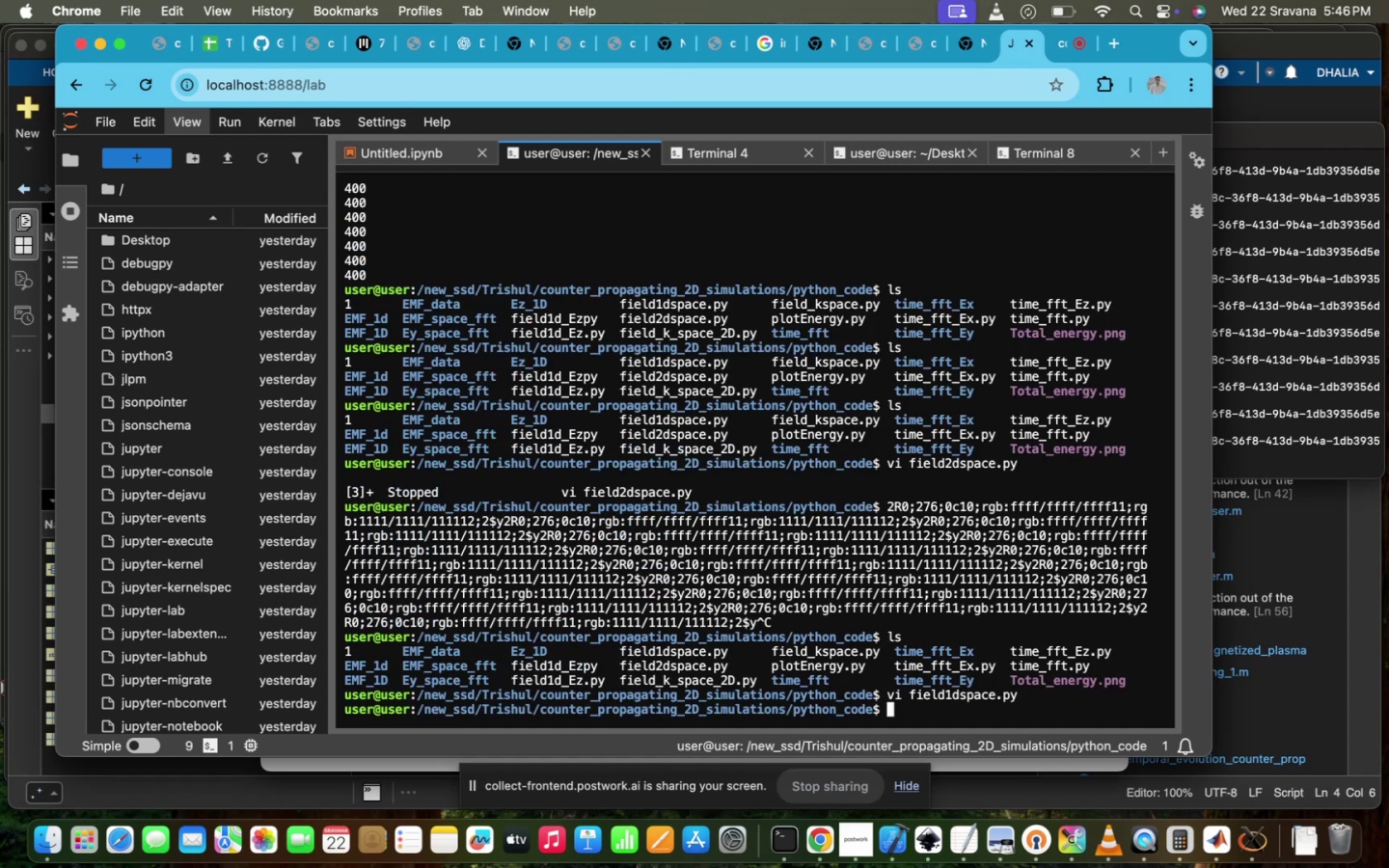 
type(PYT)
key(Backspace)
key(Backspace)
key(Backspace)
key(Backspace)
type(O)
key(Backspace)
type(P)
key(Tab)
type(YTH)
key(Tab)
type(3 FI)
key(Tab)
type(1)
key(Tab)
type(S)
key(Tab)
 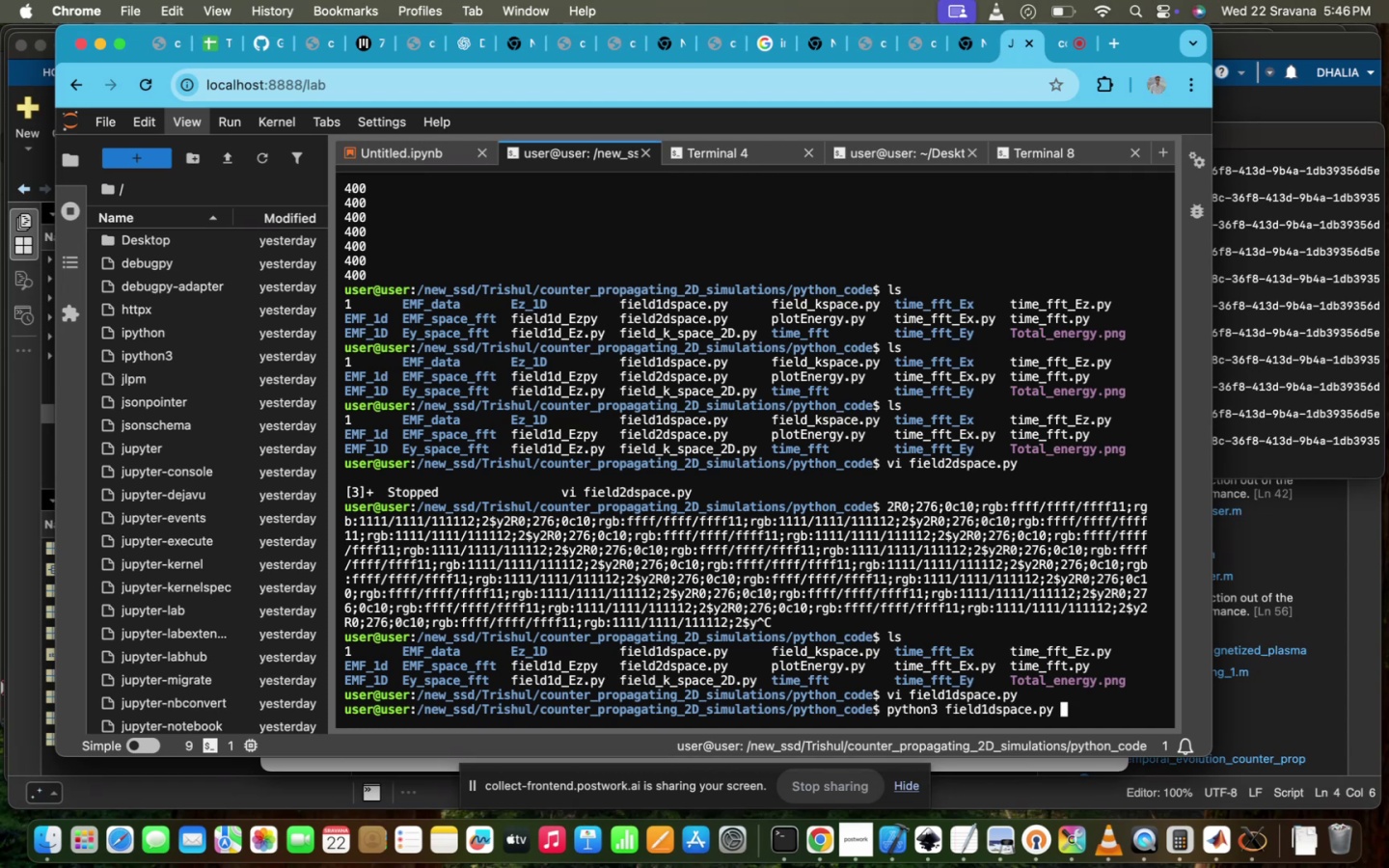 
key(Enter)
 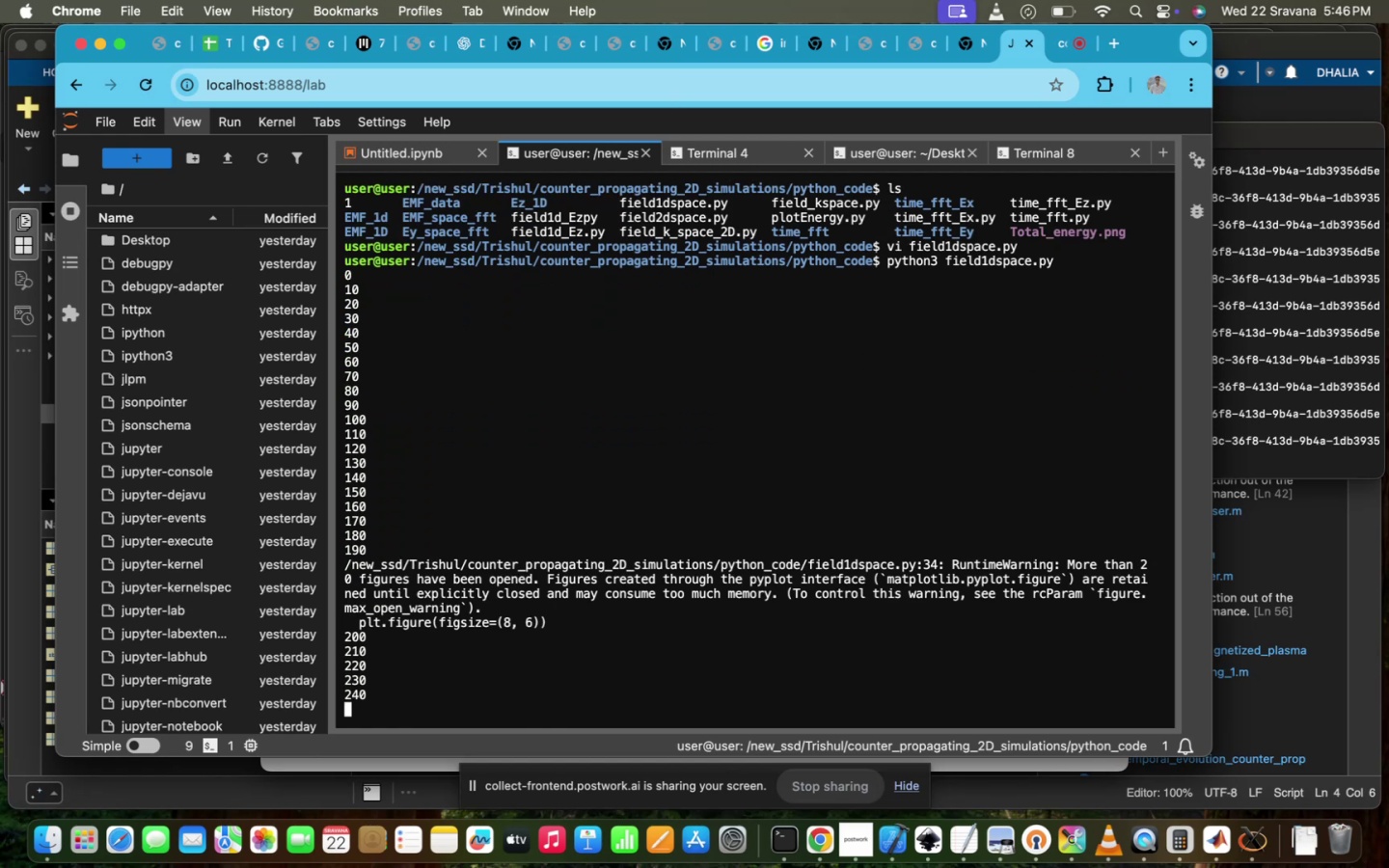 
wait(11.8)
 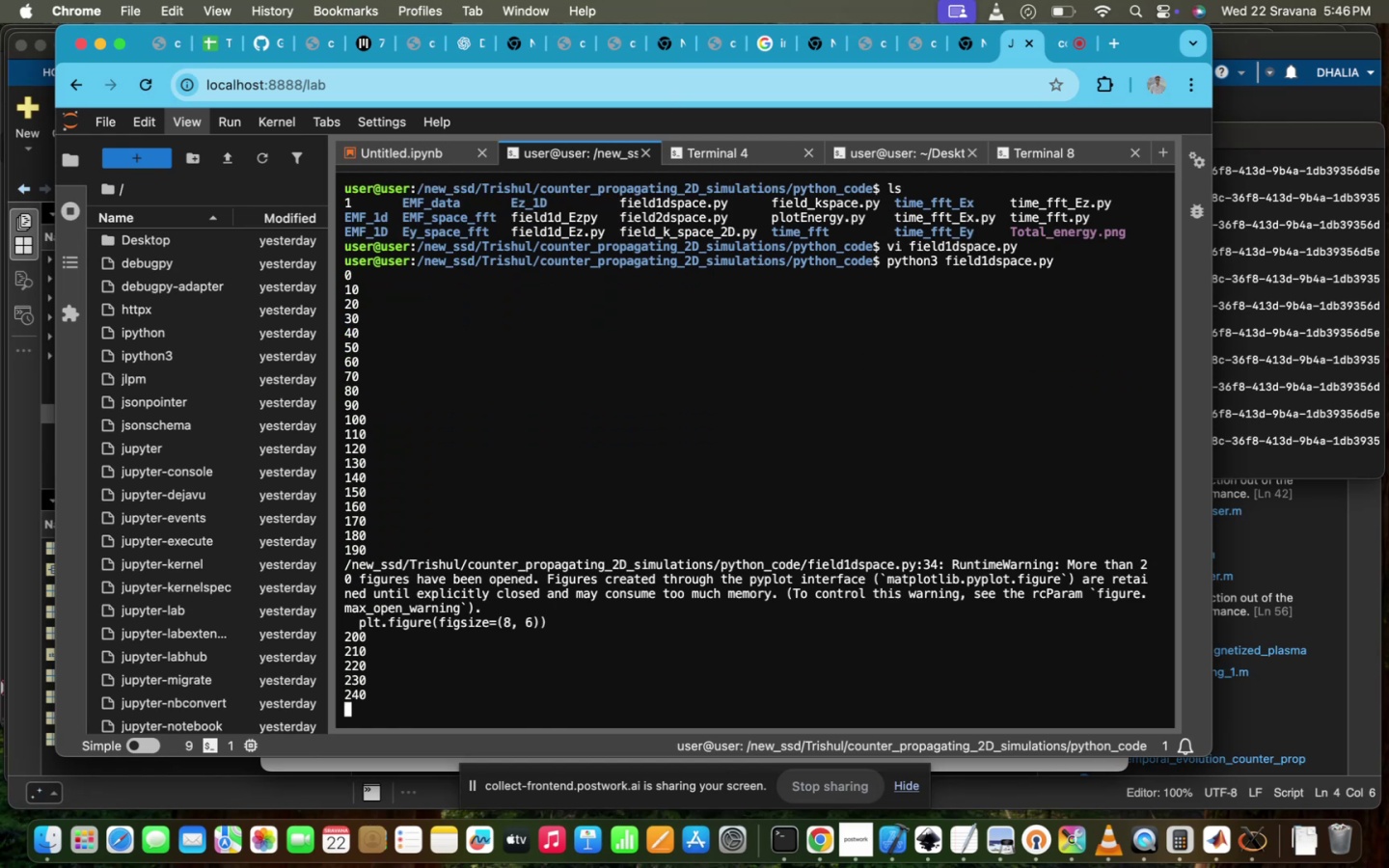 
type(LS)
 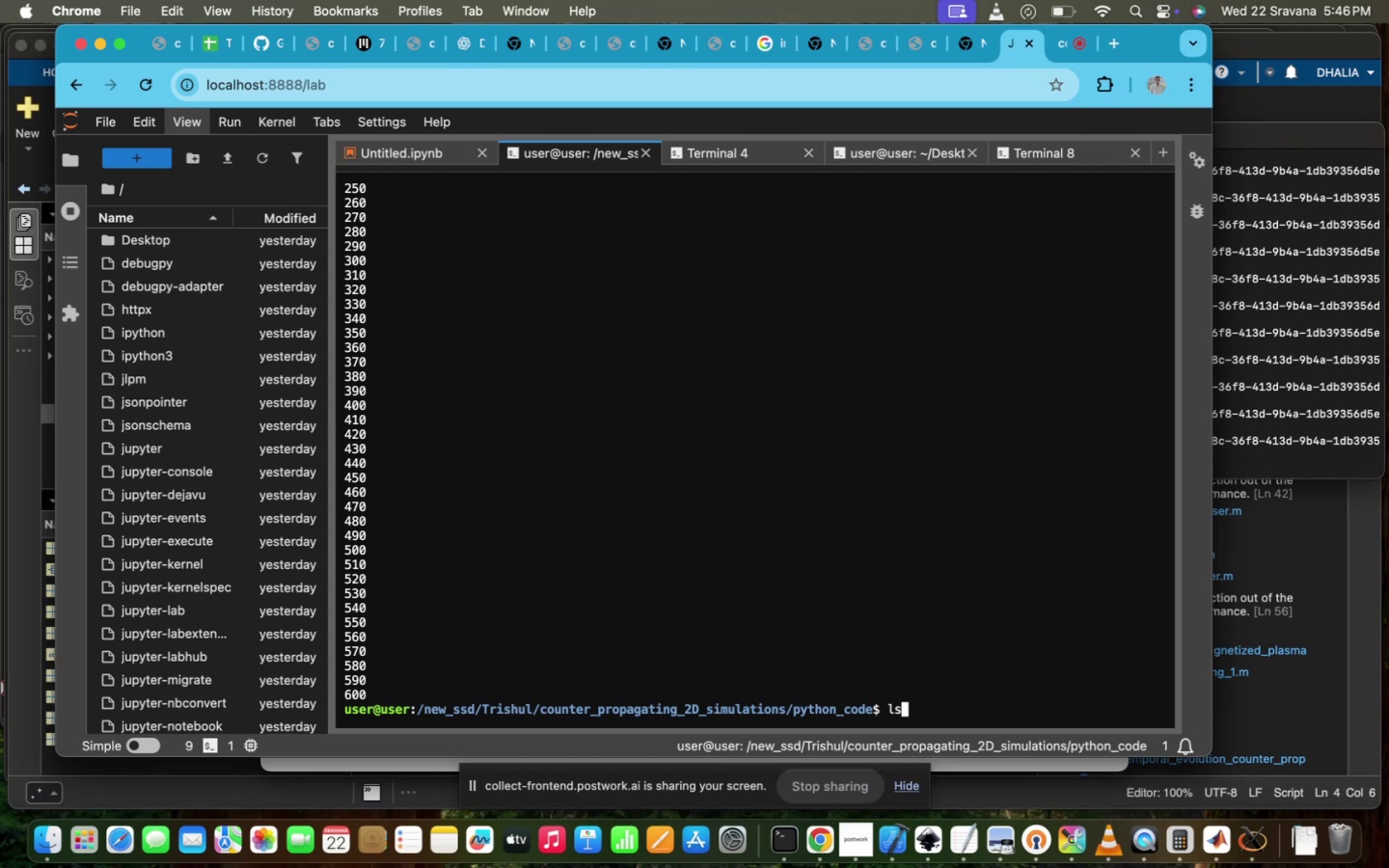 
key(Enter)
 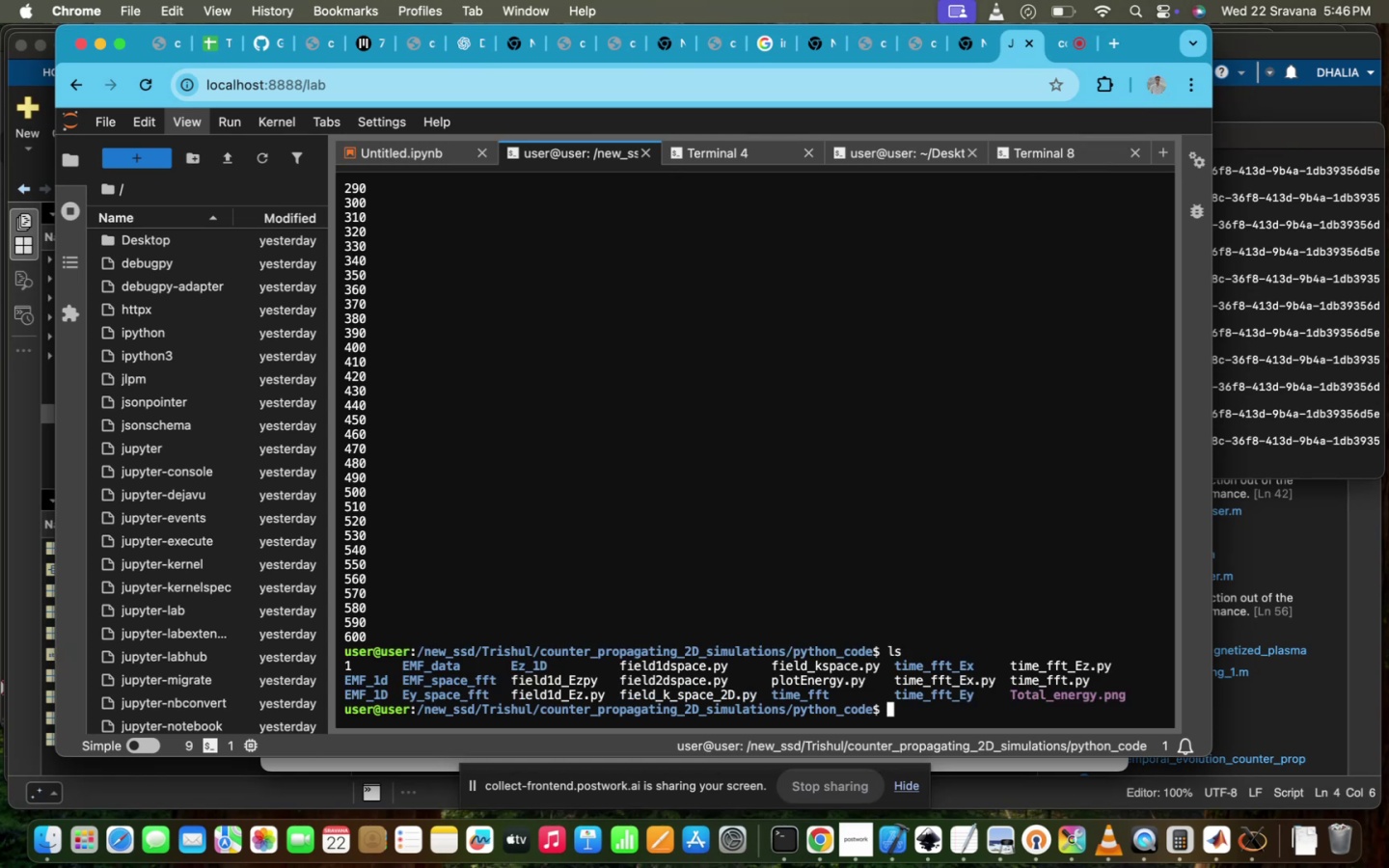 
type(CD )
 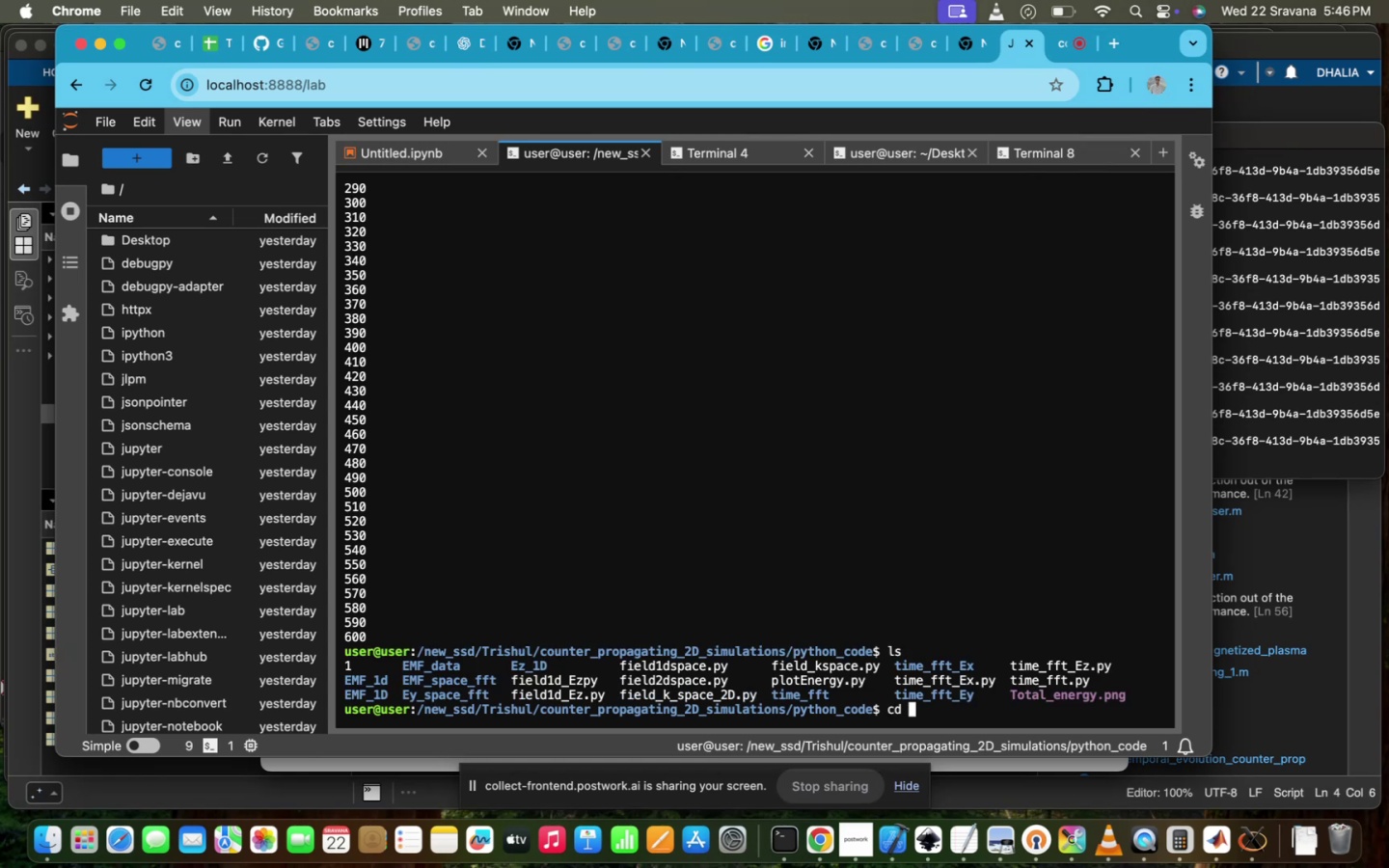 
wait(8.18)
 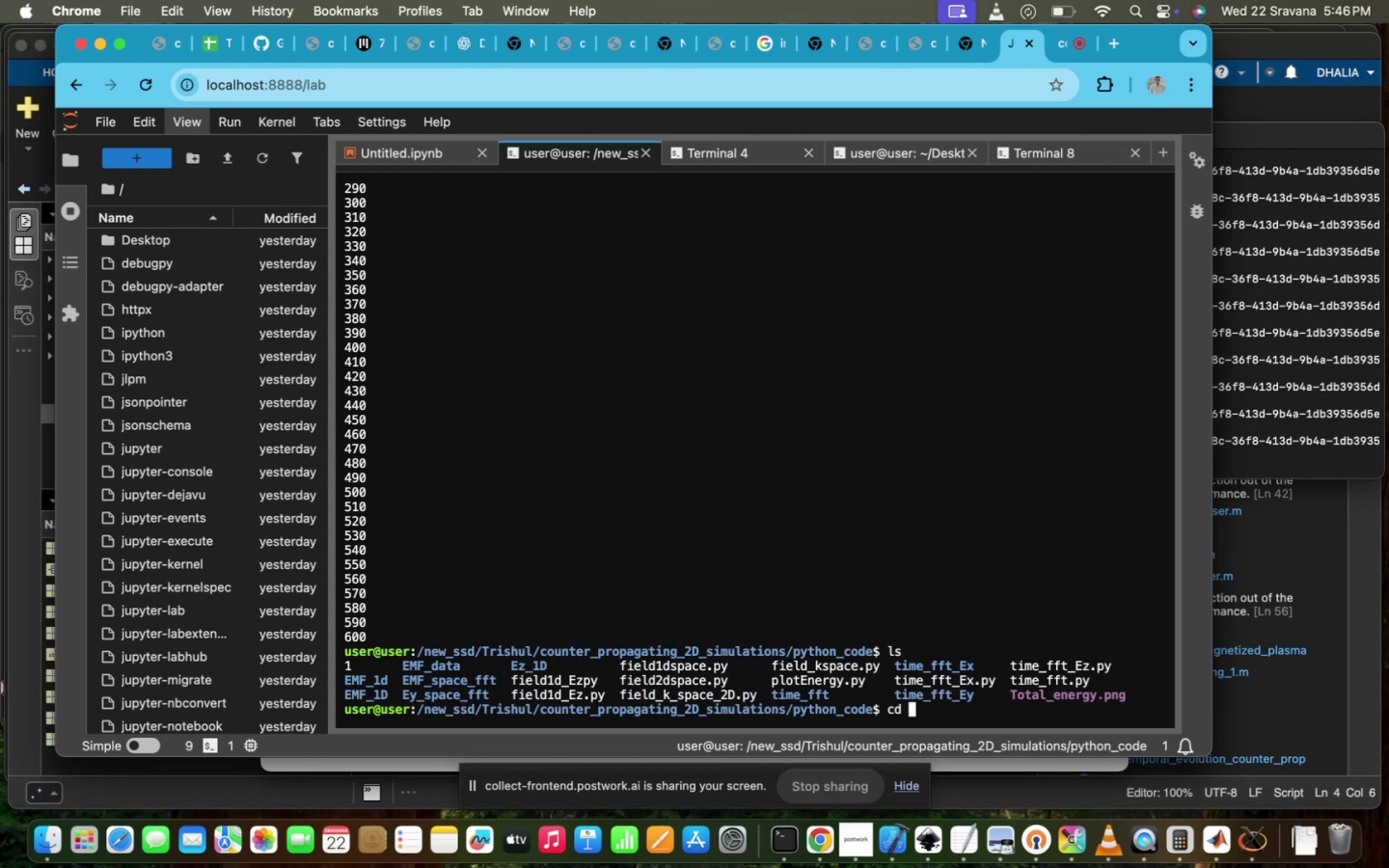 
key(Space)
 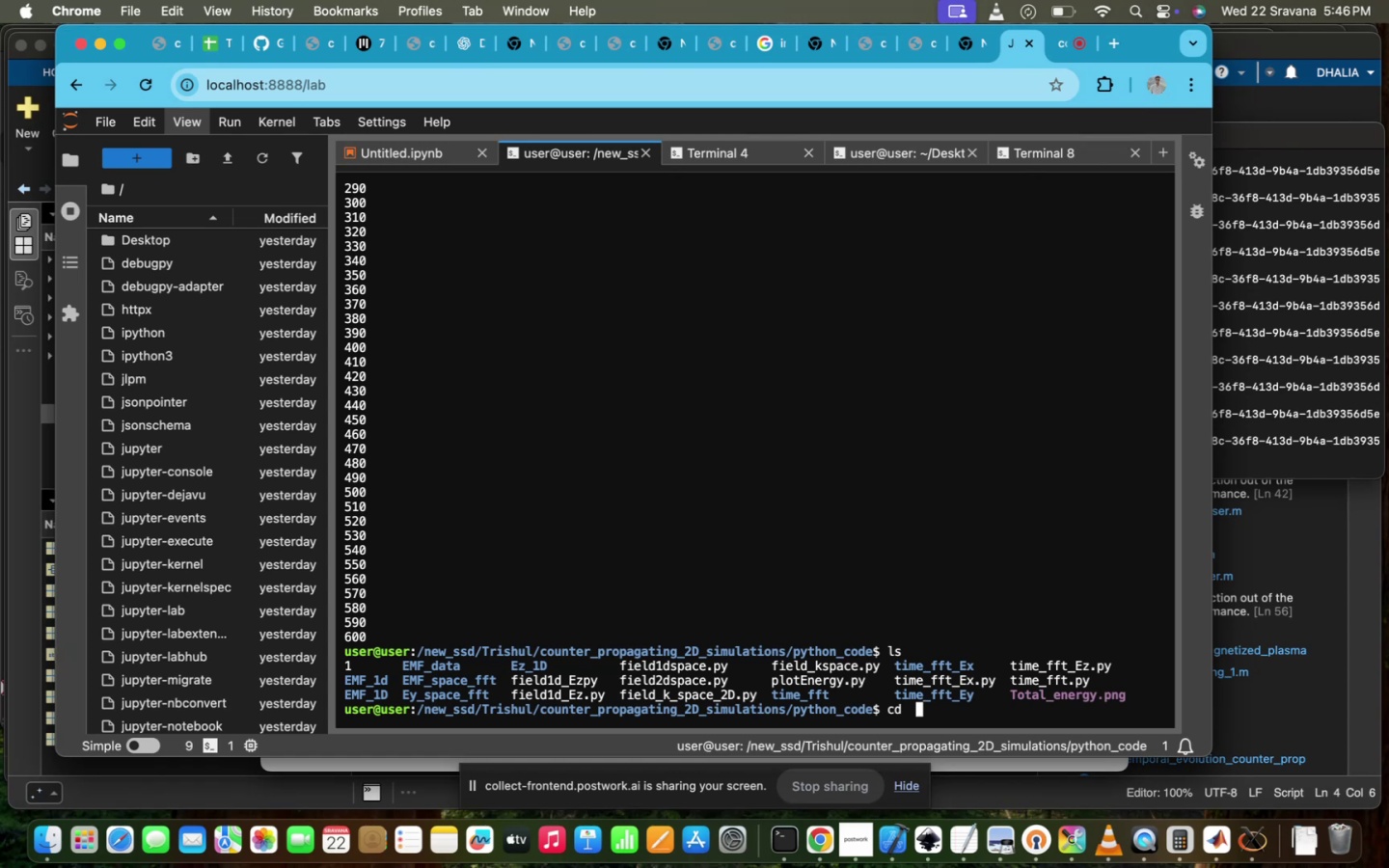 
key(Backspace)
 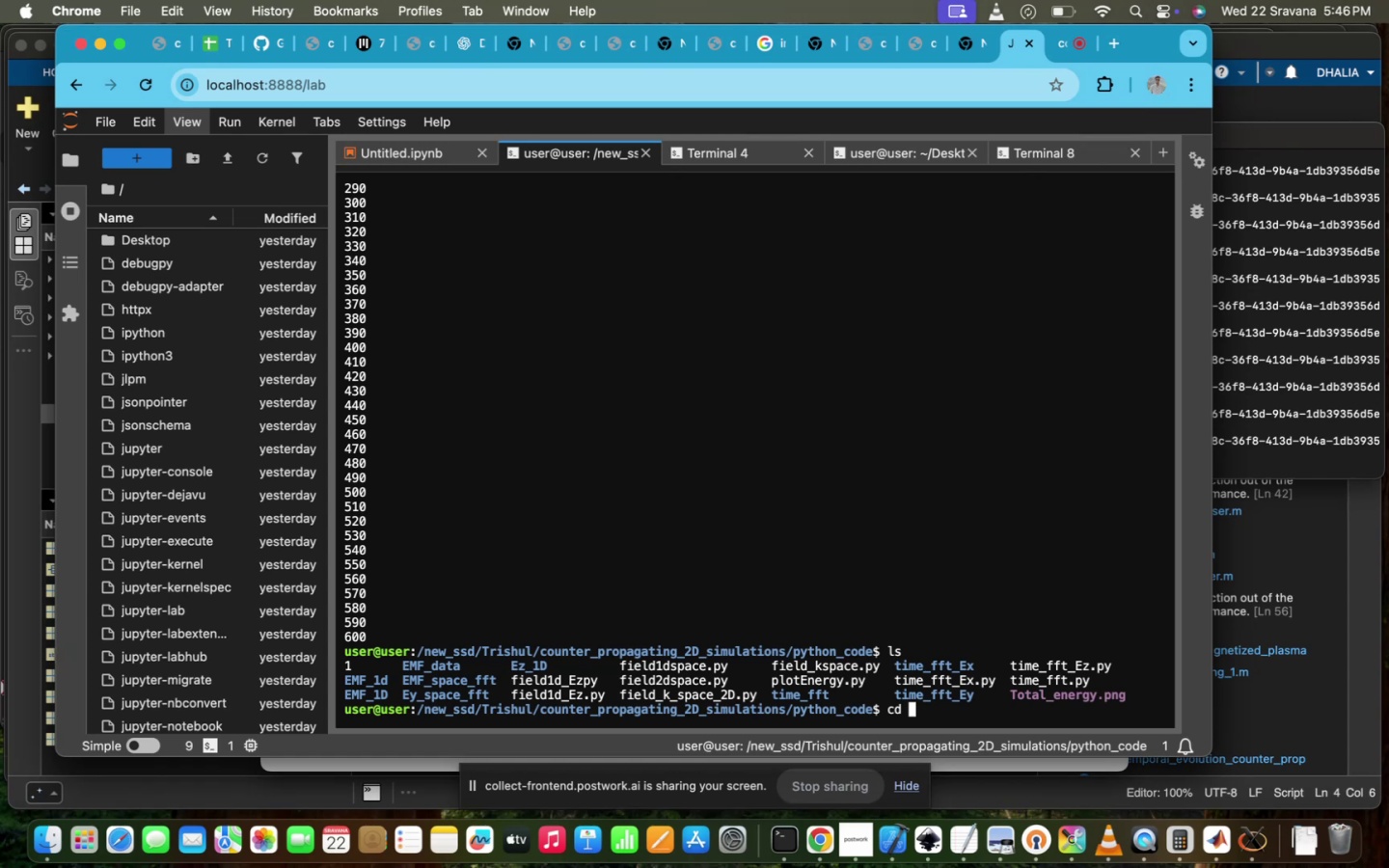 
wait(12.36)
 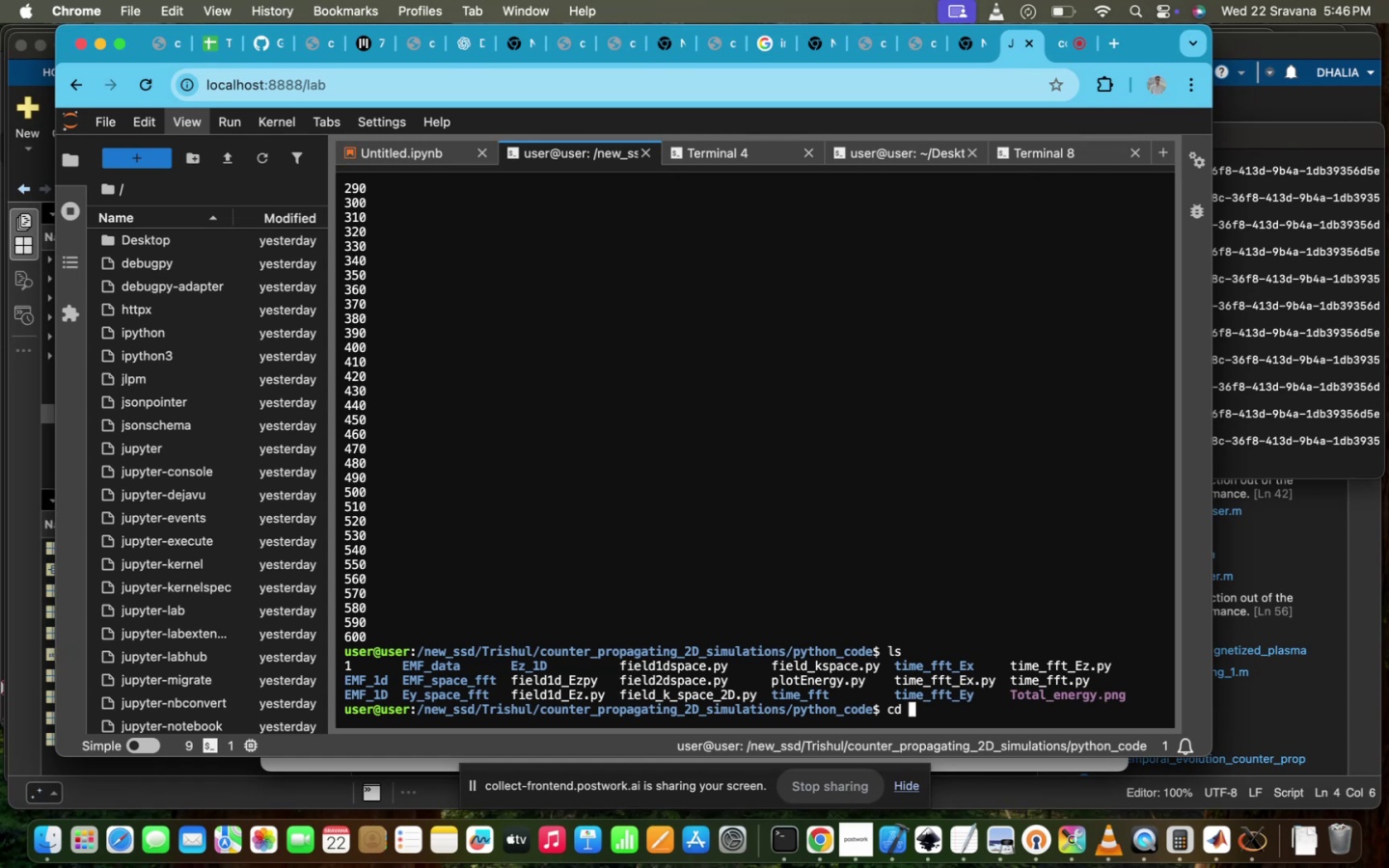 
key(Backspace)
key(Backspace)
key(Backspace)
type(PA)
key(Tab)
key(Backspace)
key(Backspace)
key(Backspace)
type(LS)
 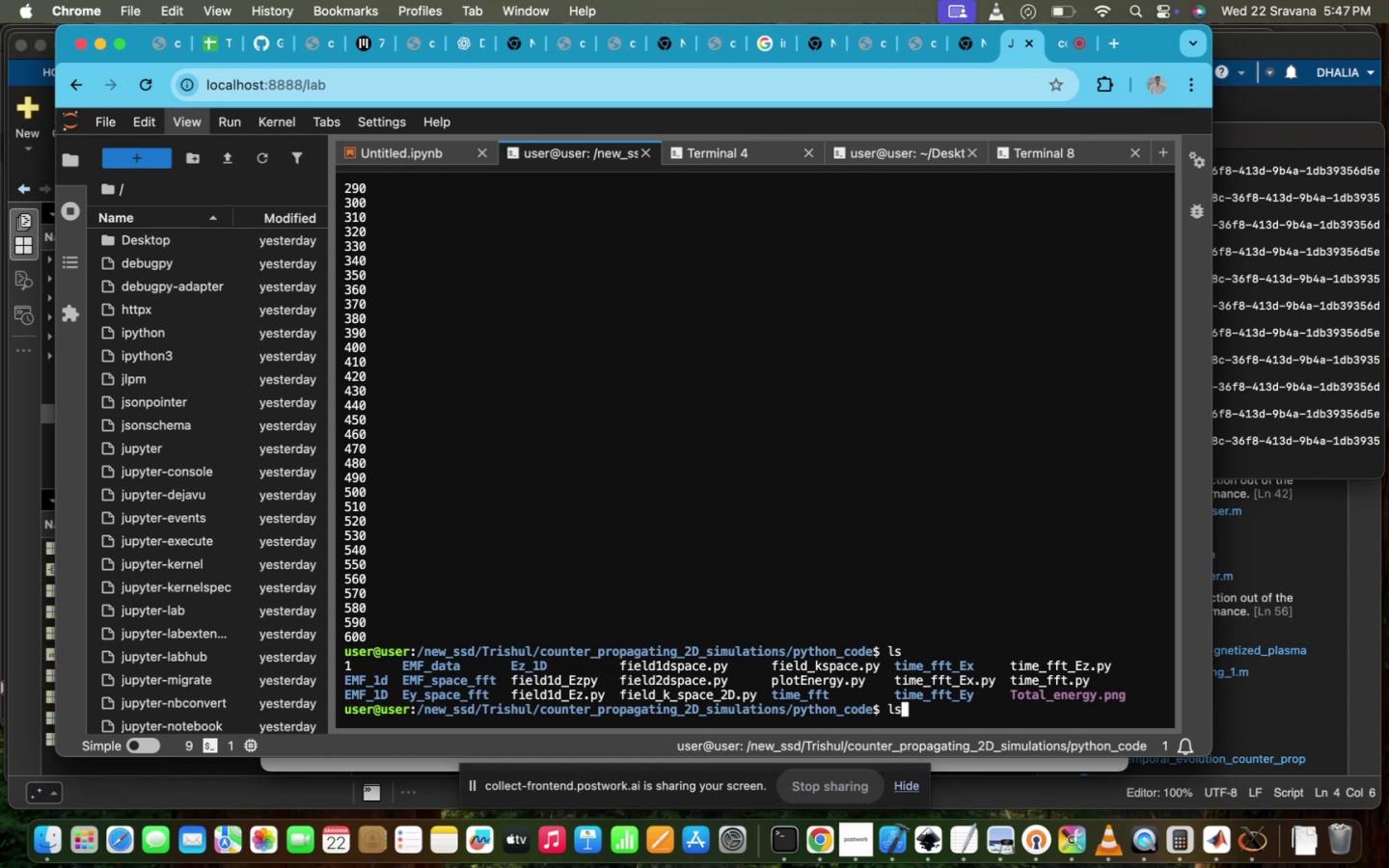 
key(Enter)
 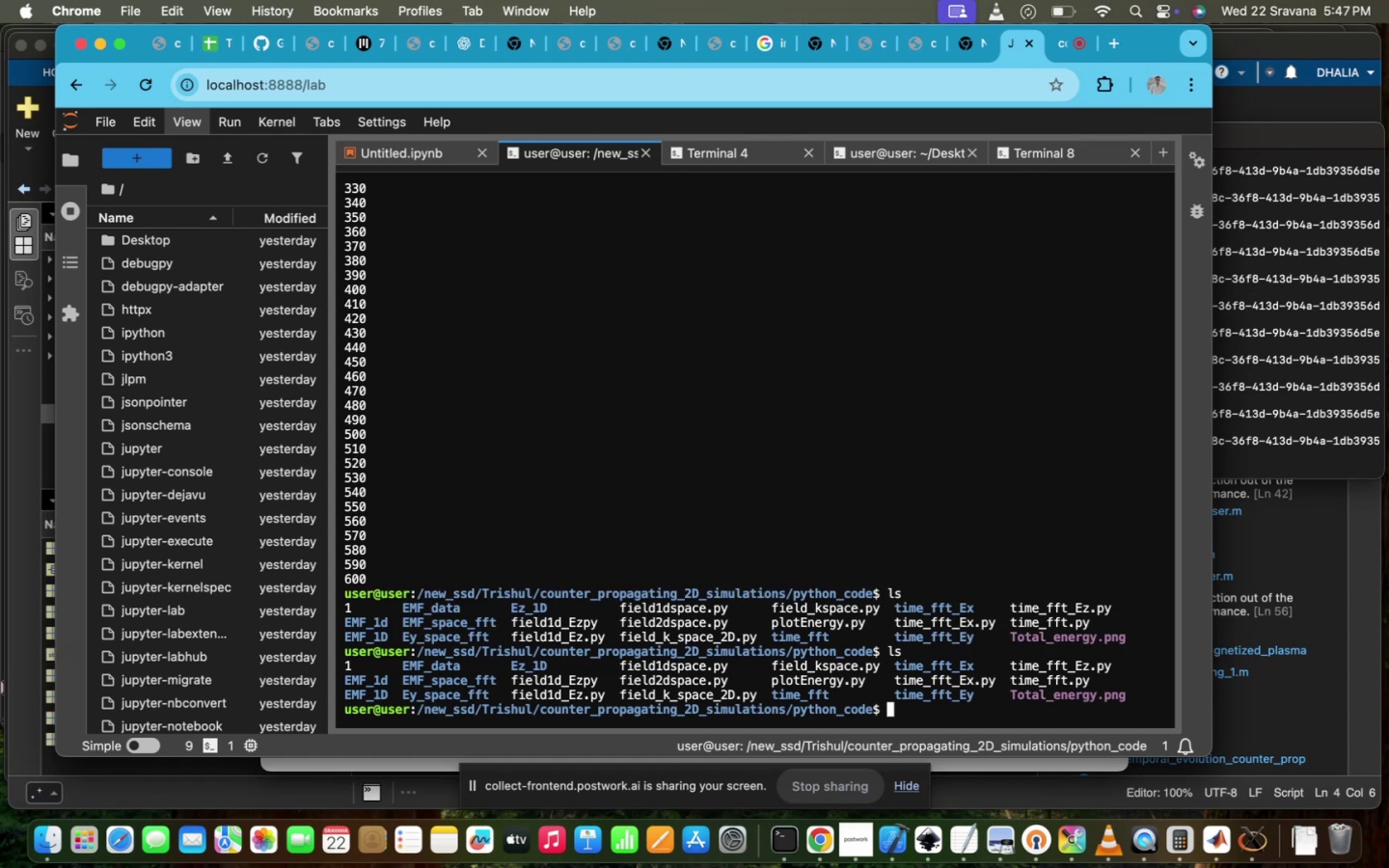 
key(Enter)
 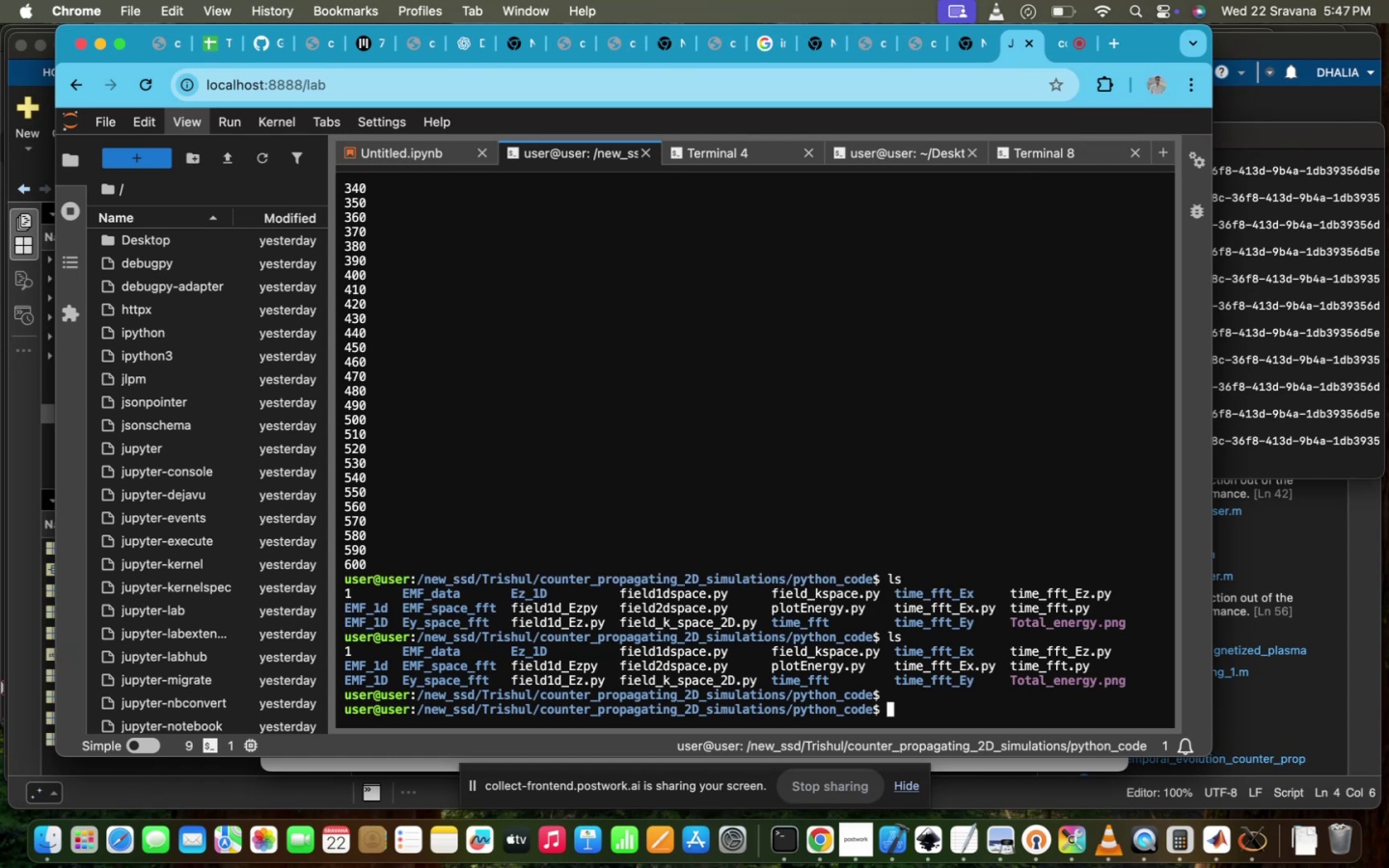 
type(VI )
key(Backspace)
key(Backspace)
key(Backspace)
key(Backspace)
type(RM -R 1)
key(Tab)
 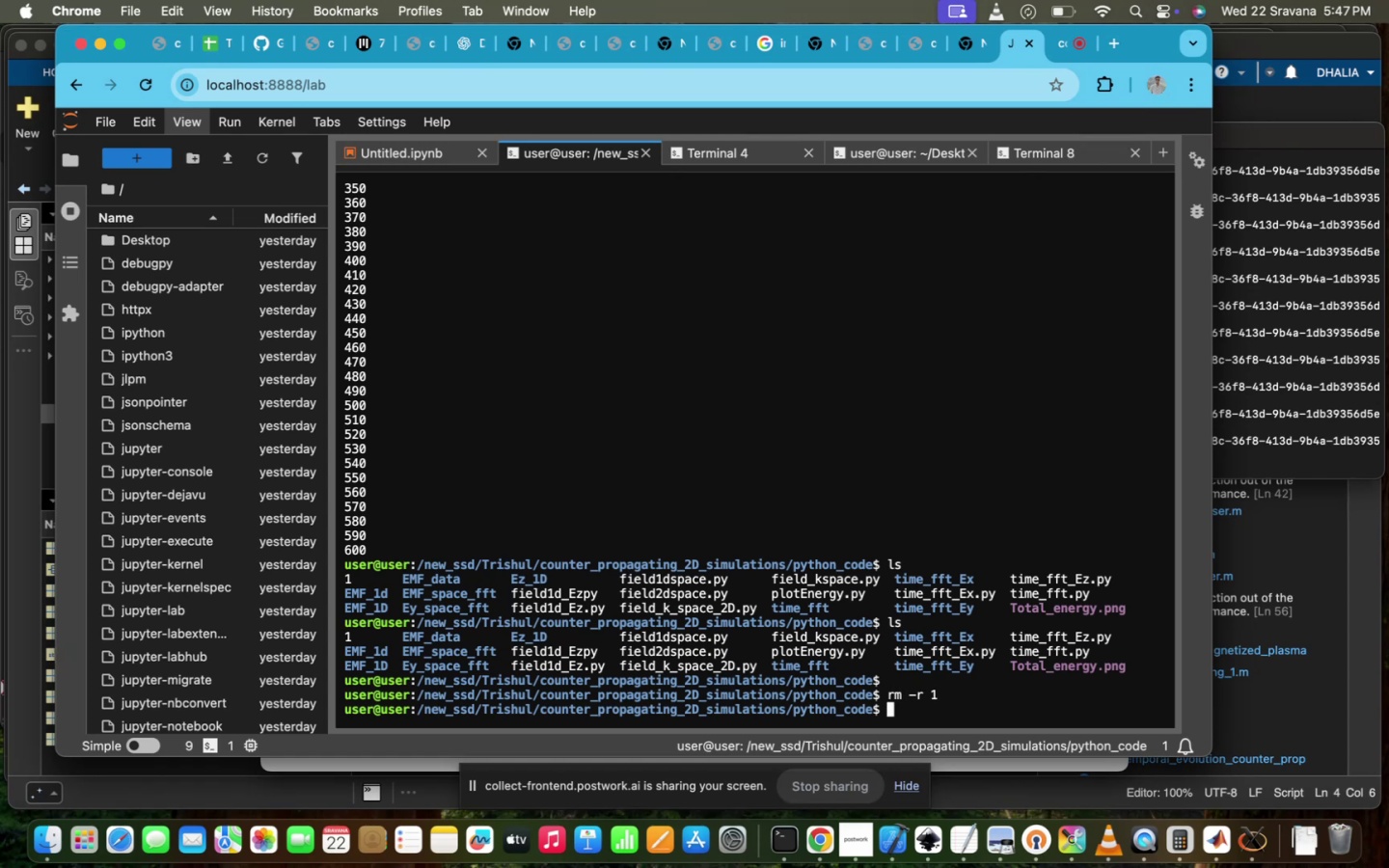 
key(Enter)
 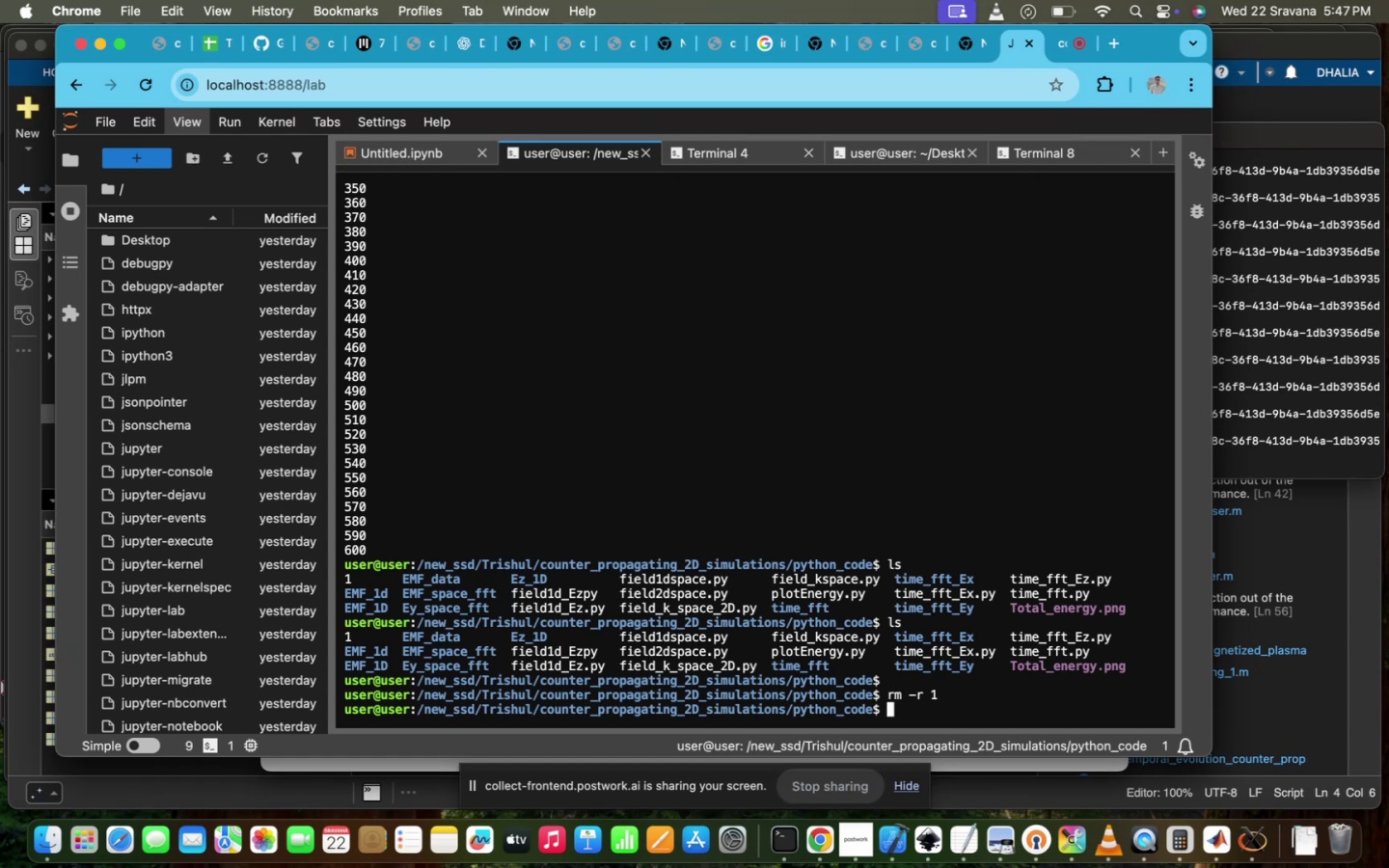 
type(LS)
 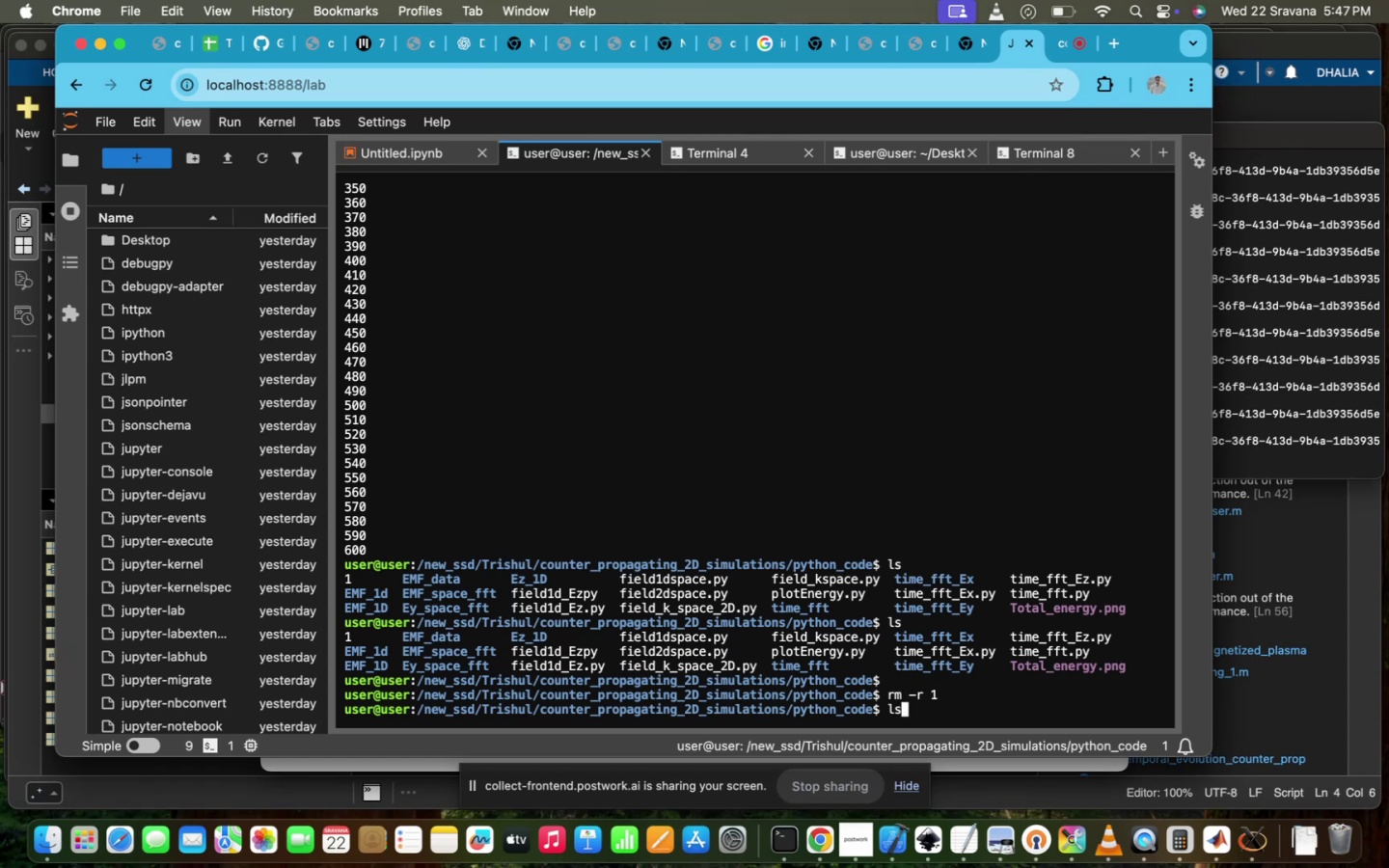 
key(Enter)
 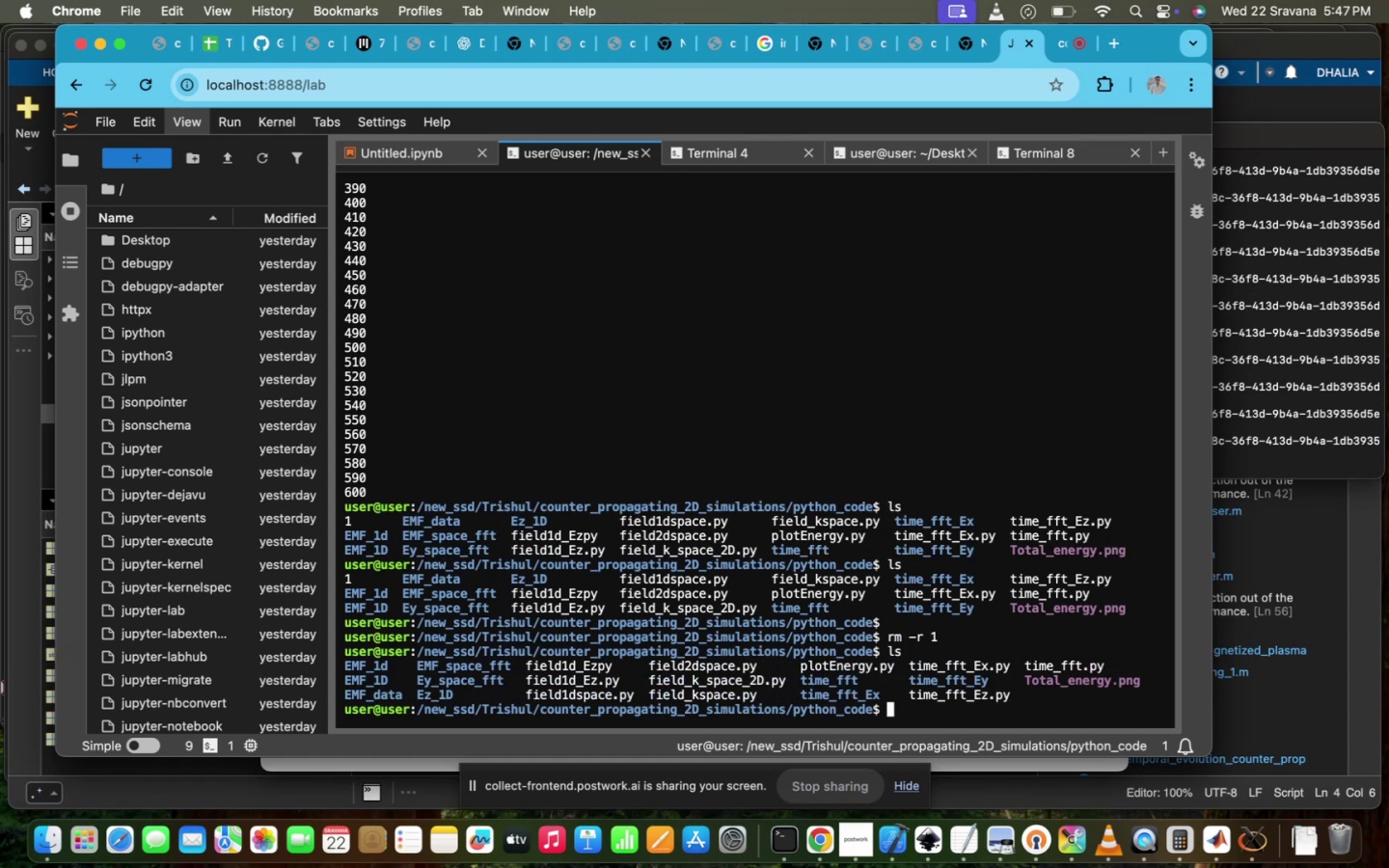 
left_click([711, 150])
 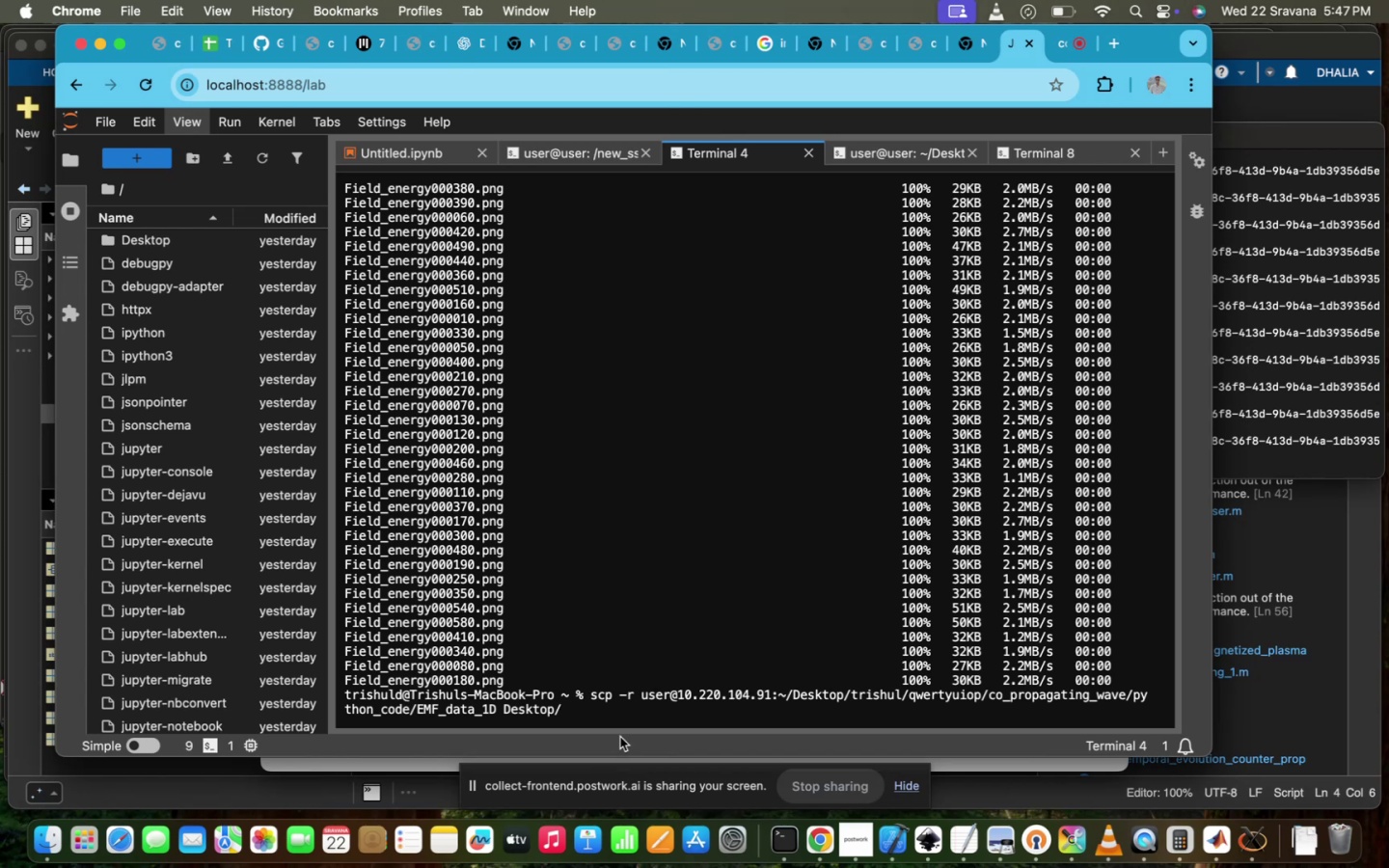 
wait(7.75)
 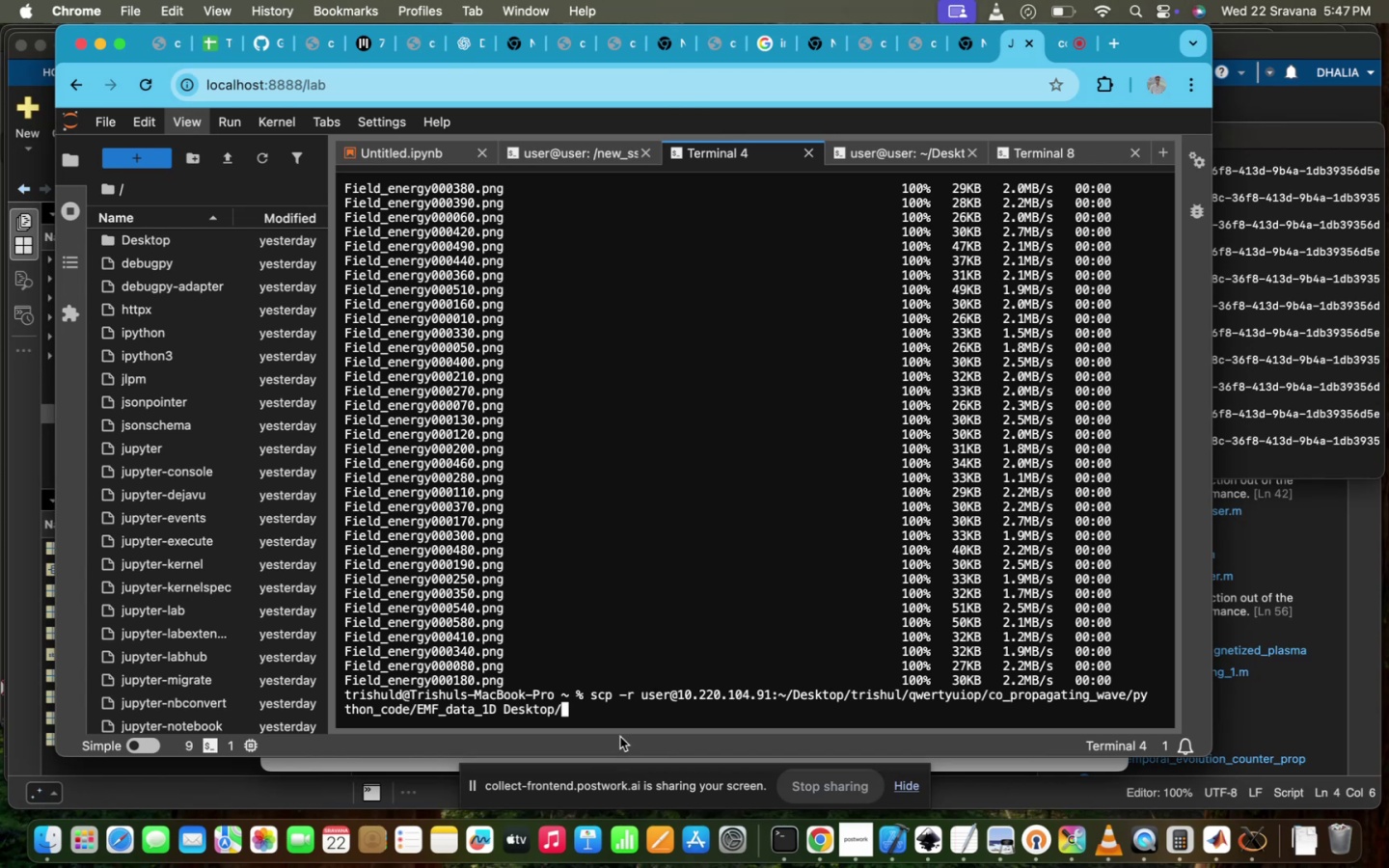 
key(ArrowUp)
 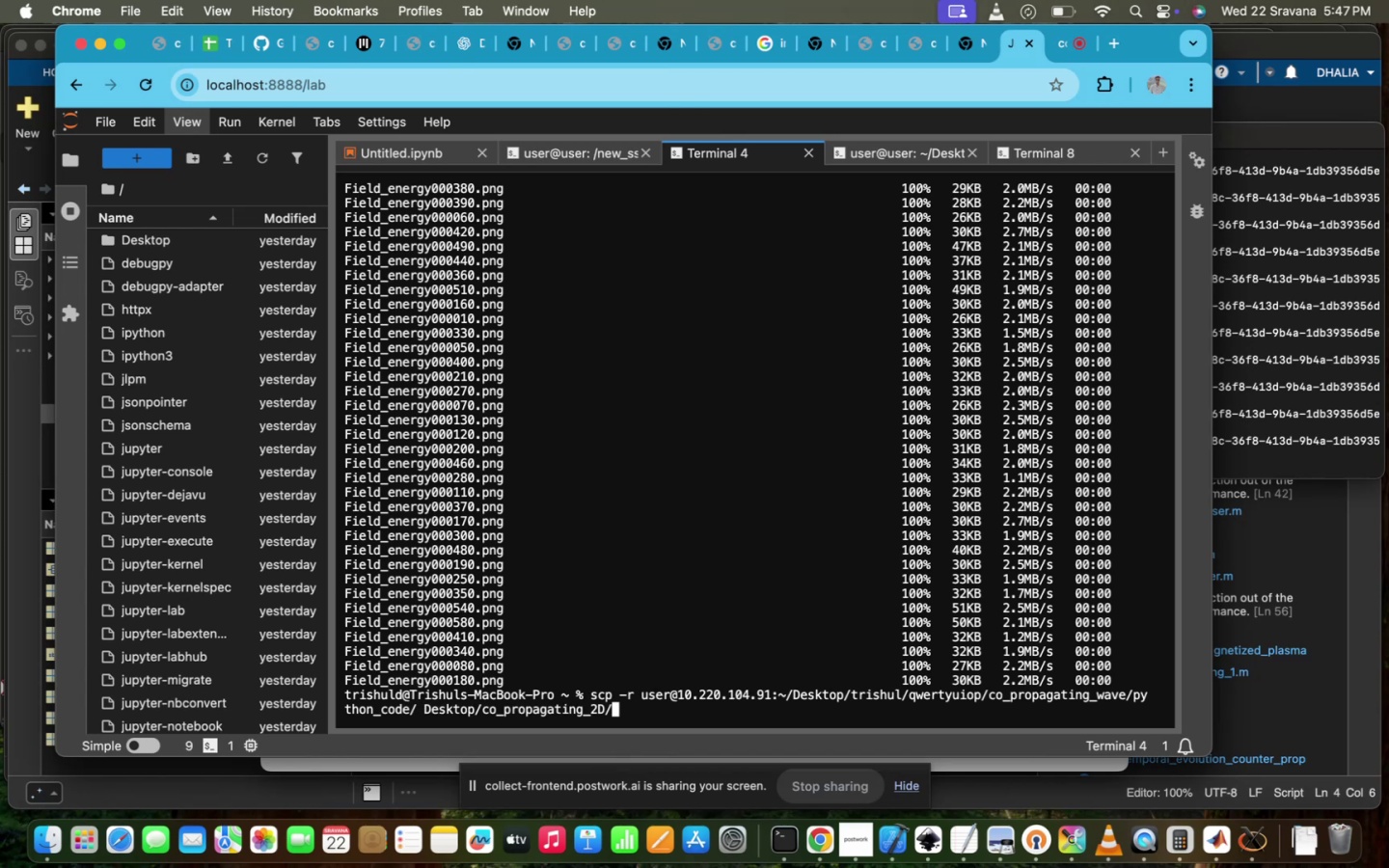 
key(ArrowUp)
 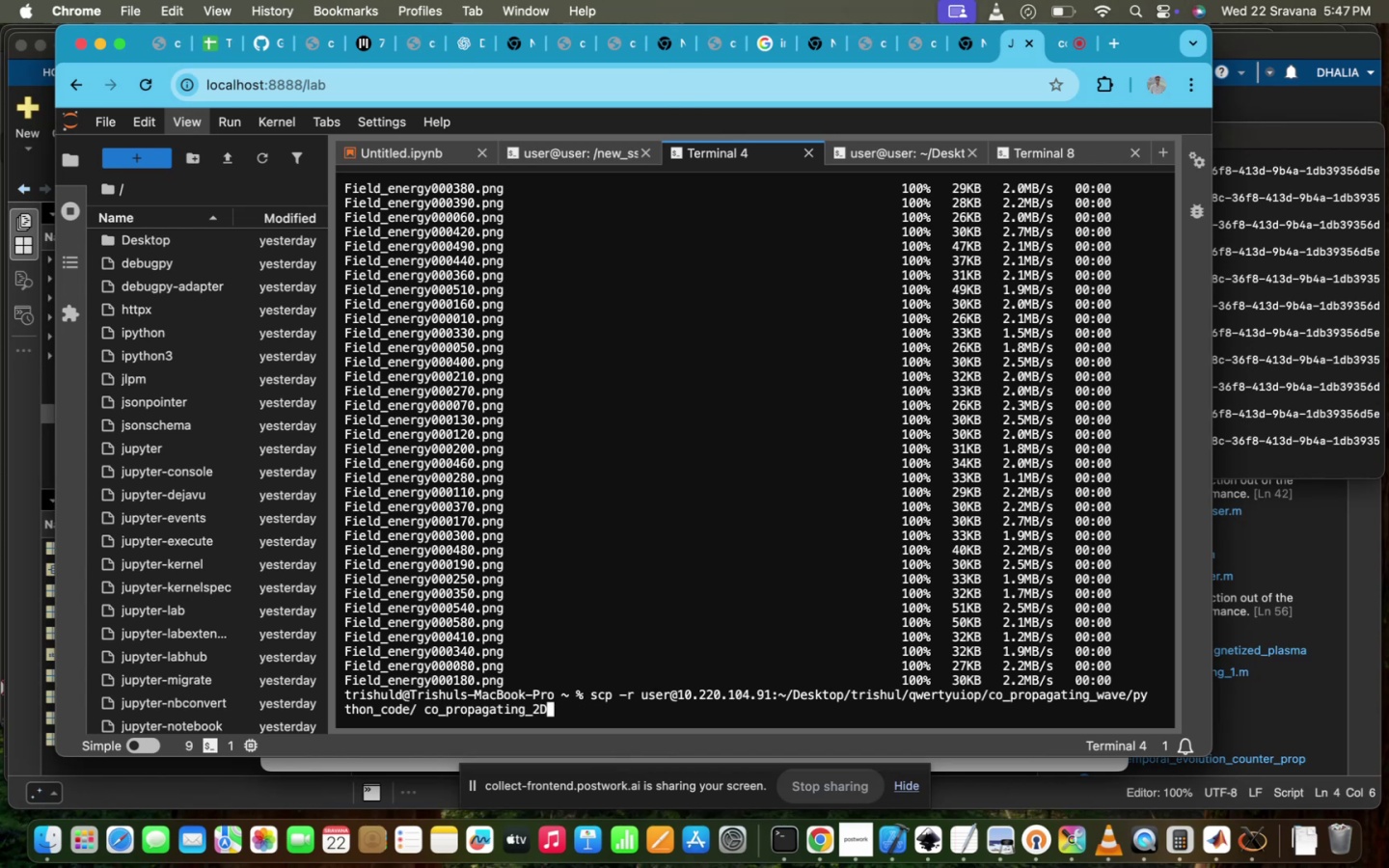 
key(ArrowUp)
 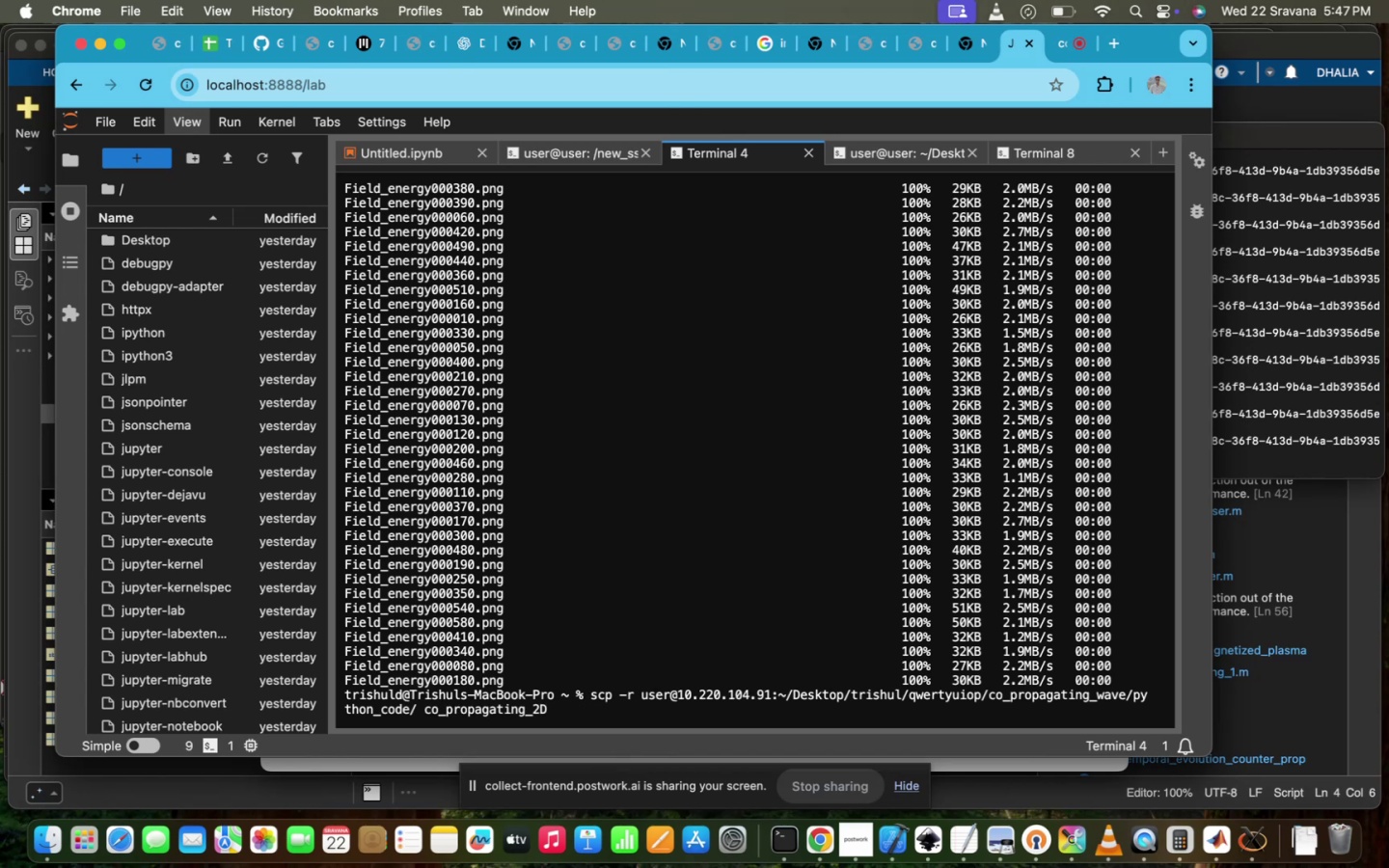 
hold_key(key=ArrowUp, duration=0.83)
 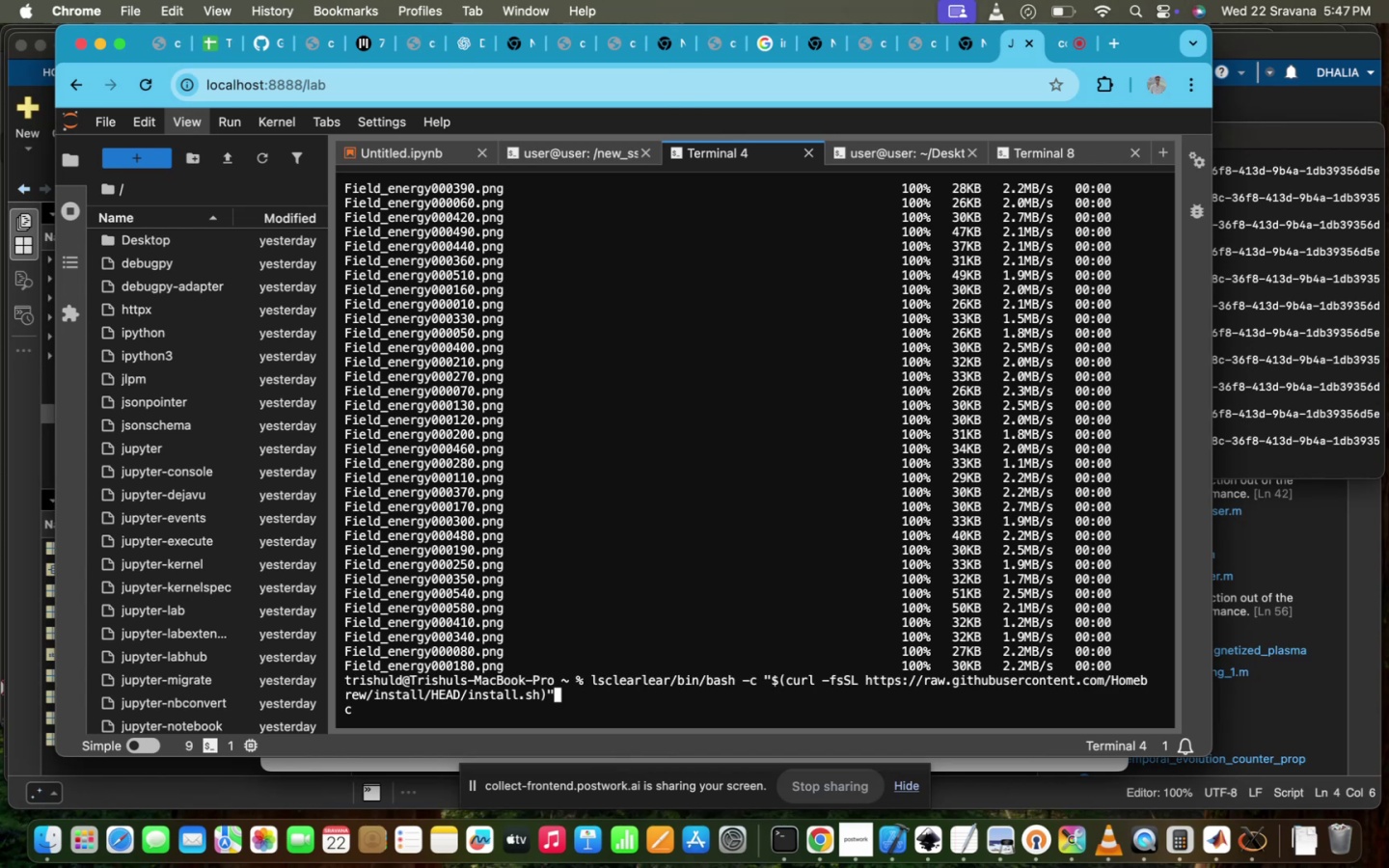 
hold_key(key=ArrowDown, duration=1.5)
 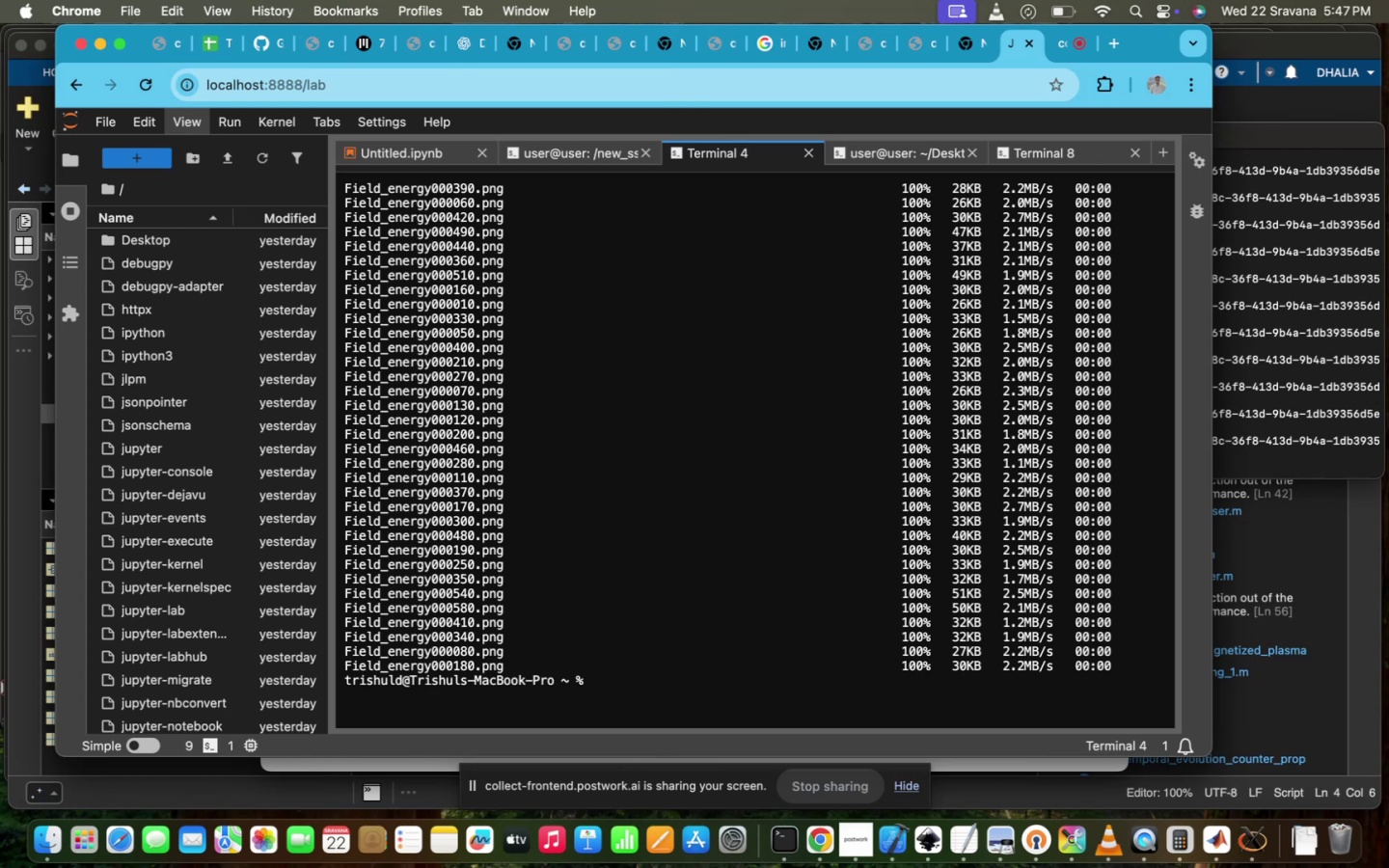 
type(SCP -R USER@10.232.36.92:)
 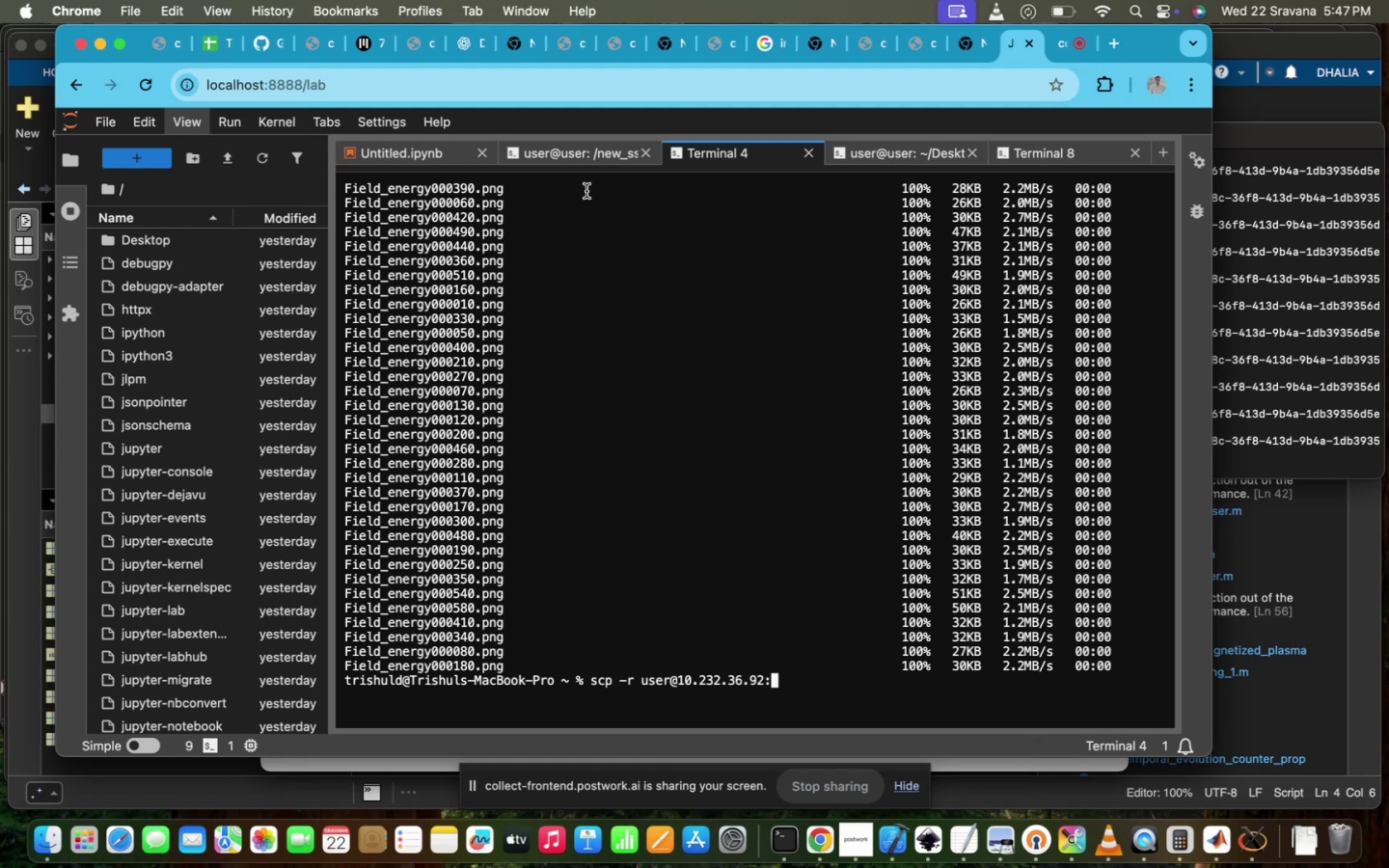 
left_click([592, 160])
 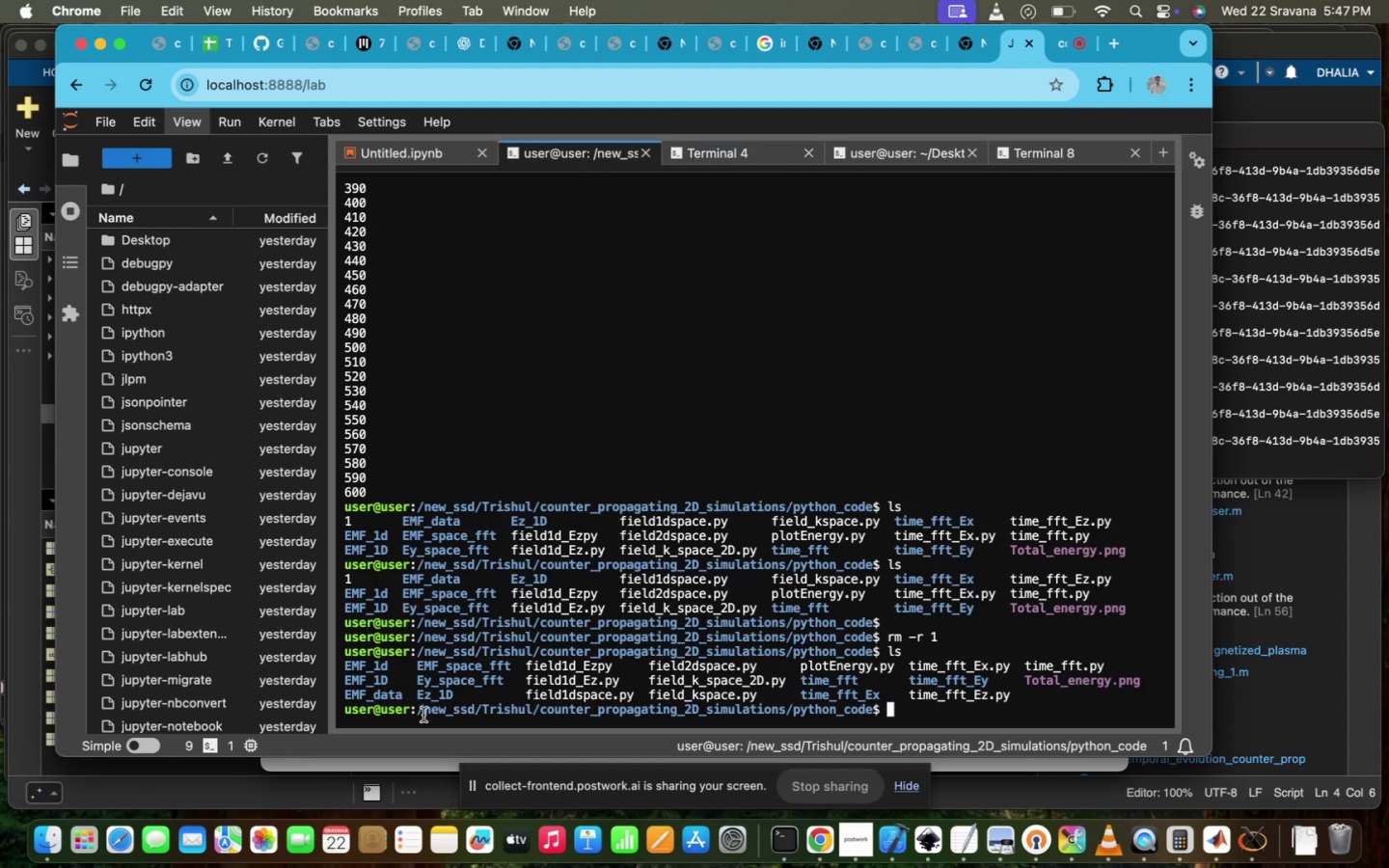 
left_click_drag(start_coordinate=[415, 711], to_coordinate=[872, 710])
 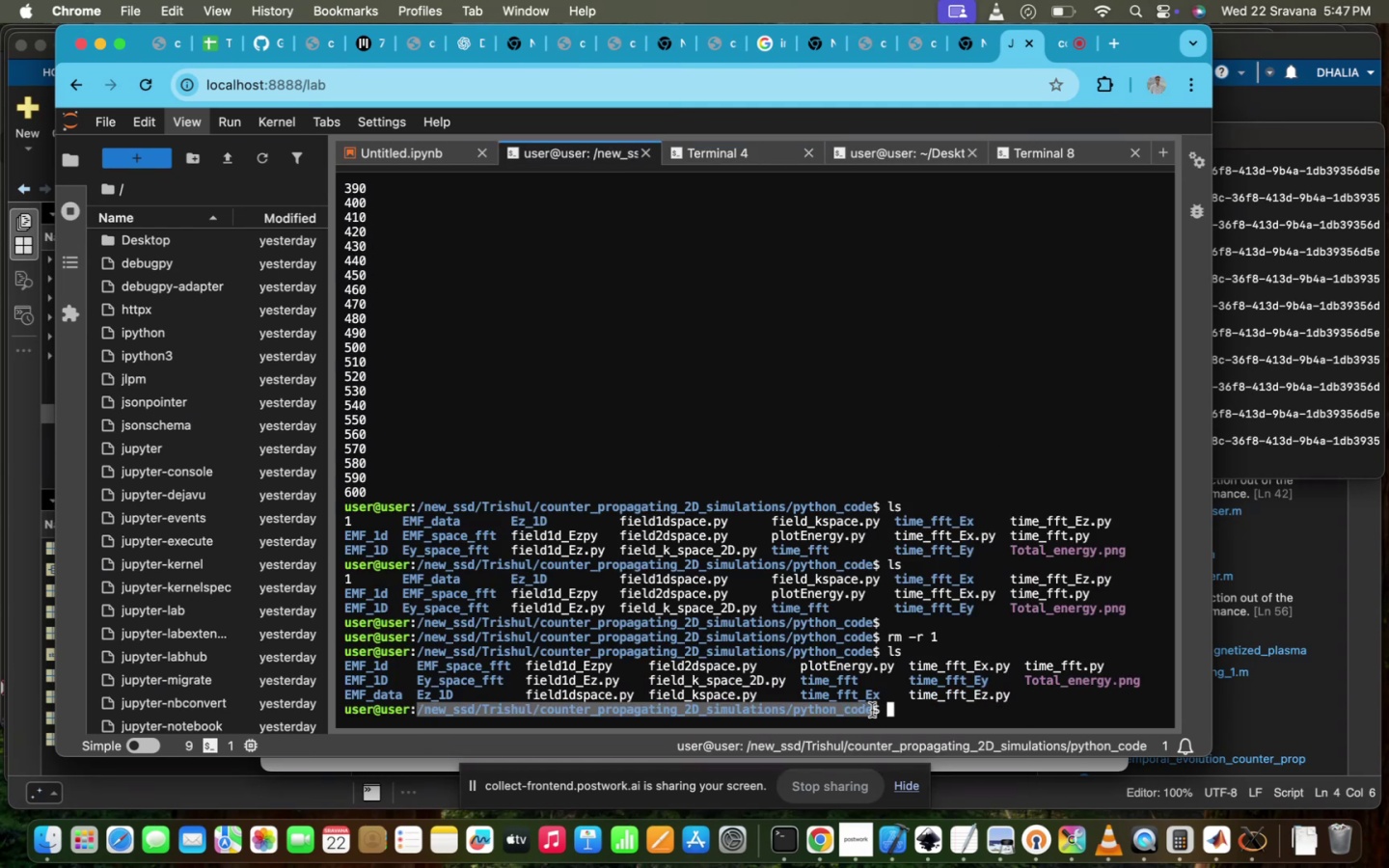 
key(Meta+CommandLeft)
 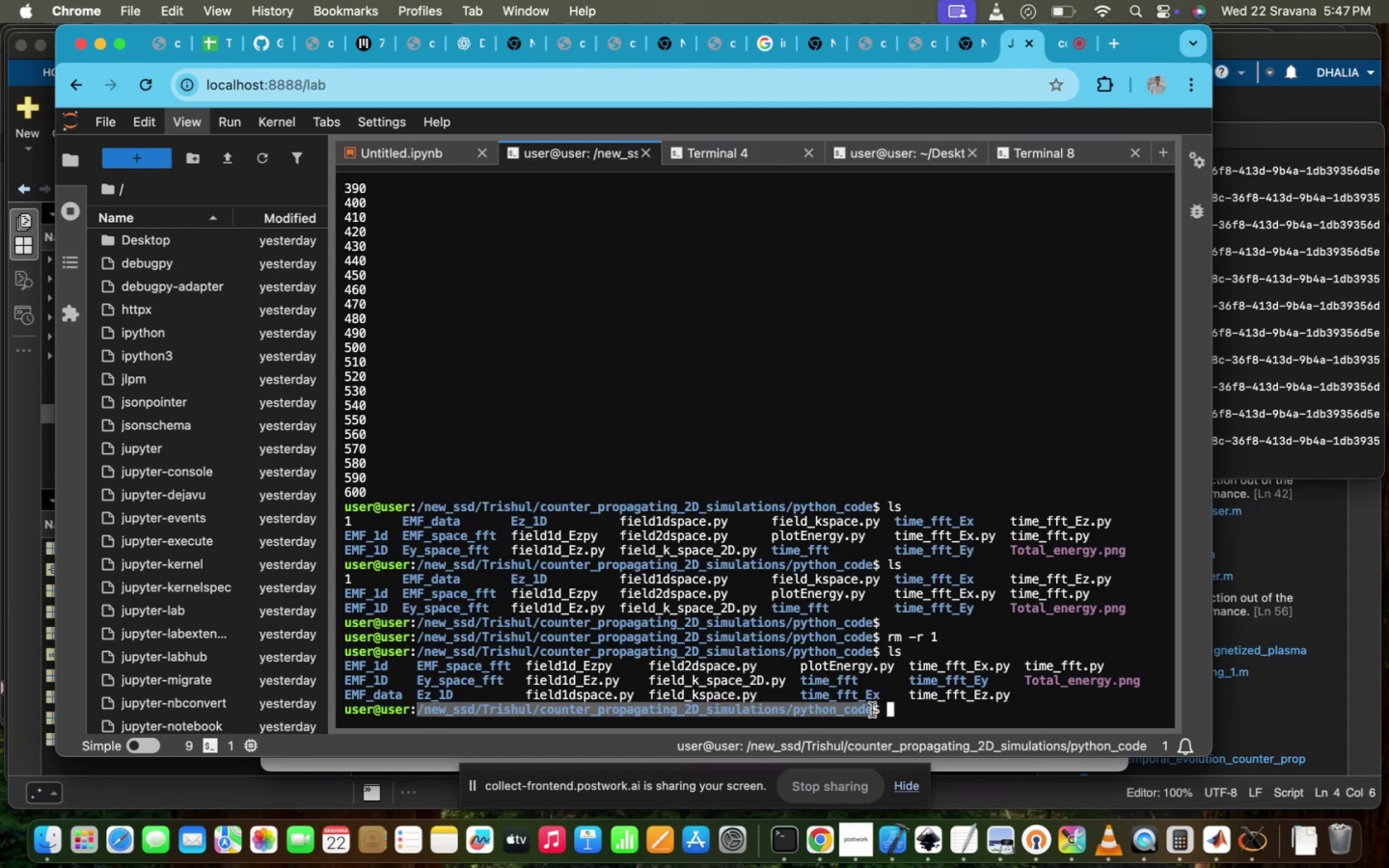 
key(Meta+C)
 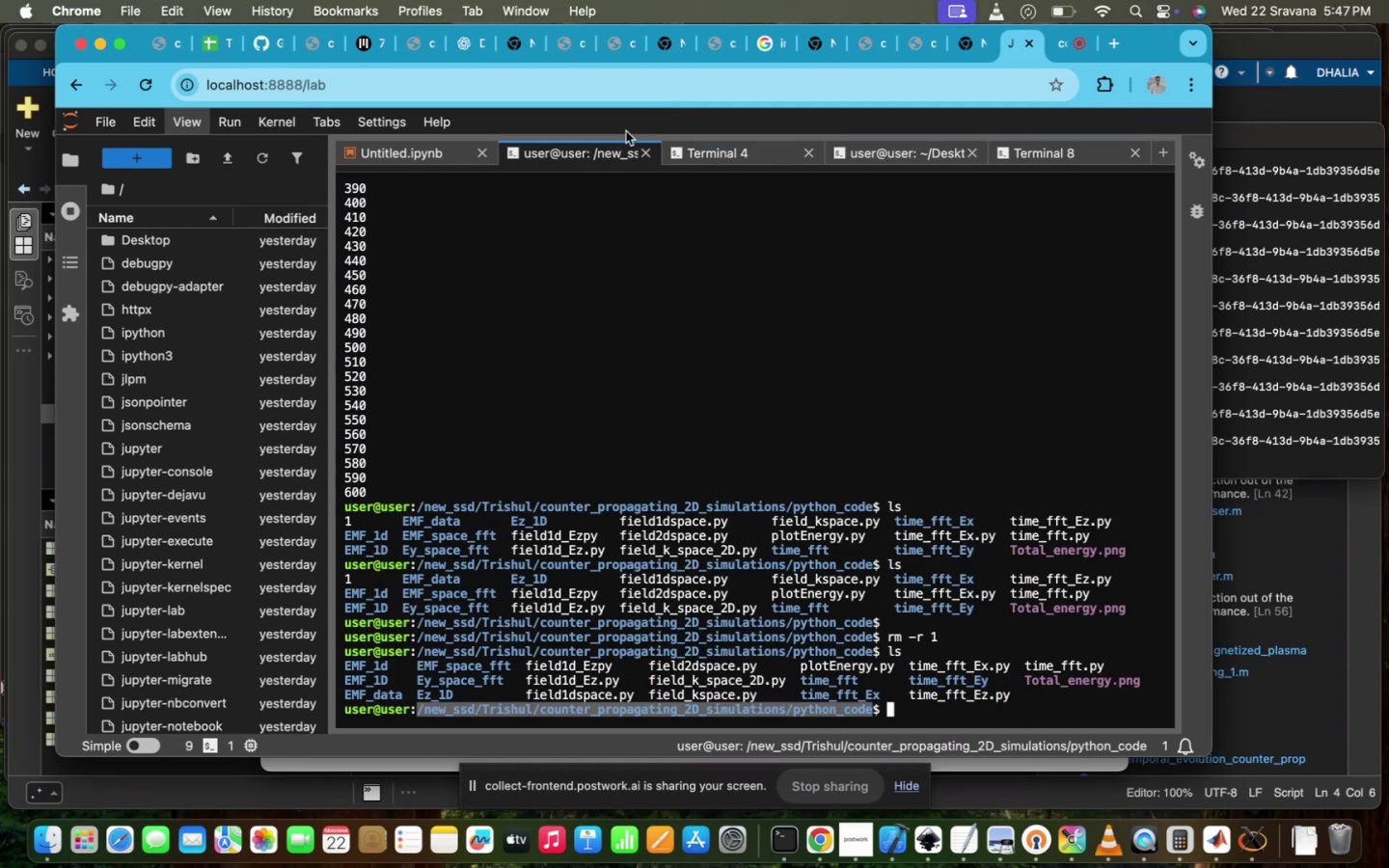 
left_click([692, 153])
 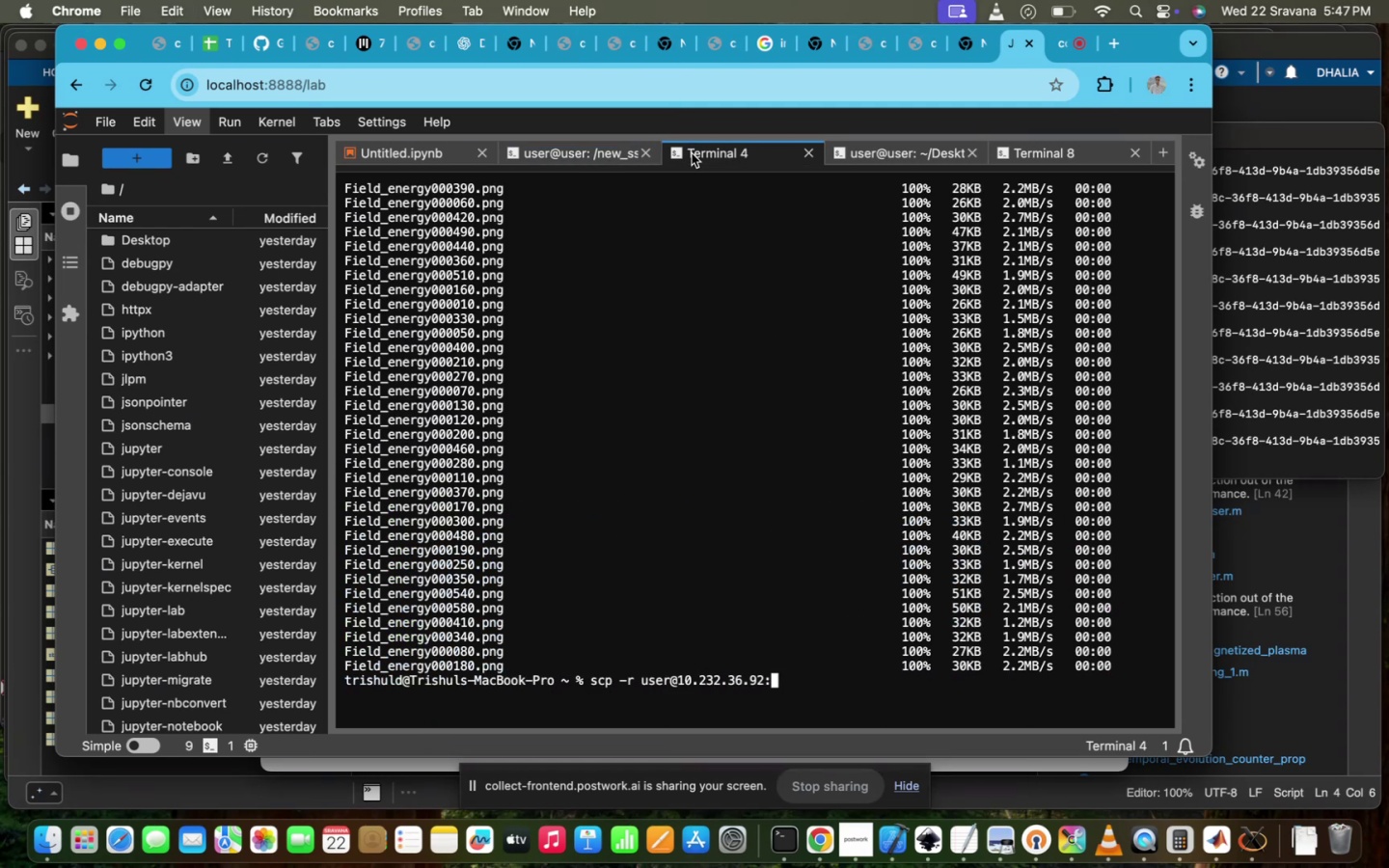 
key(Meta+CommandLeft)
 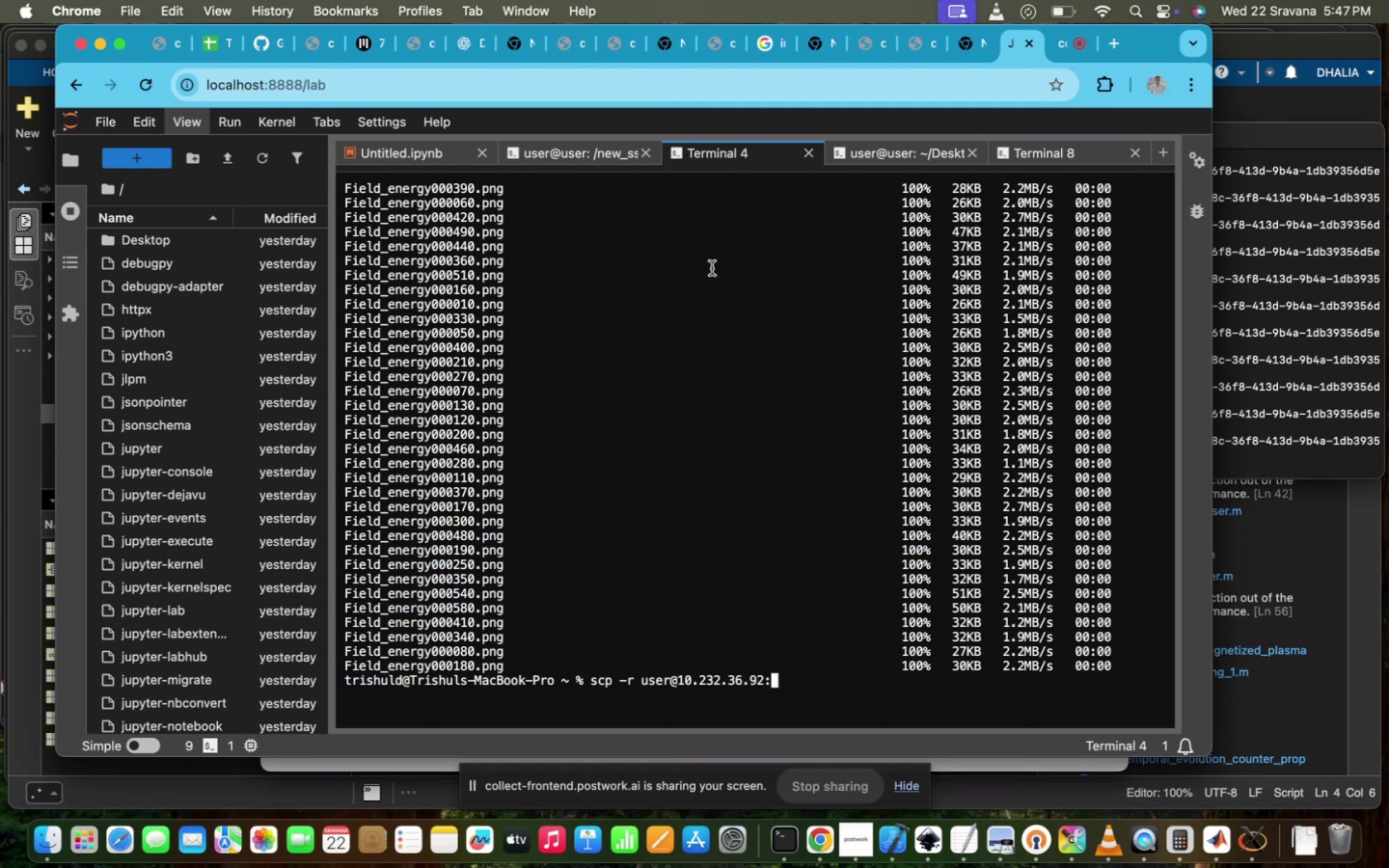 
key(Meta+V)
 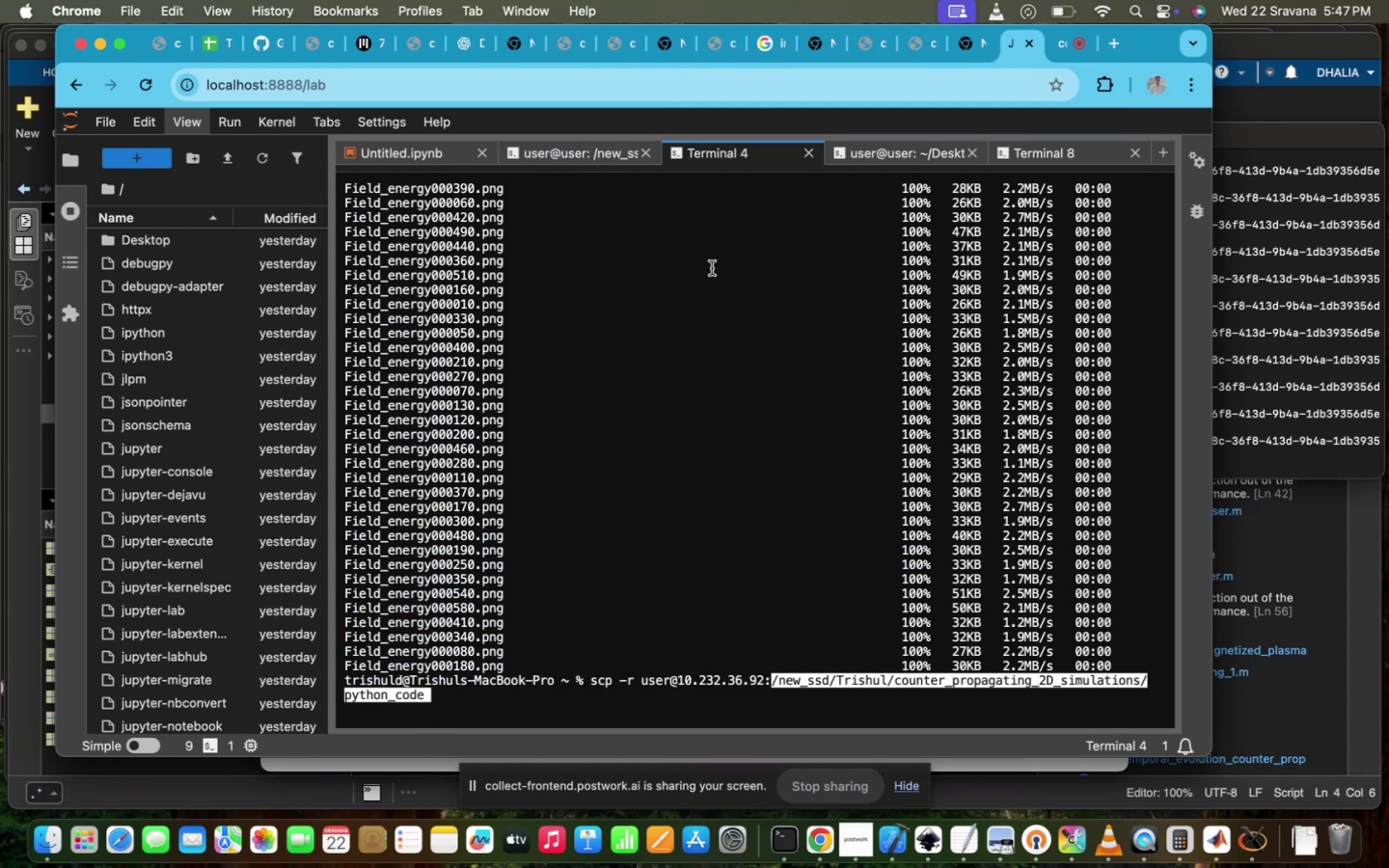 
type(/ dE)
key(Tab)
key(Tab)
type(co)
key(Tab)
key(Backspace)
key(Backspace)
key(Backspace)
key(Tab)
type(CO)
key(Tab)
type(UN)
key(Tab)
type(P)
key(Tab)
type(2)
key(Tab)
key(Tab)
type(d)
key(Tab)
key(Tab)
key(Tab)
key(Tab)
key(Backspace)
key(Backspace)
key(Tab)
key(Tab)
 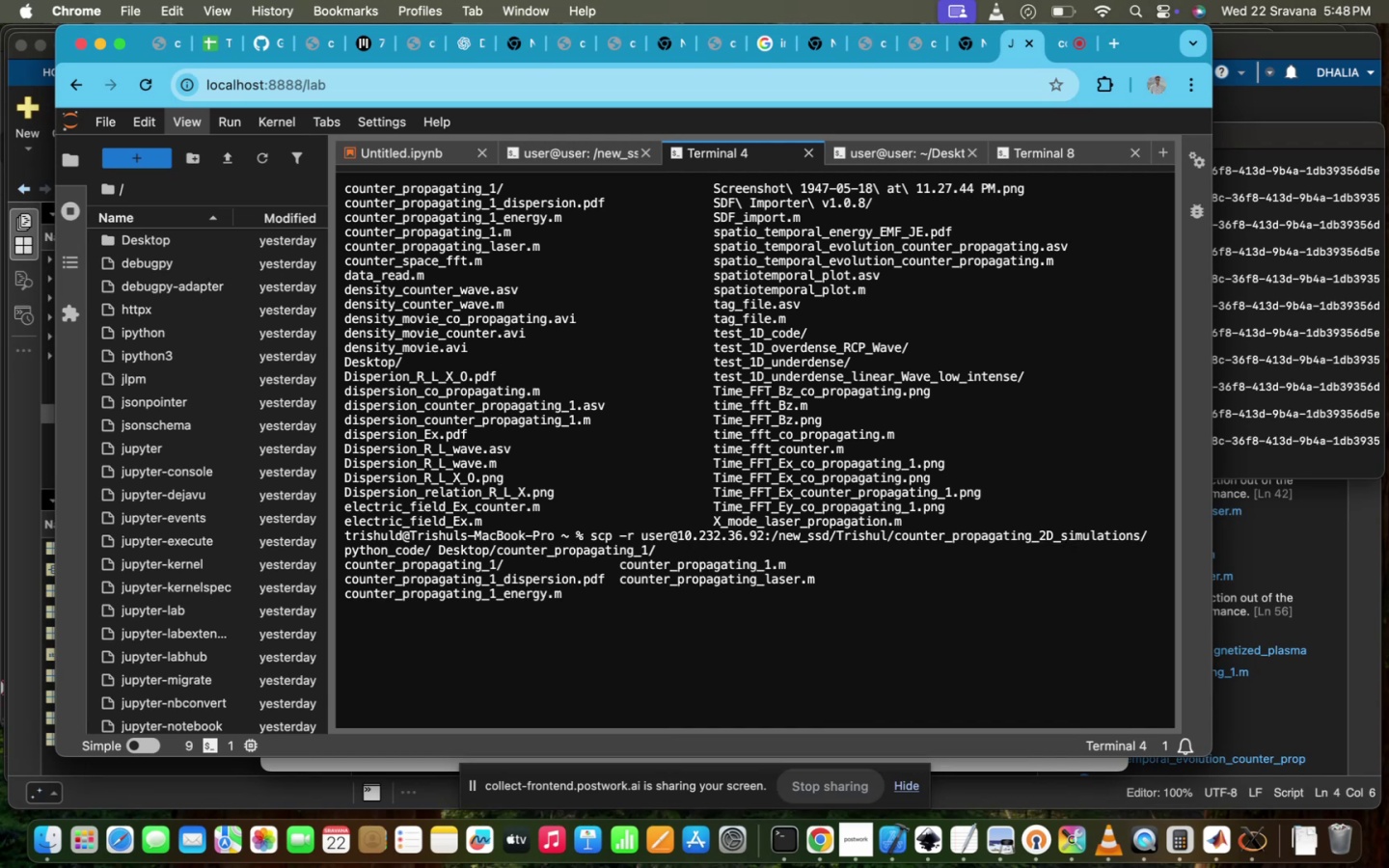 
key(Backspace)
key(Backspace)
type(2d)
key(Tab)
 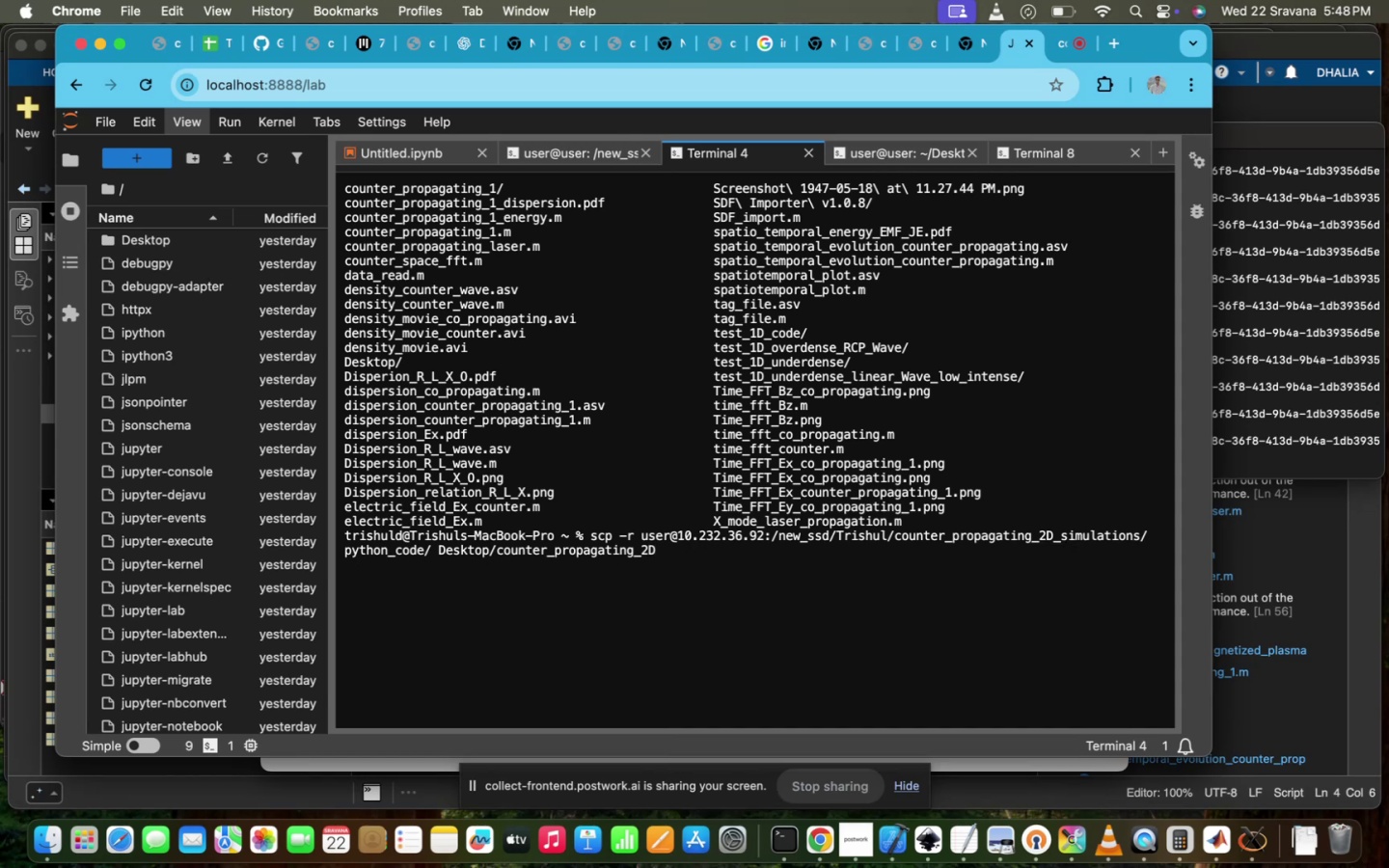 
key(Enter)
 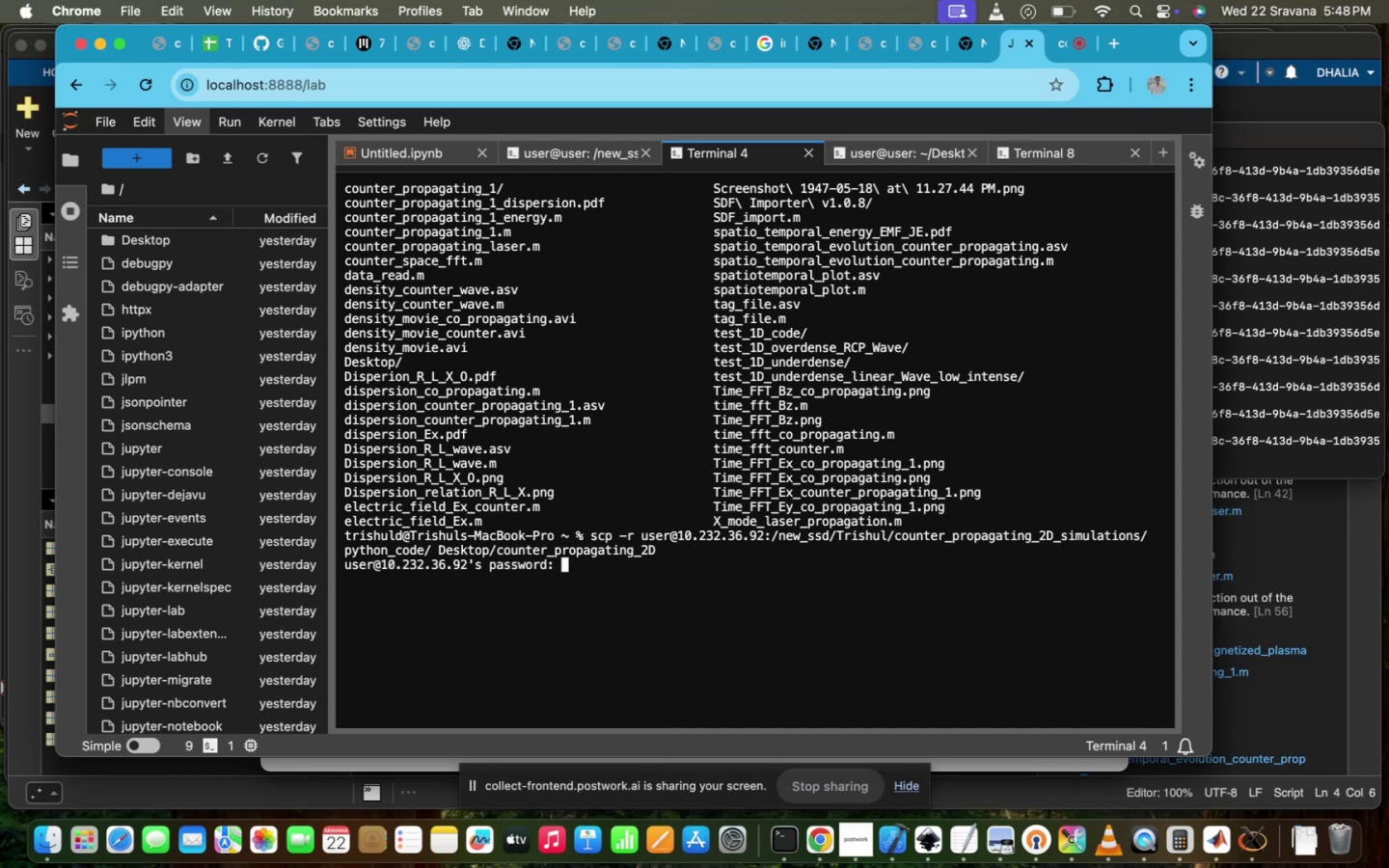 
type(PPL@IITD)
key(Backspace)
type(D)
 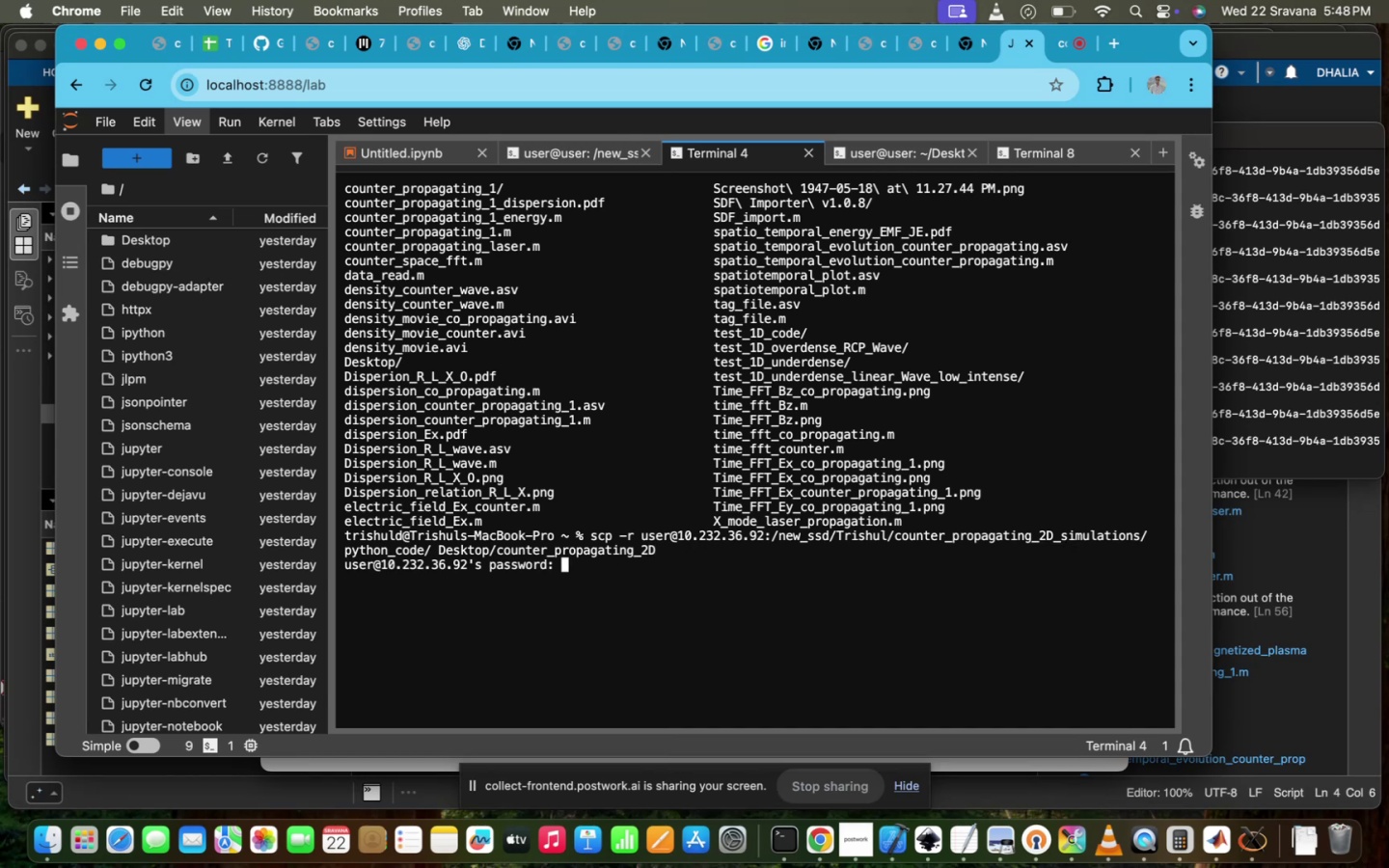 
key(Enter)
 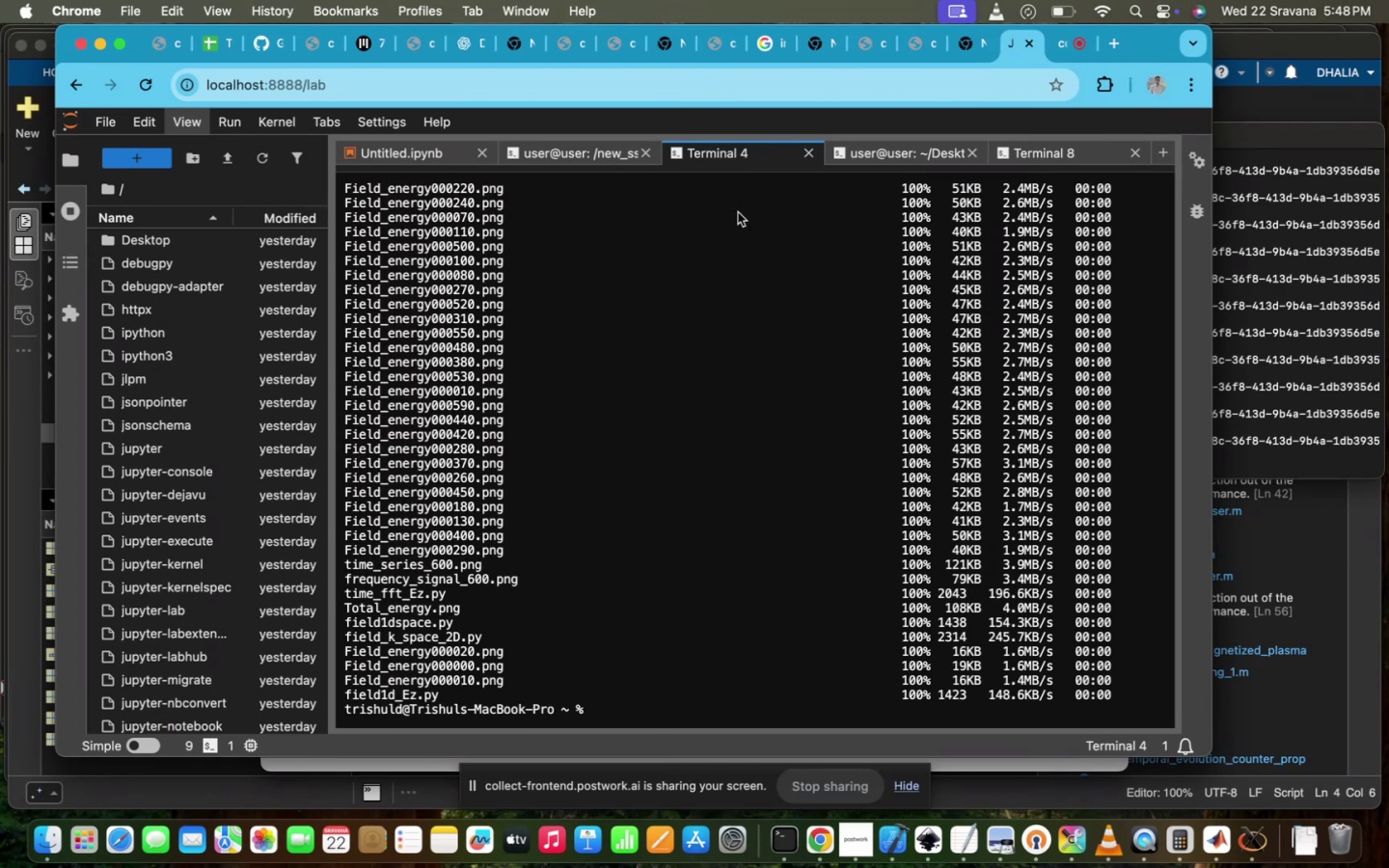 
wait(19.37)
 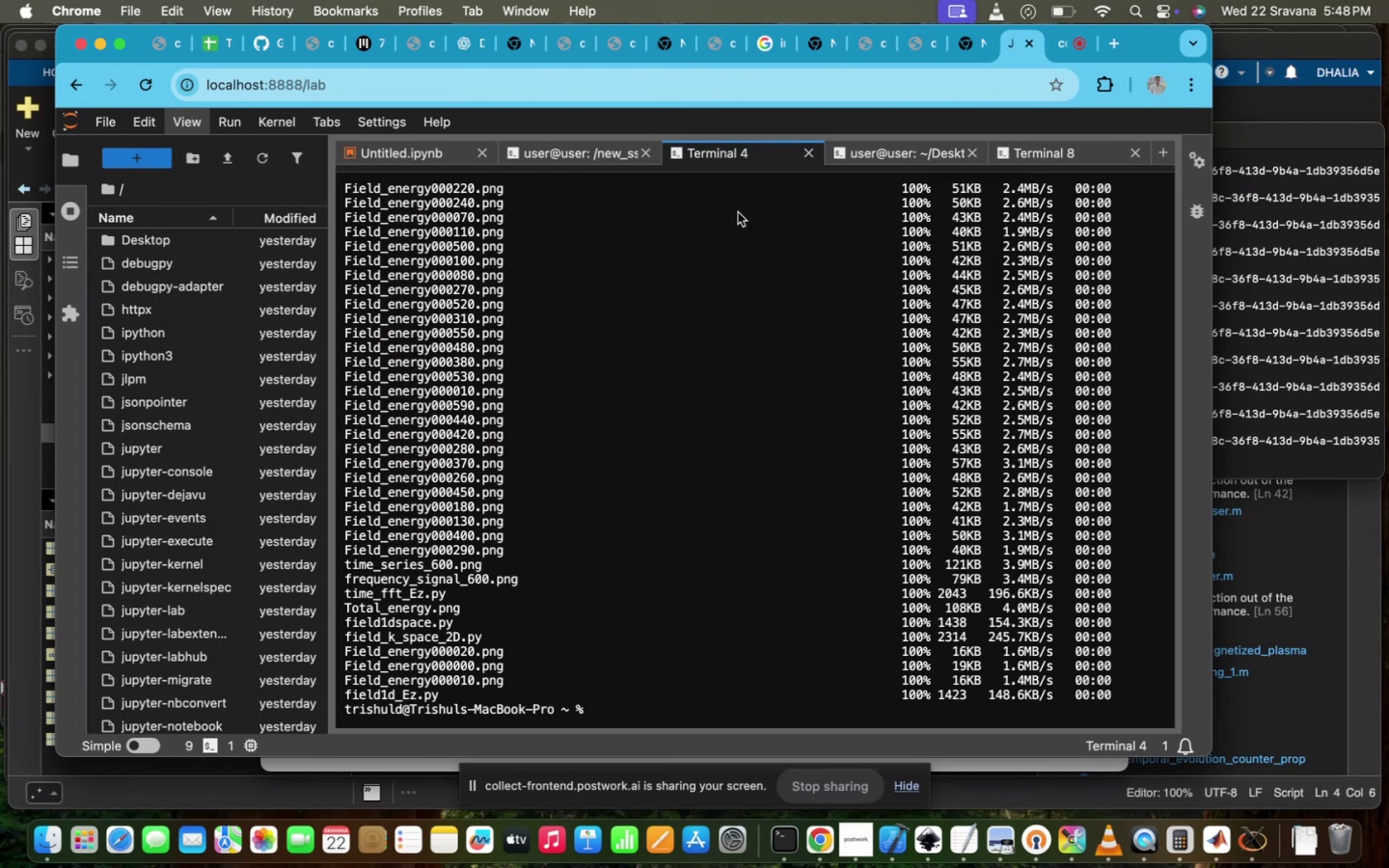 
scroll: coordinate [738, 212], scroll_direction: down, amount: 42.0
 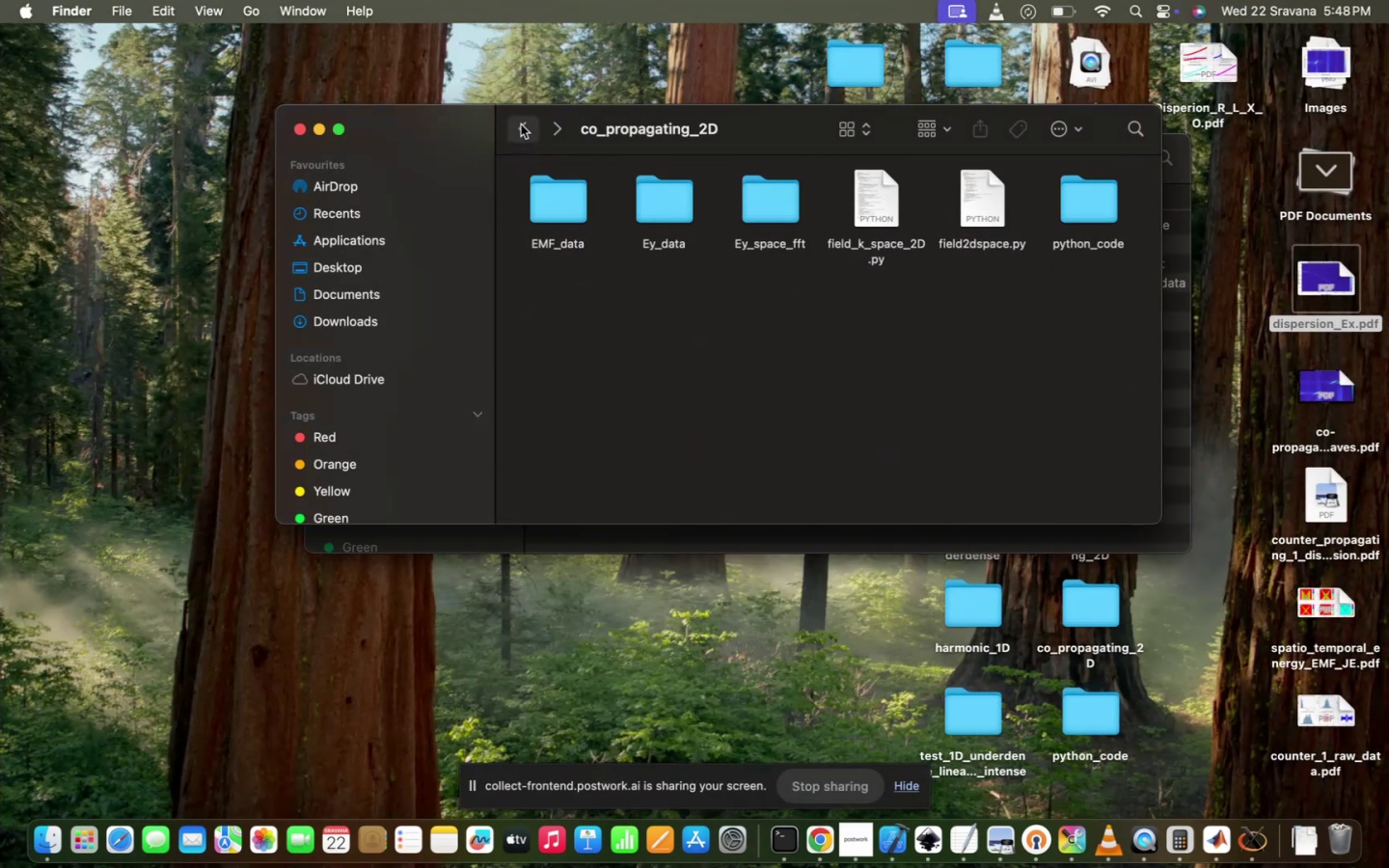 
double_click([524, 142])
 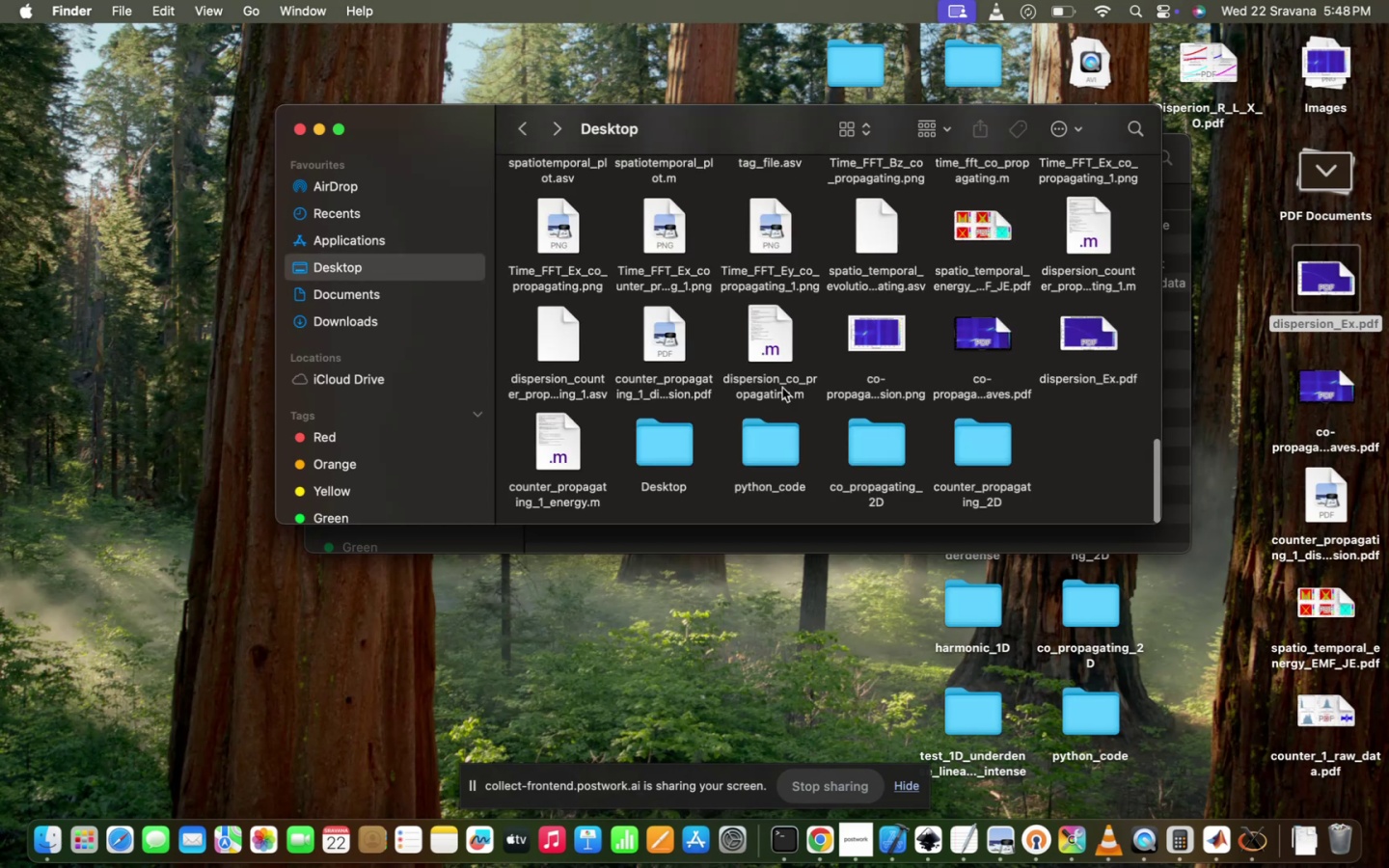 
double_click([978, 441])
 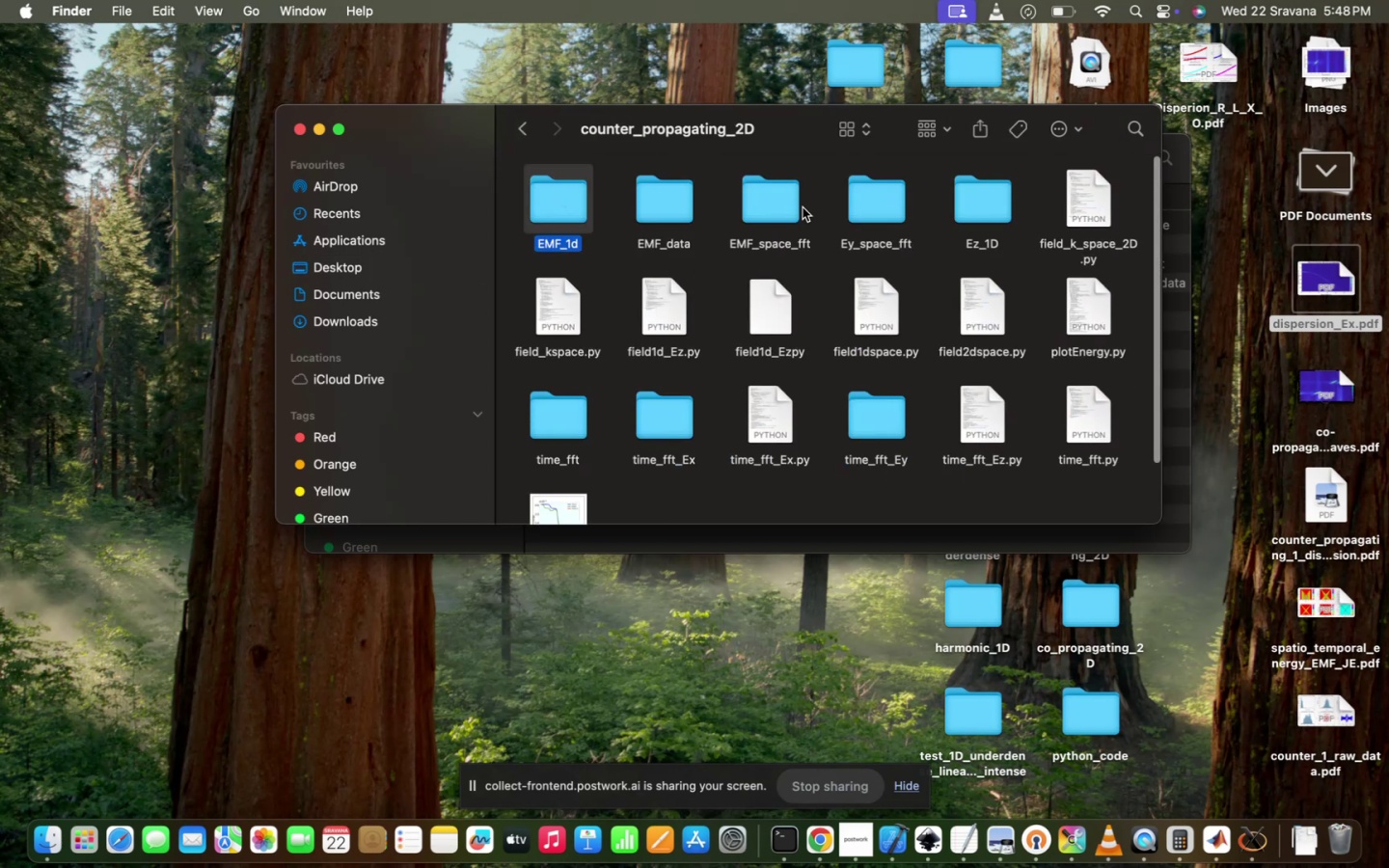 
scroll: coordinate [733, 404], scroll_direction: up, amount: 24.0
 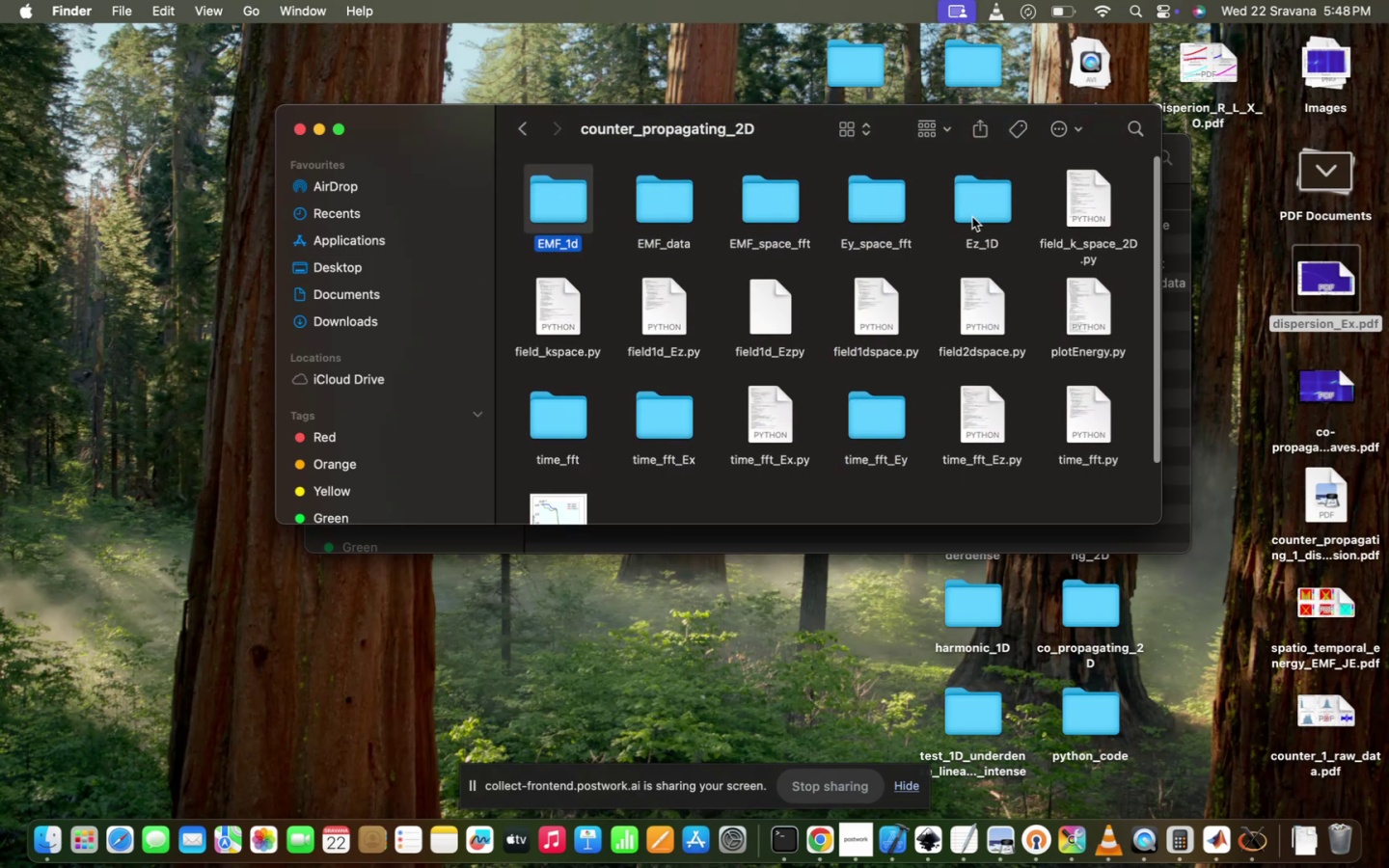 
scroll: coordinate [793, 263], scroll_direction: down, amount: 8.0
 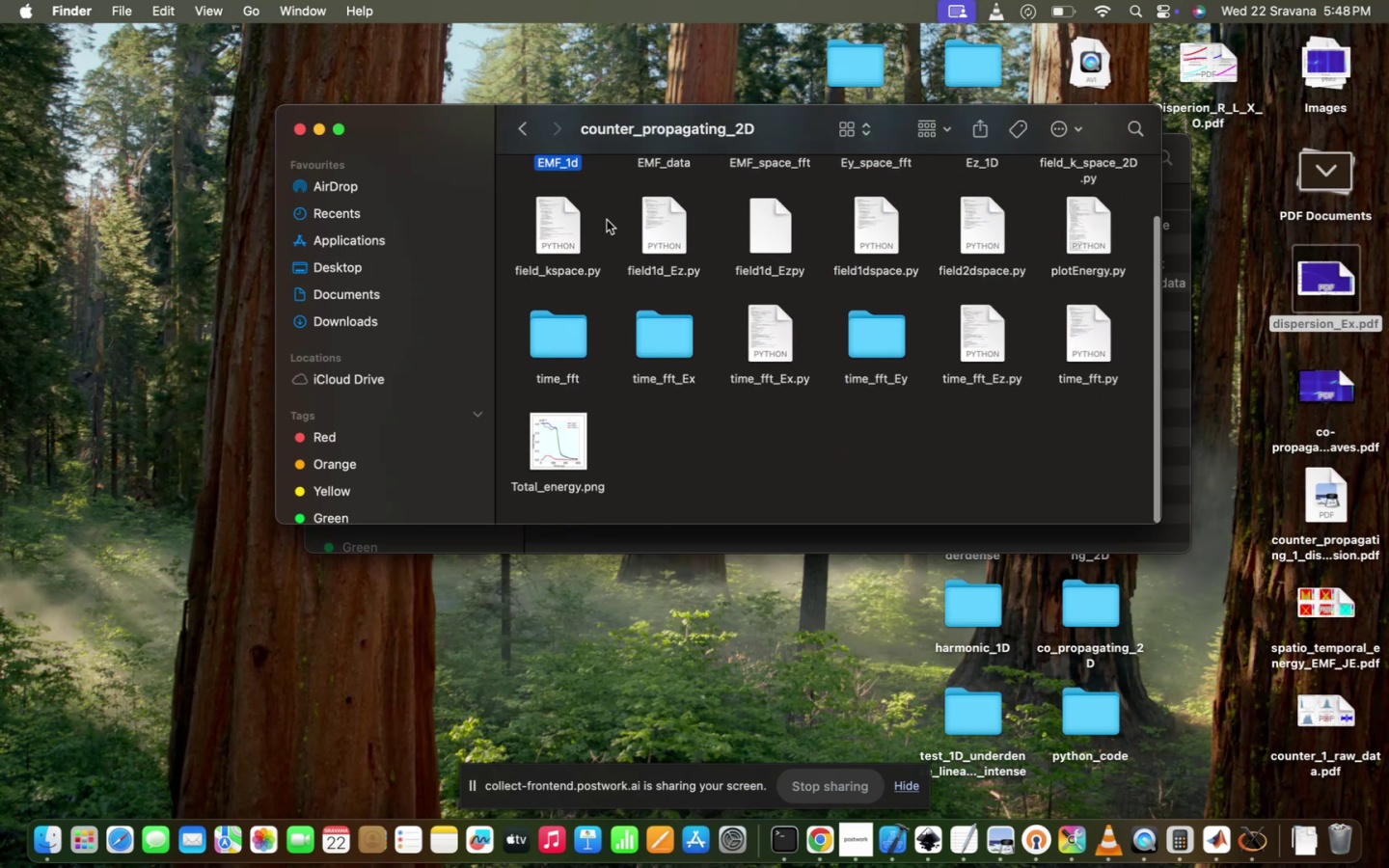 
scroll: coordinate [598, 220], scroll_direction: up, amount: 58.0
 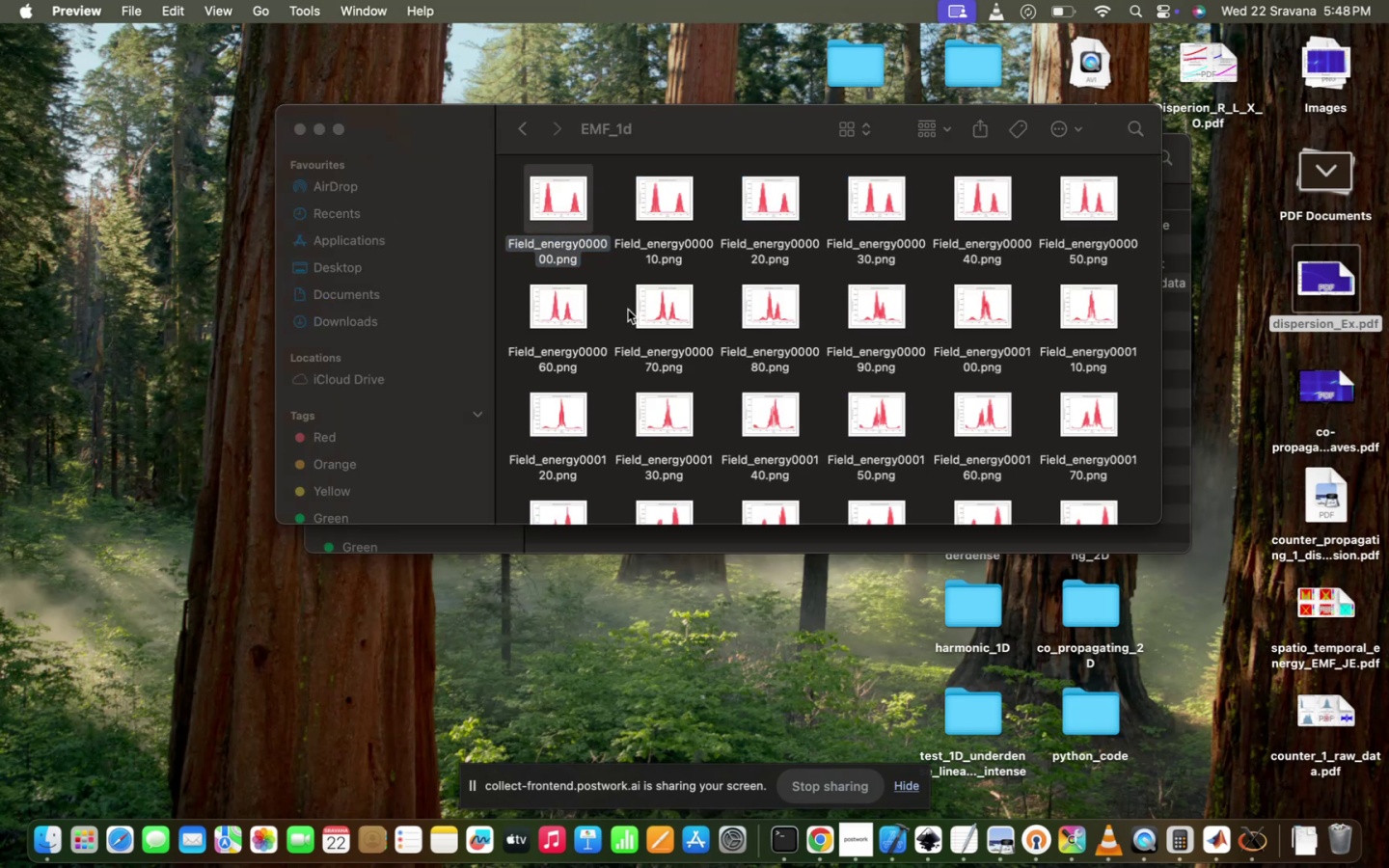 
left_click([610, 313])
 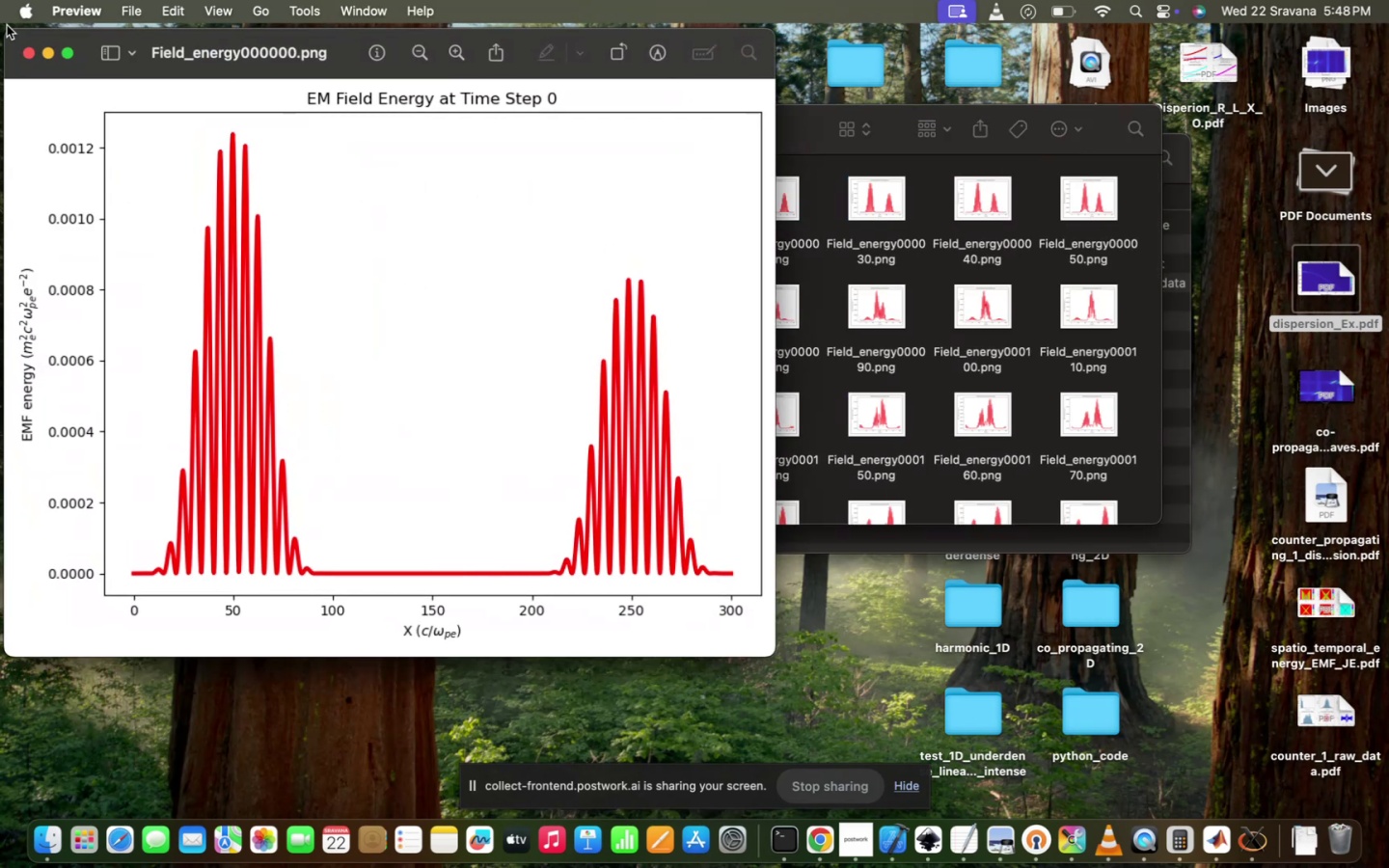 
left_click([22, 53])
 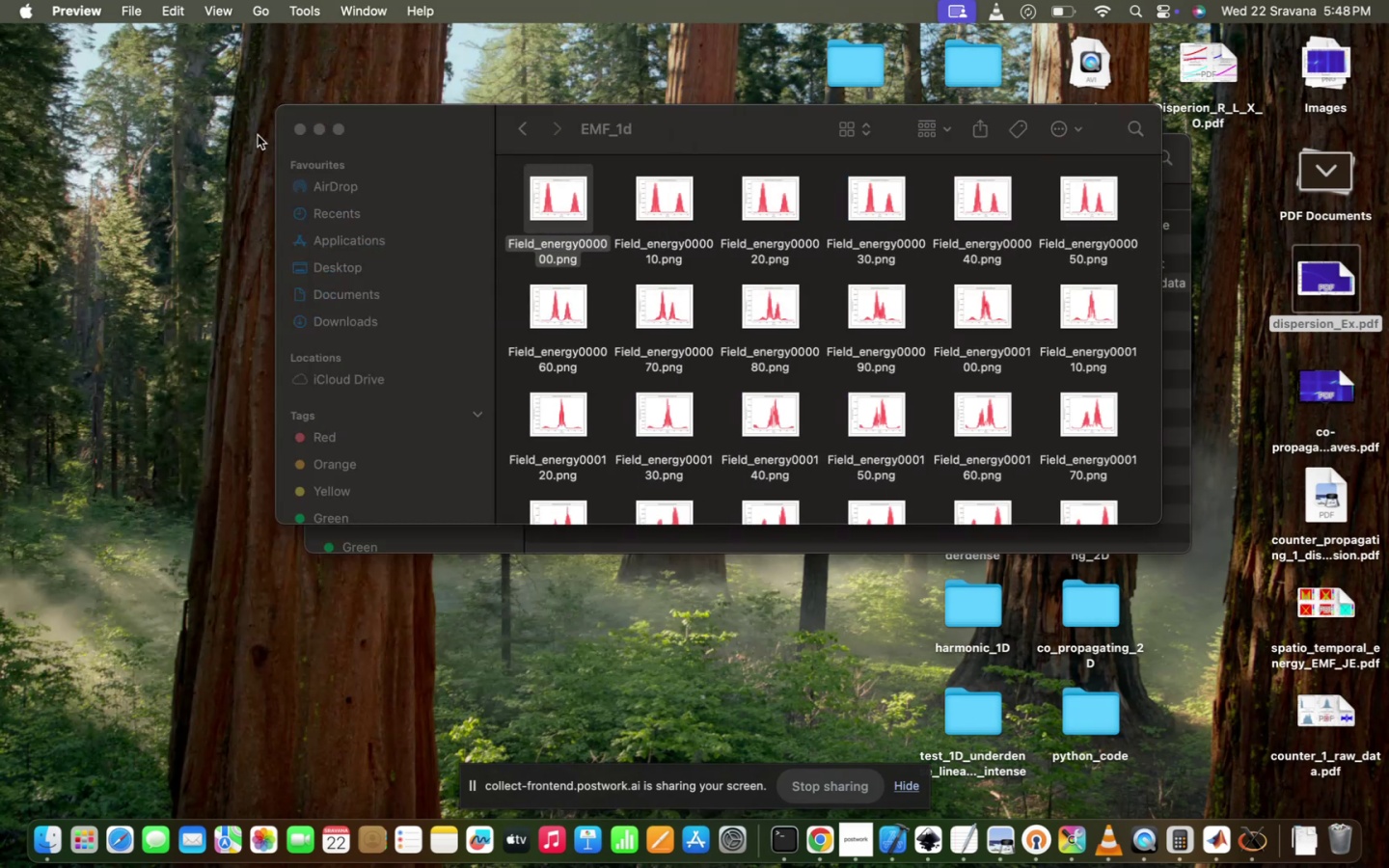 
wait(6.25)
 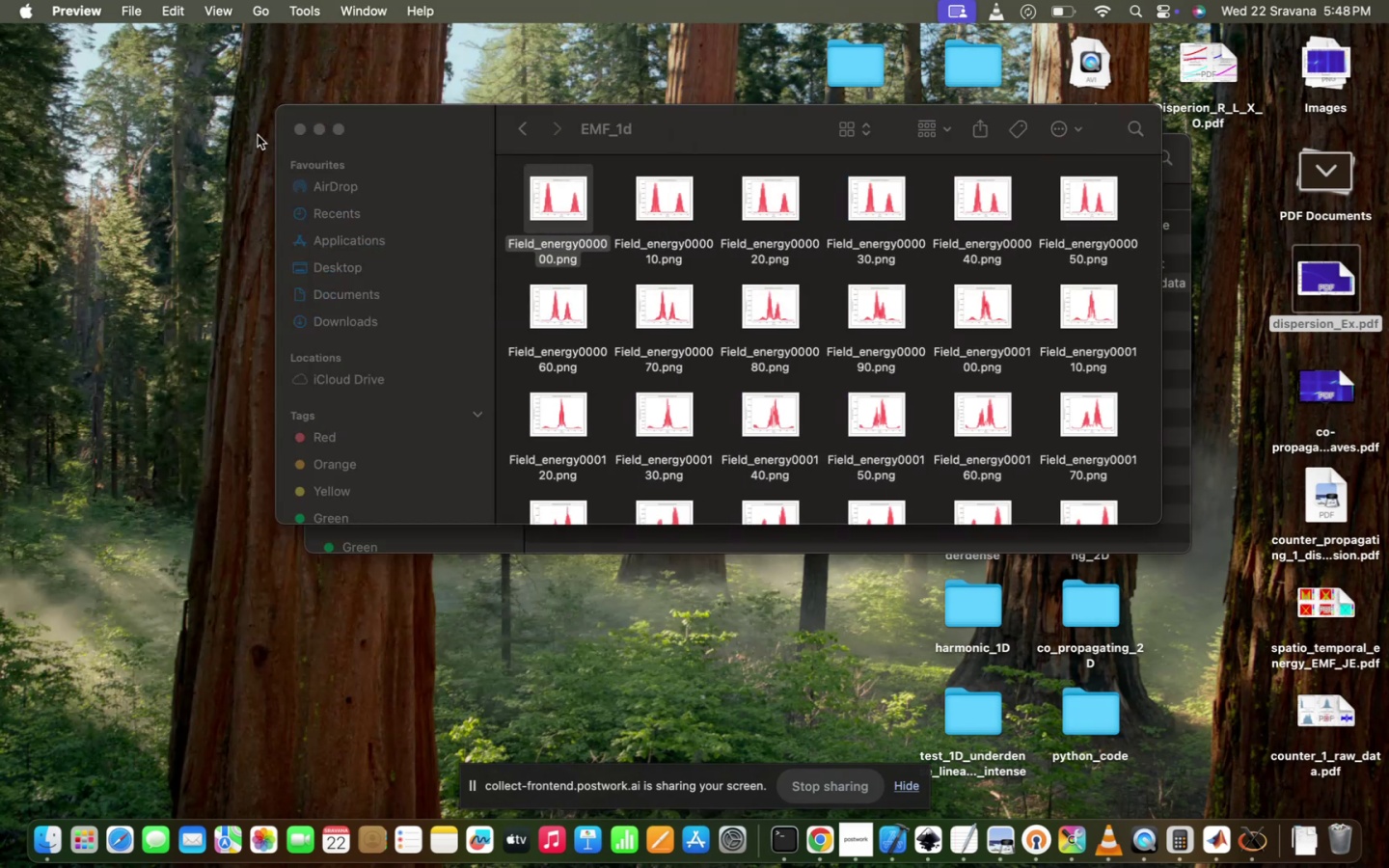 
scroll: coordinate [667, 392], scroll_direction: down, amount: 18.0
 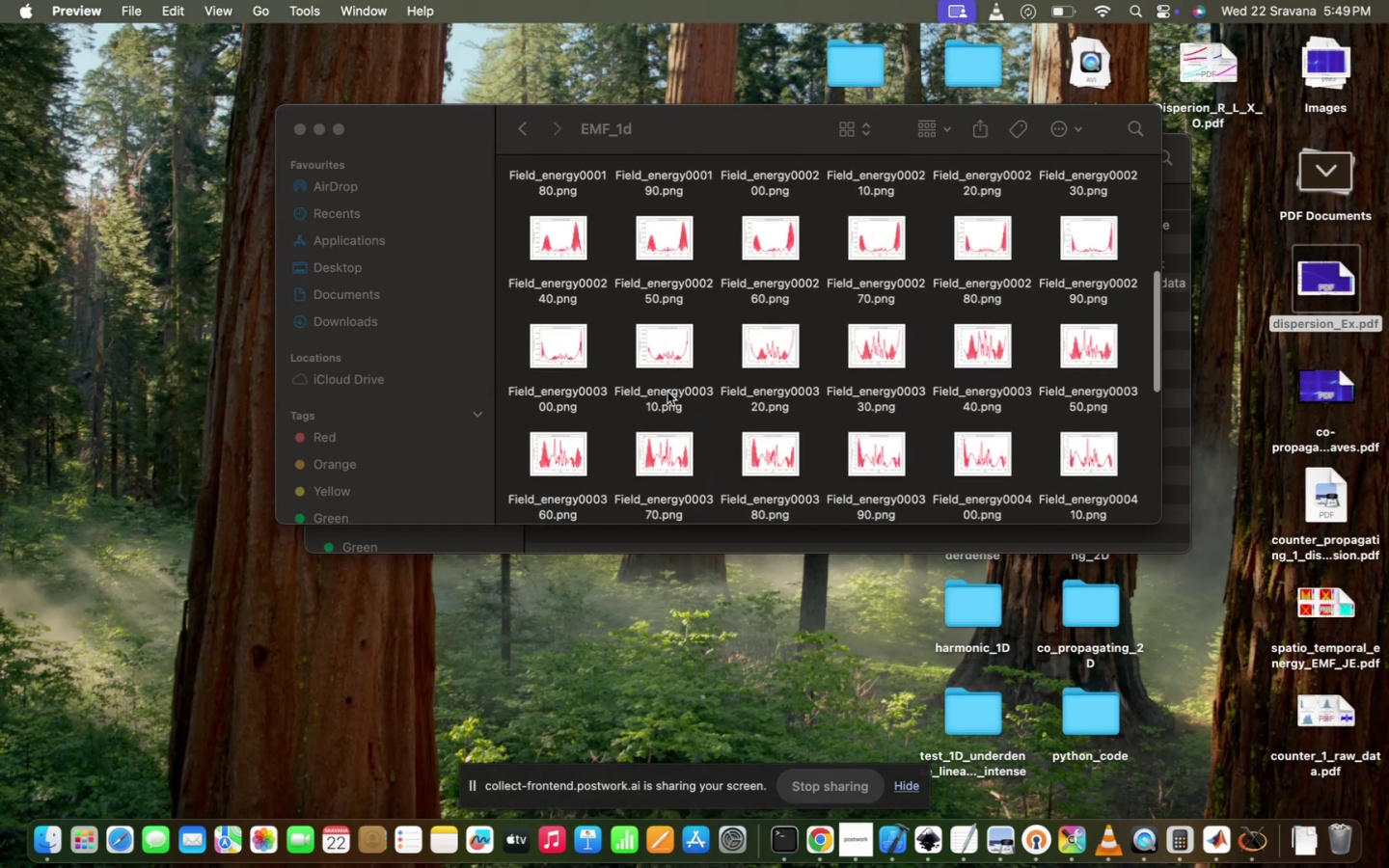 
key(Meta+A)
 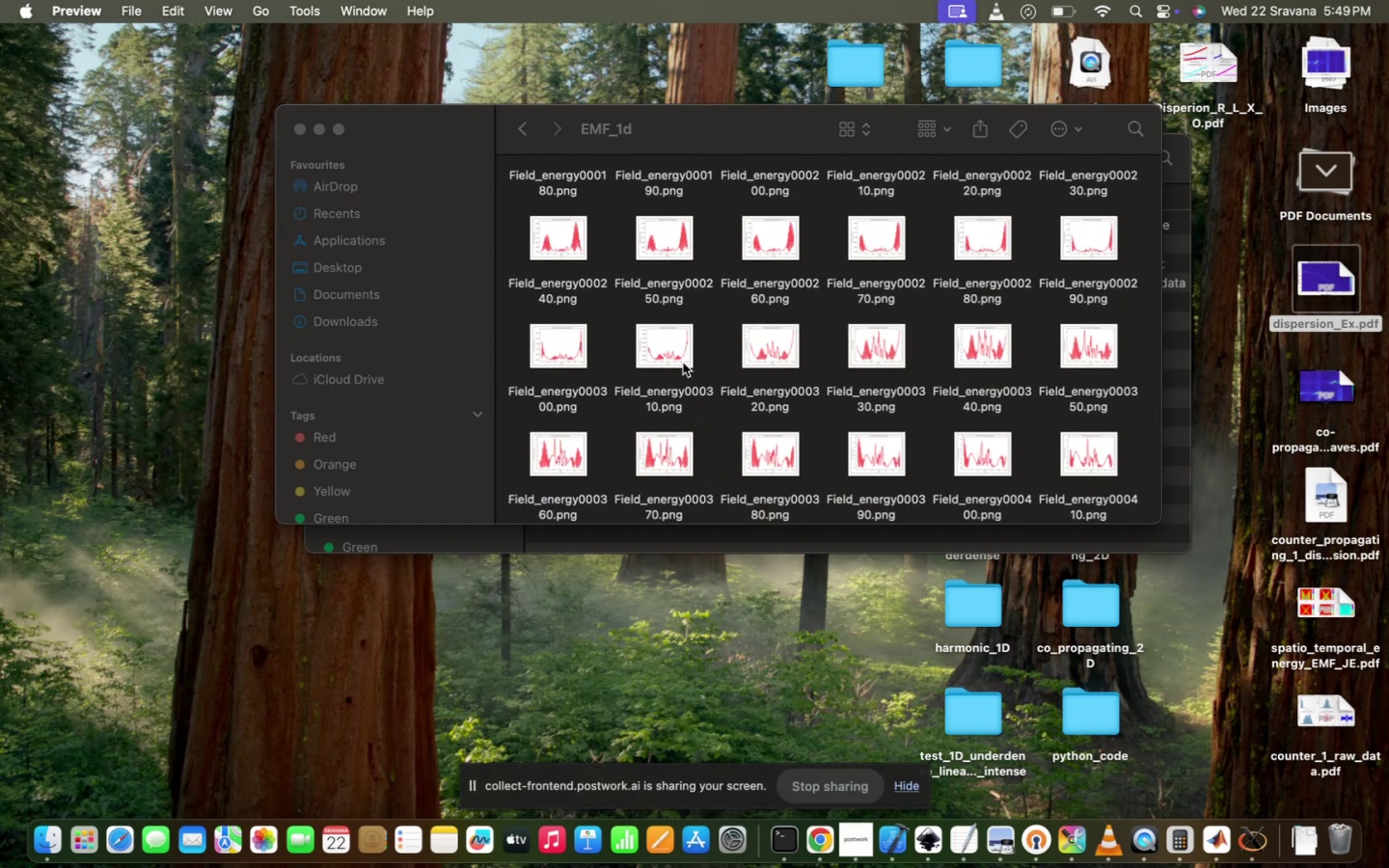 
scroll: coordinate [672, 320], scroll_direction: up, amount: 266.0
 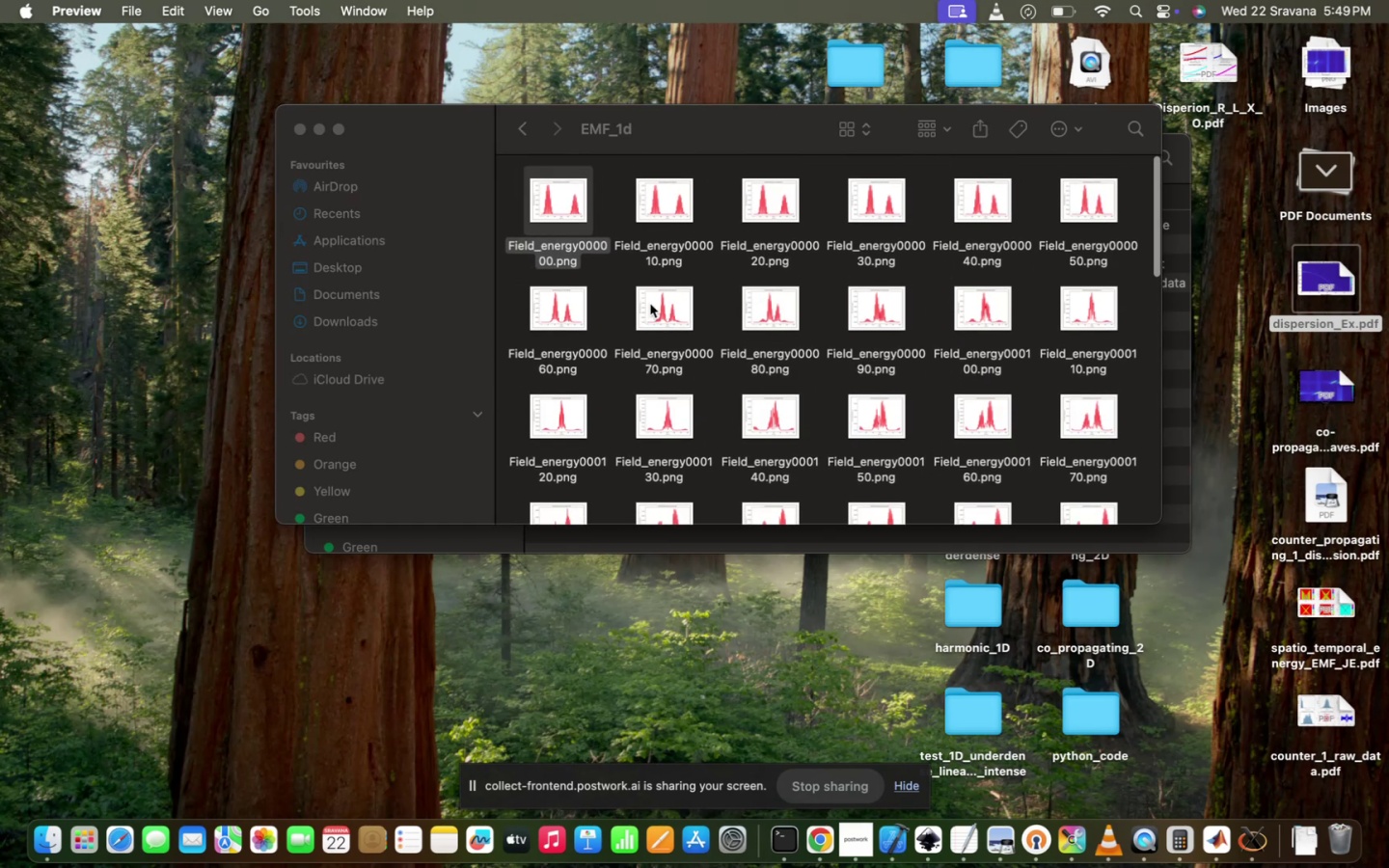 
key(Meta+A)
 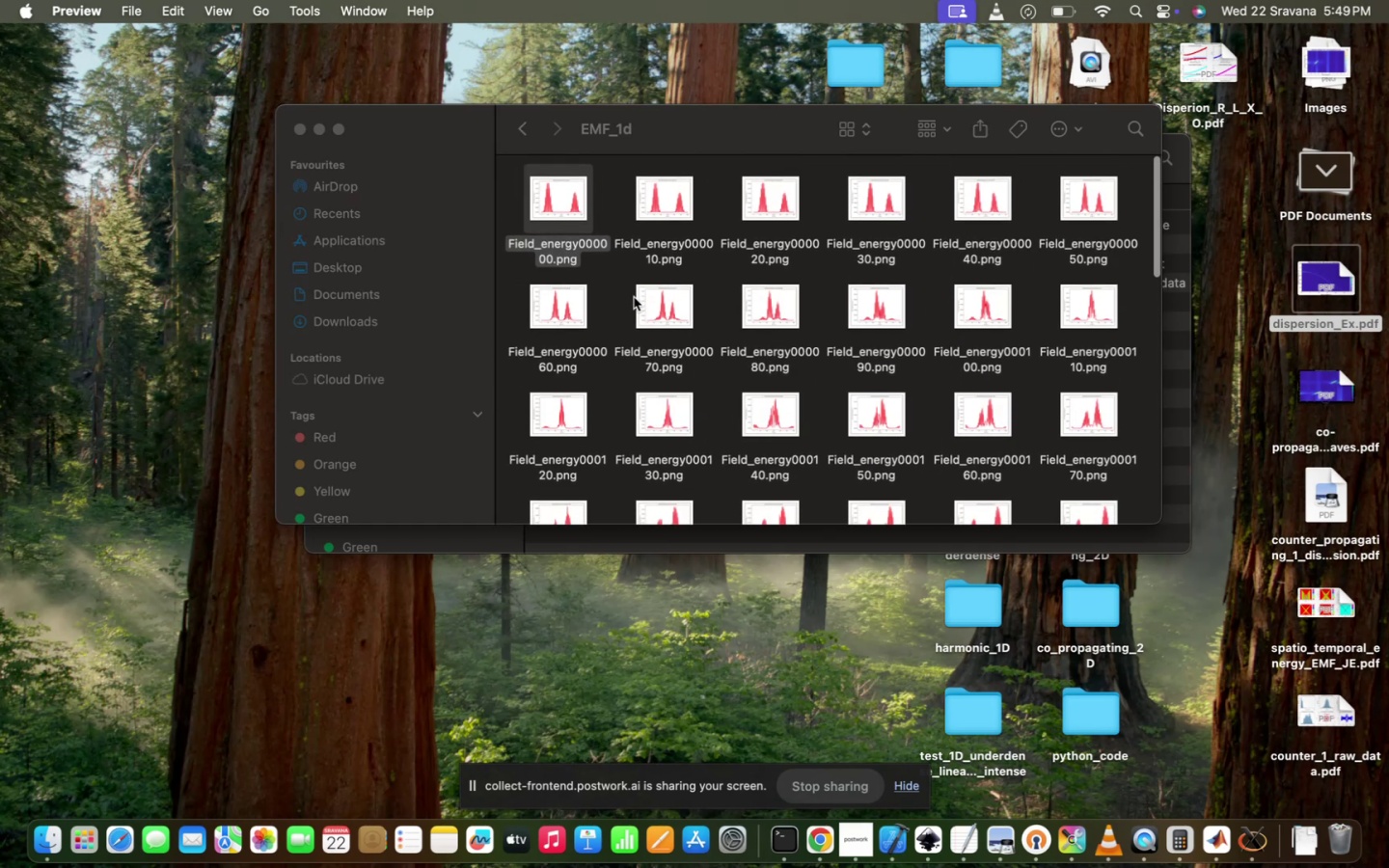 
key(Meta+A)
 